 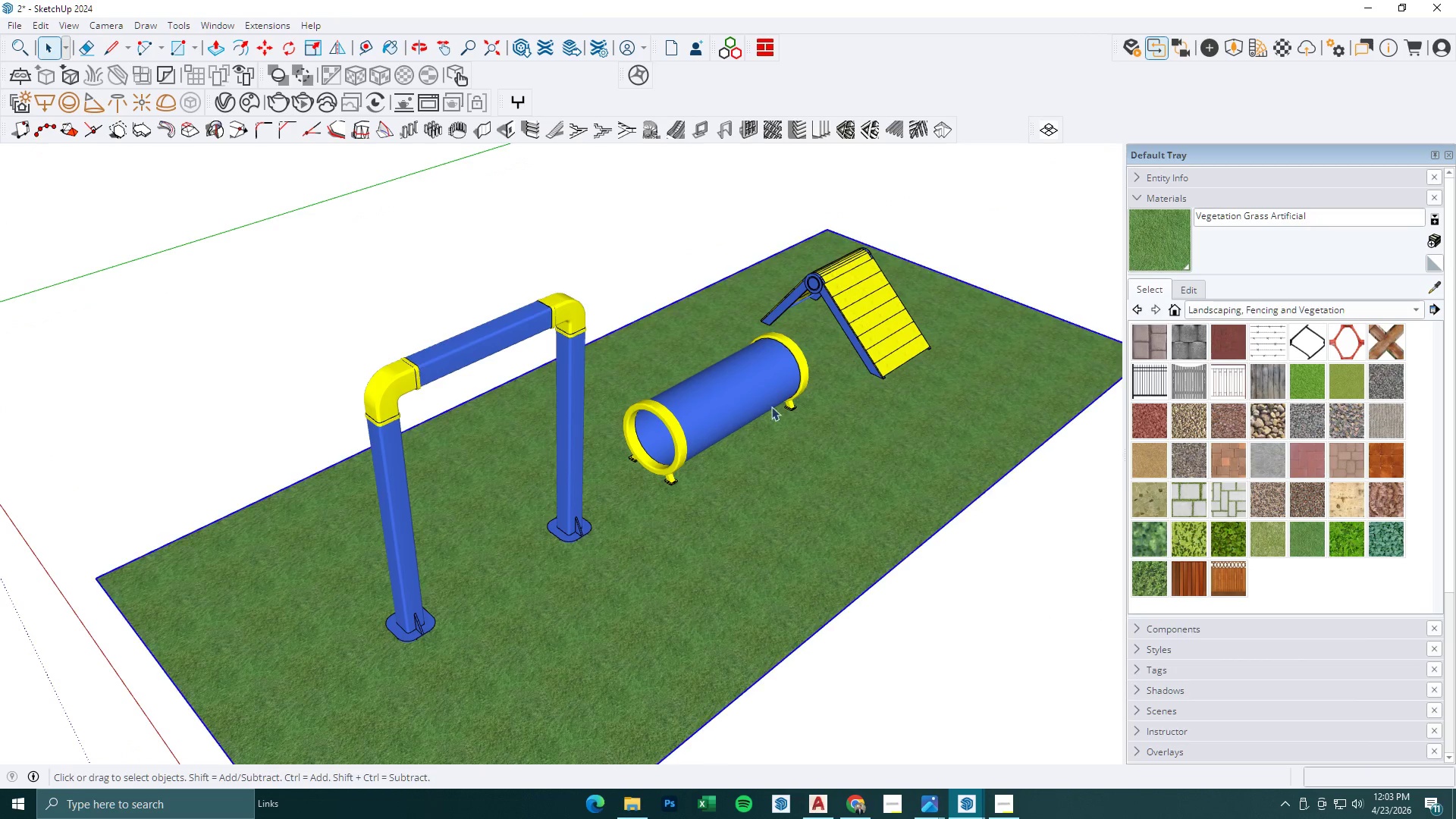 
double_click([760, 396])
 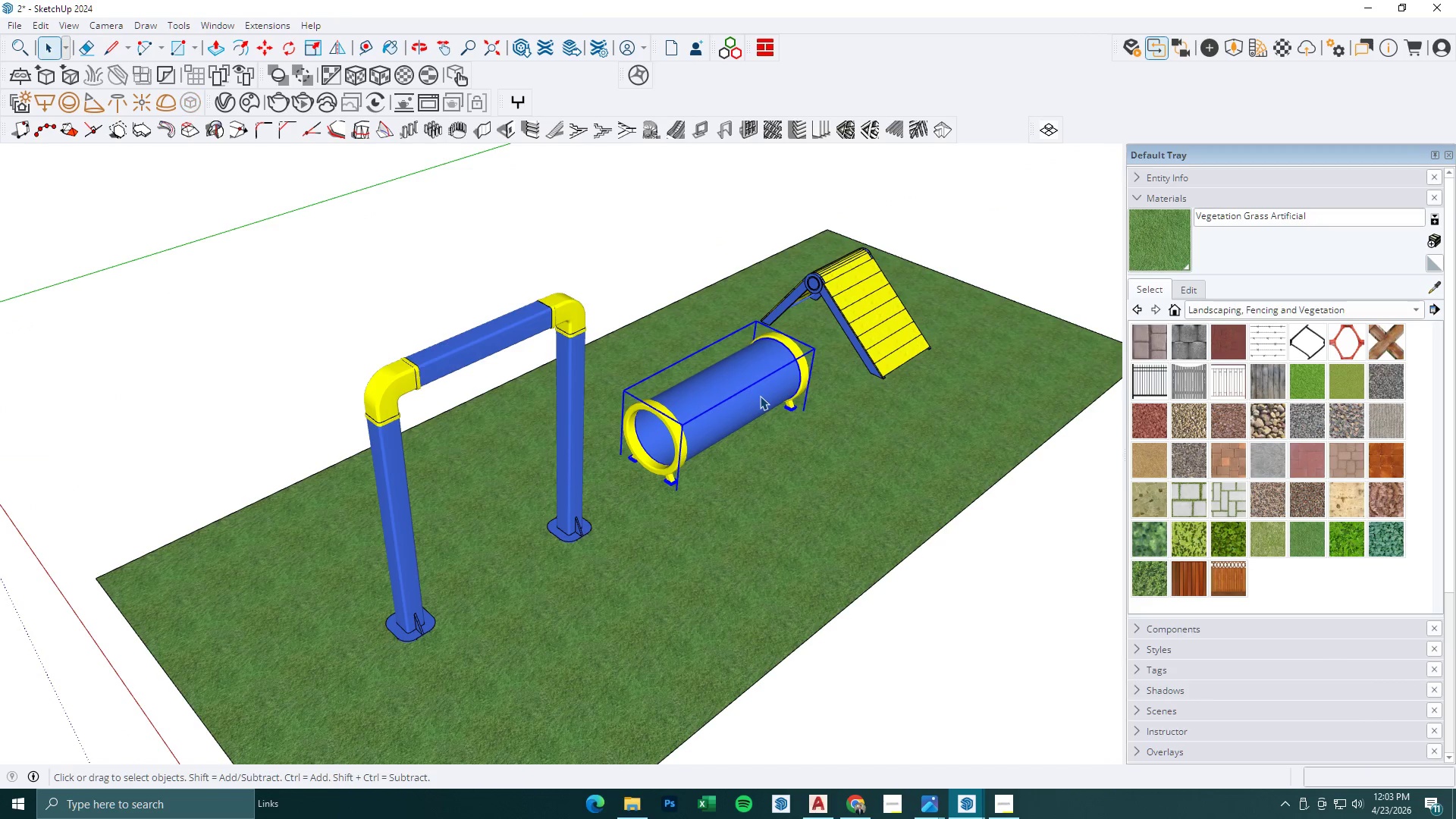 
scroll: coordinate [599, 297], scroll_direction: up, amount: 7.0
 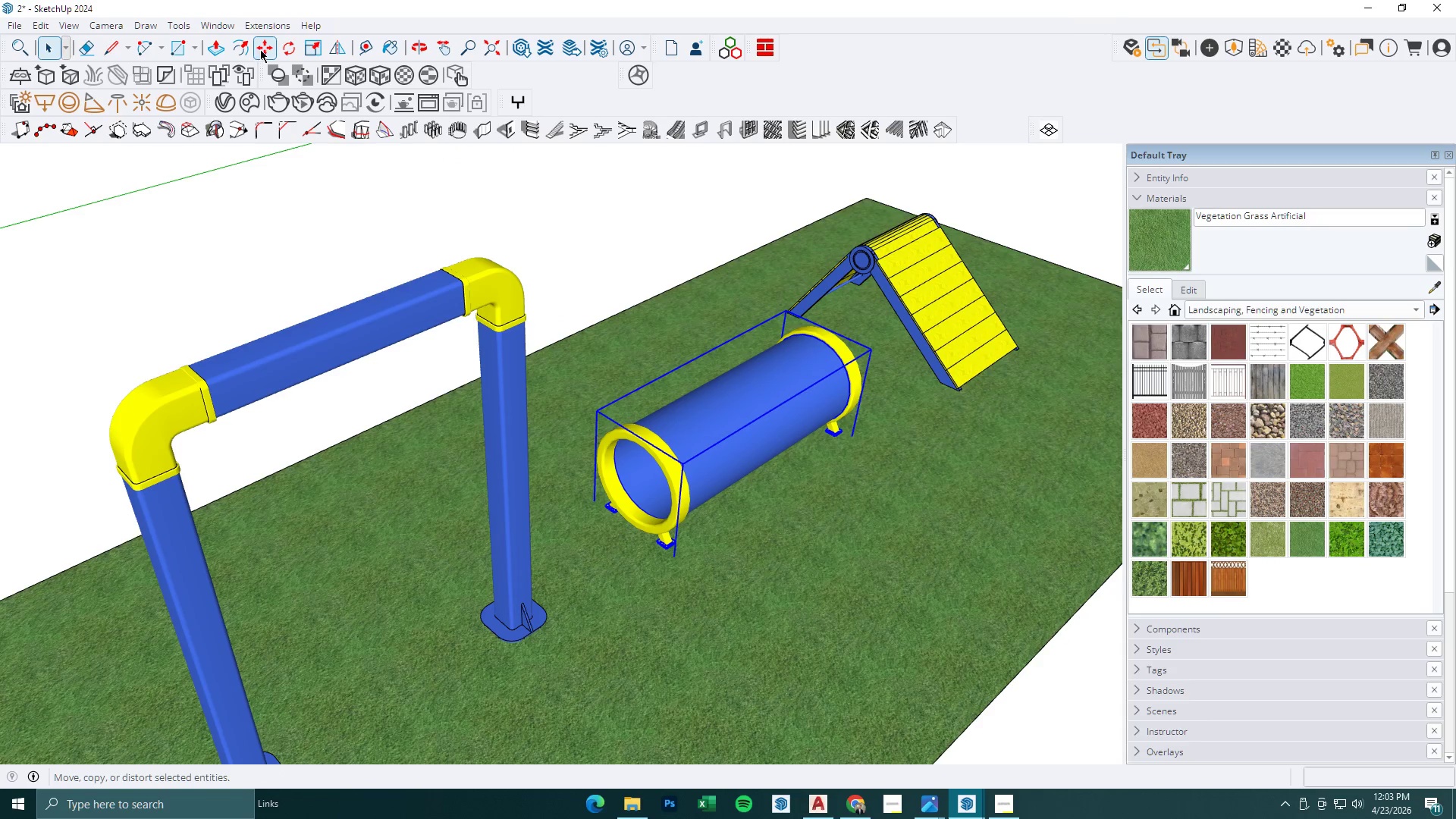 
left_click([272, 49])
 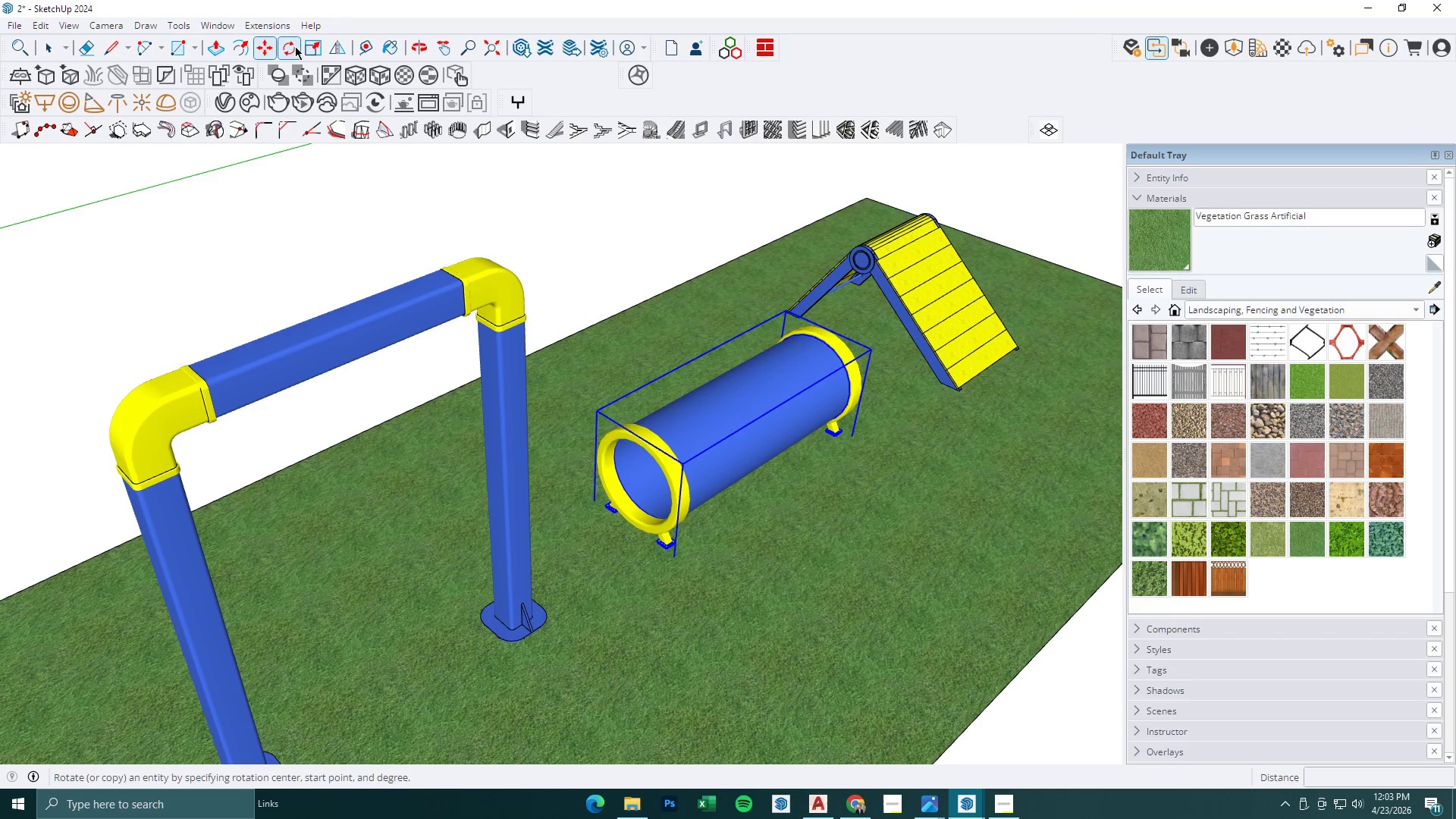 
left_click([287, 46])
 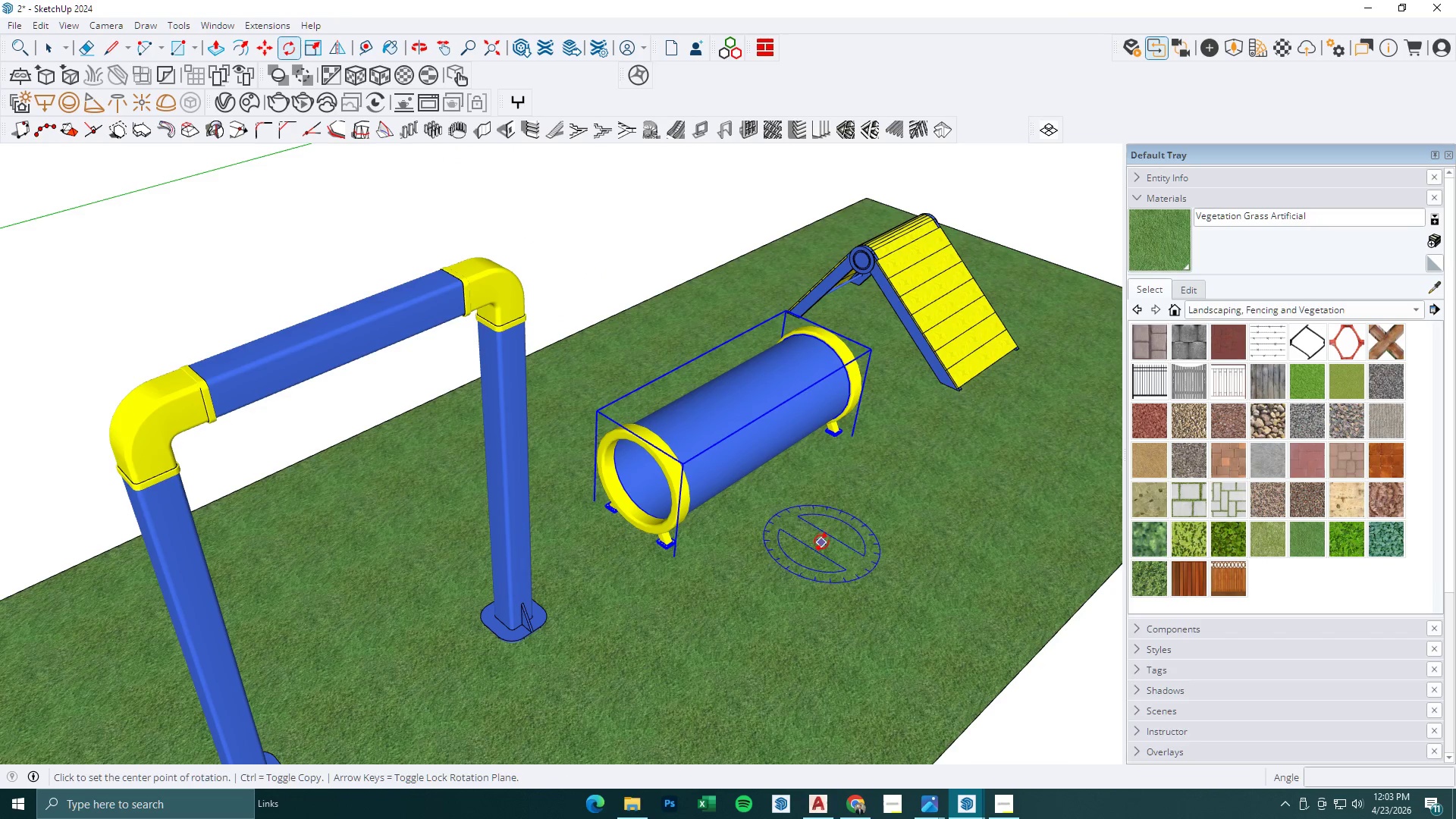 
double_click([802, 554])
 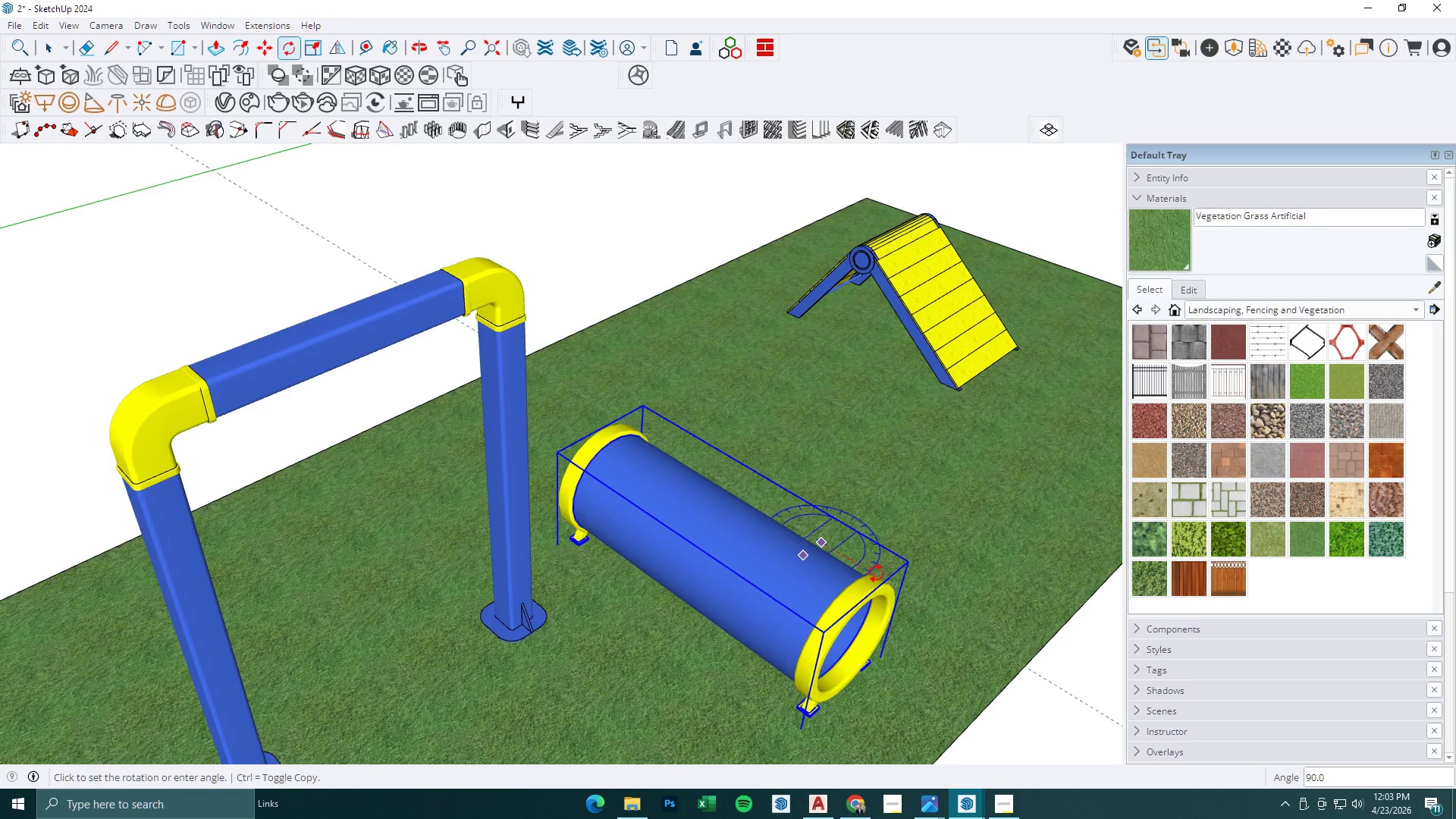 
left_click([876, 573])
 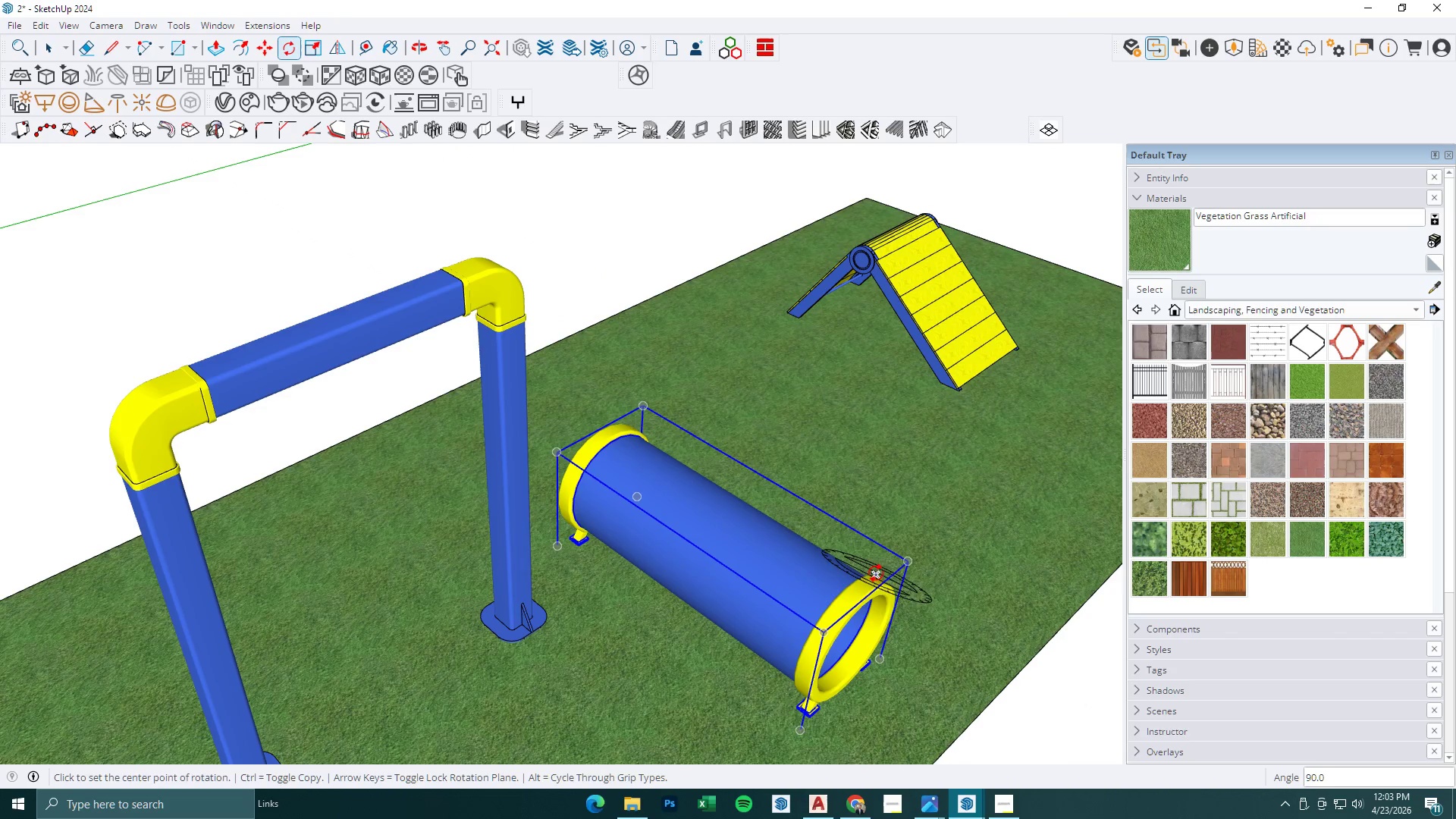 
key(M)
 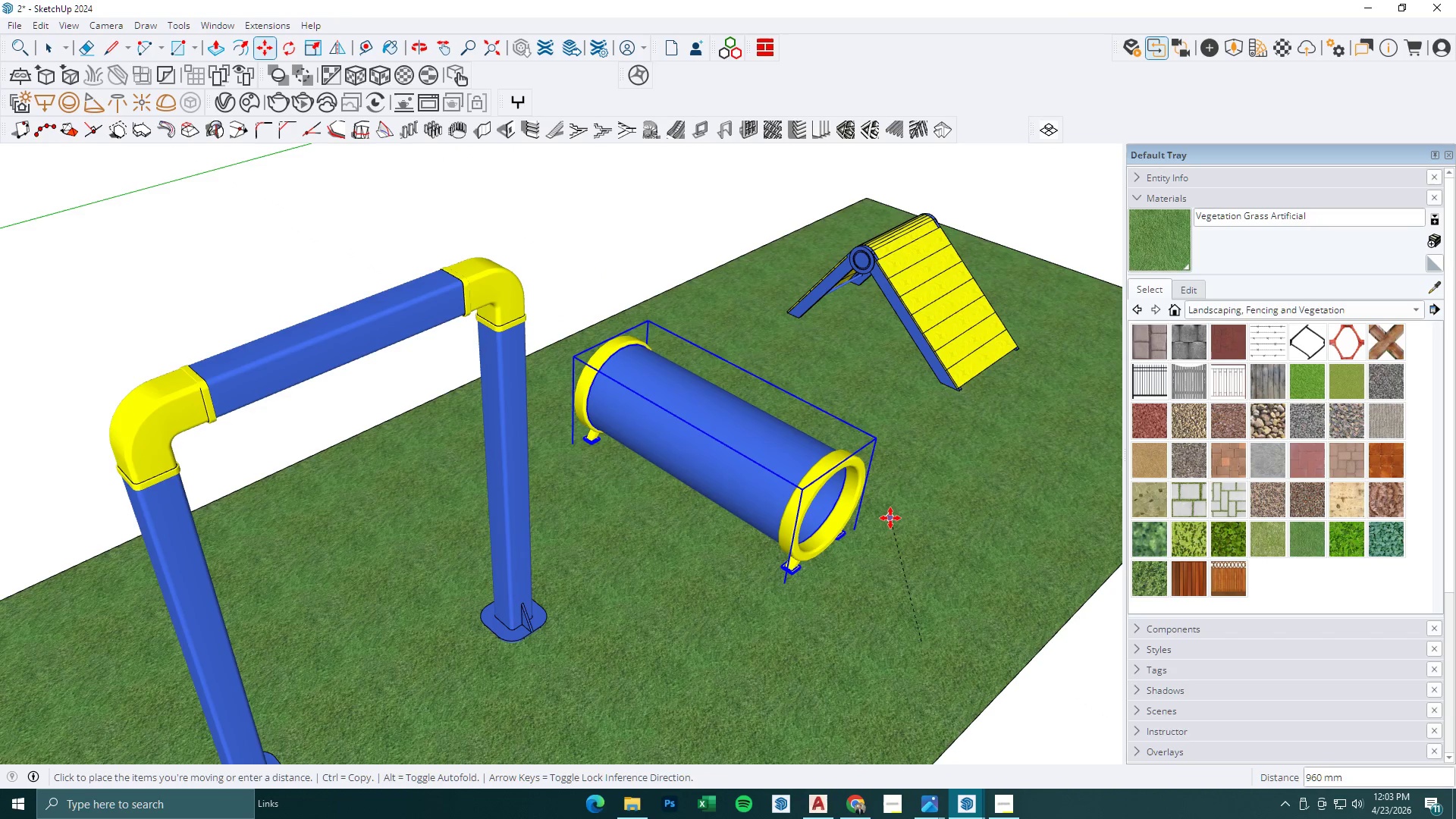 
left_click([891, 536])
 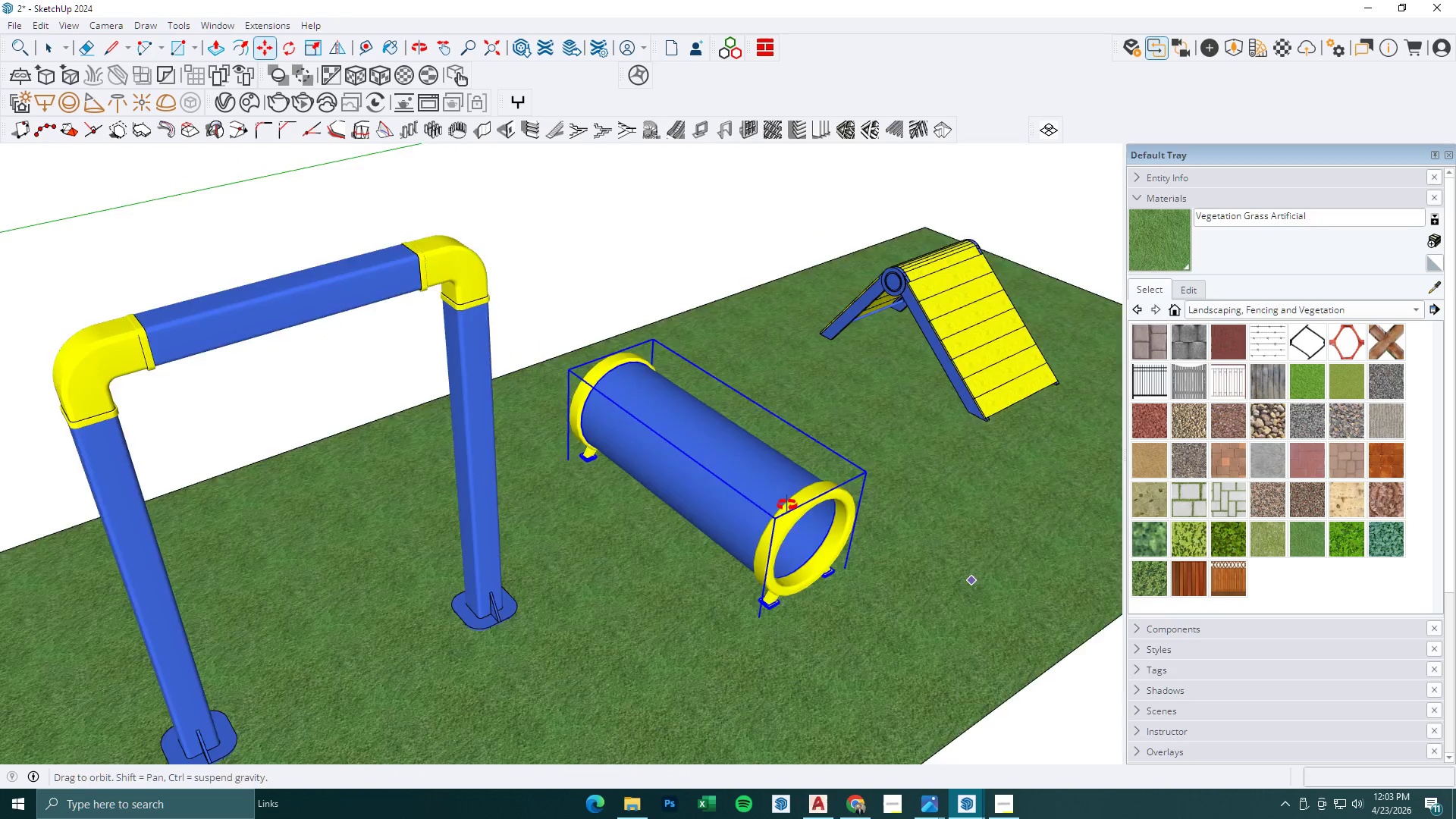 
key(Space)
 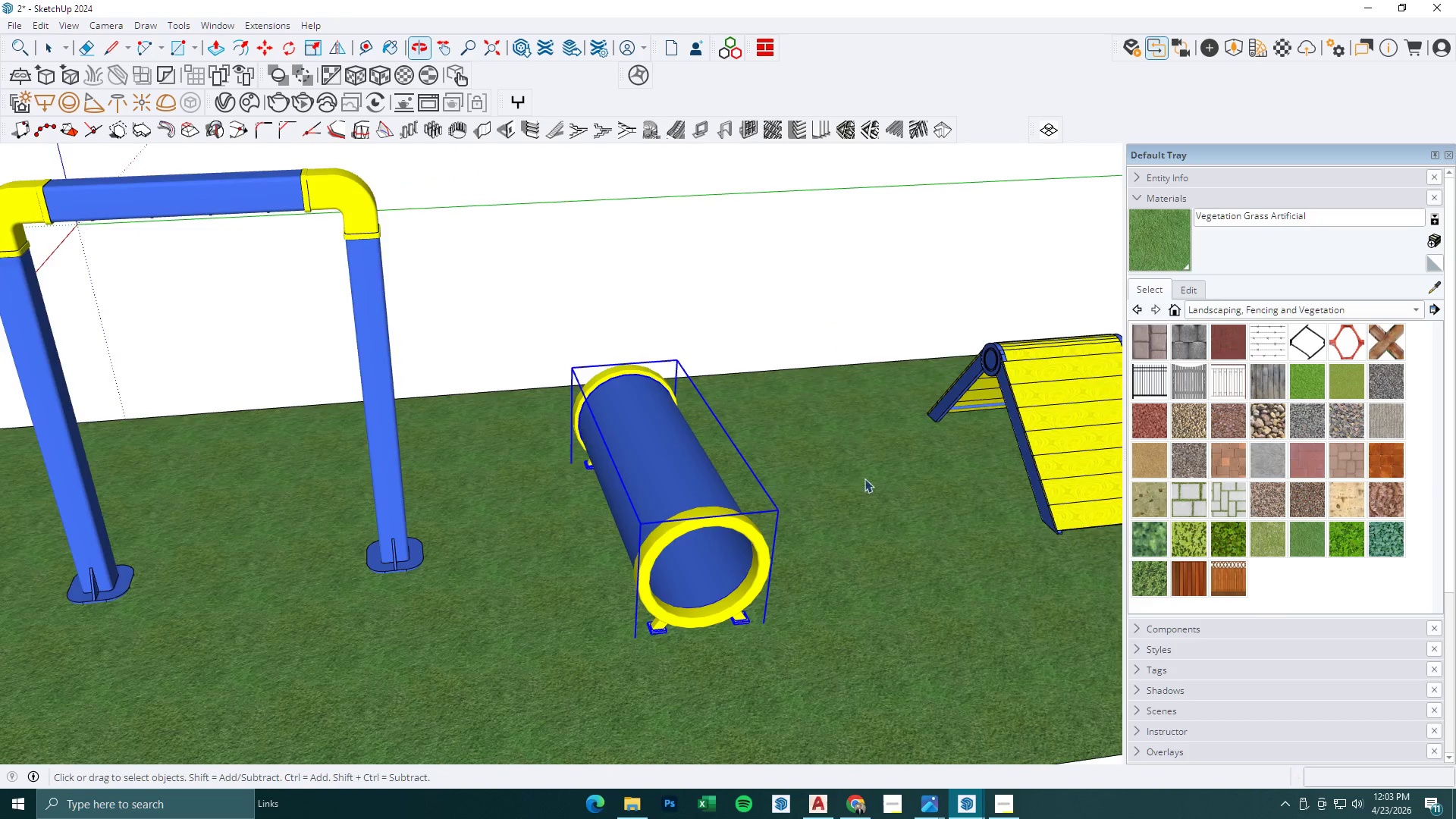 
key(M)
 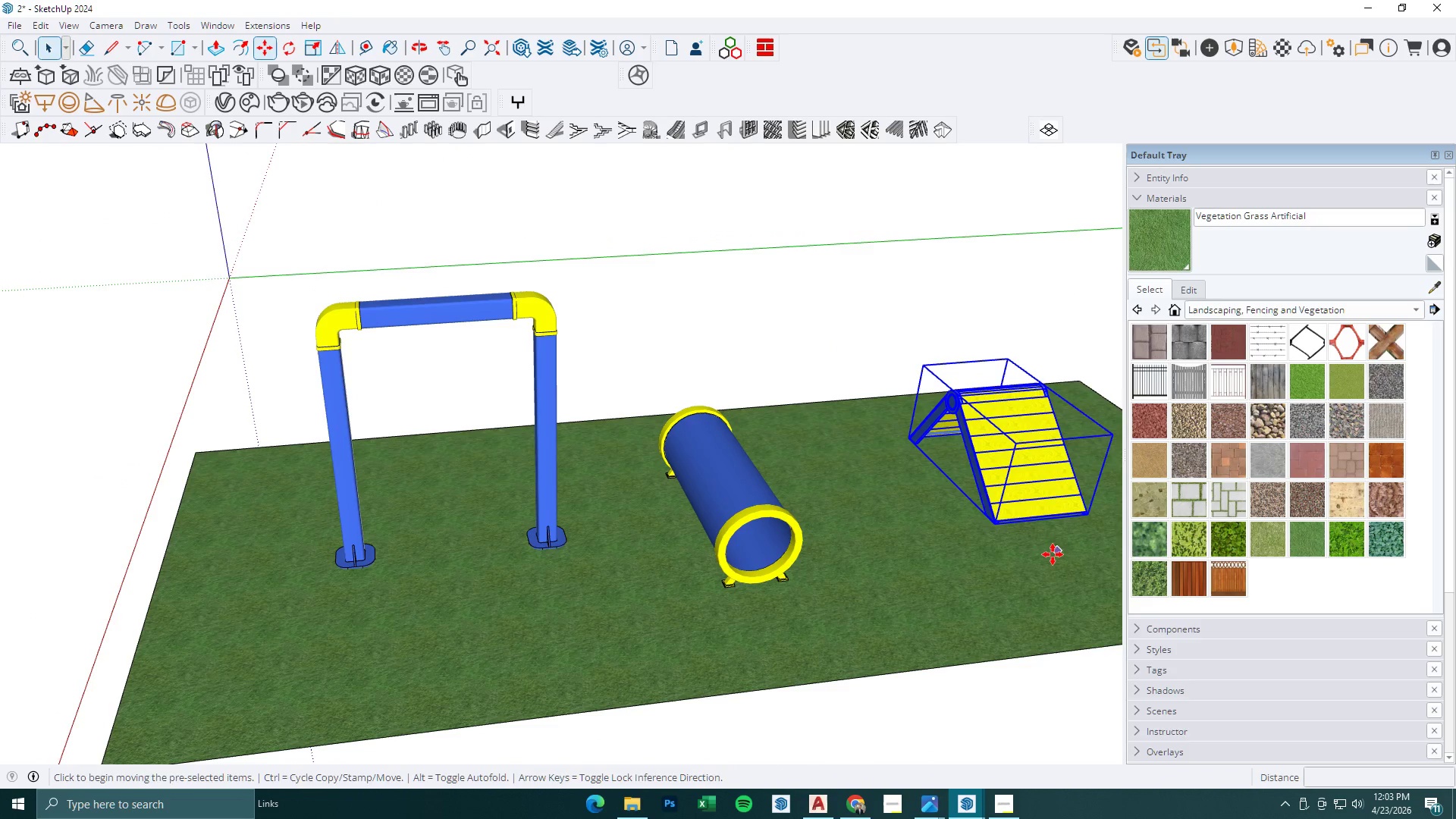 
scroll: coordinate [860, 506], scroll_direction: down, amount: 4.0
 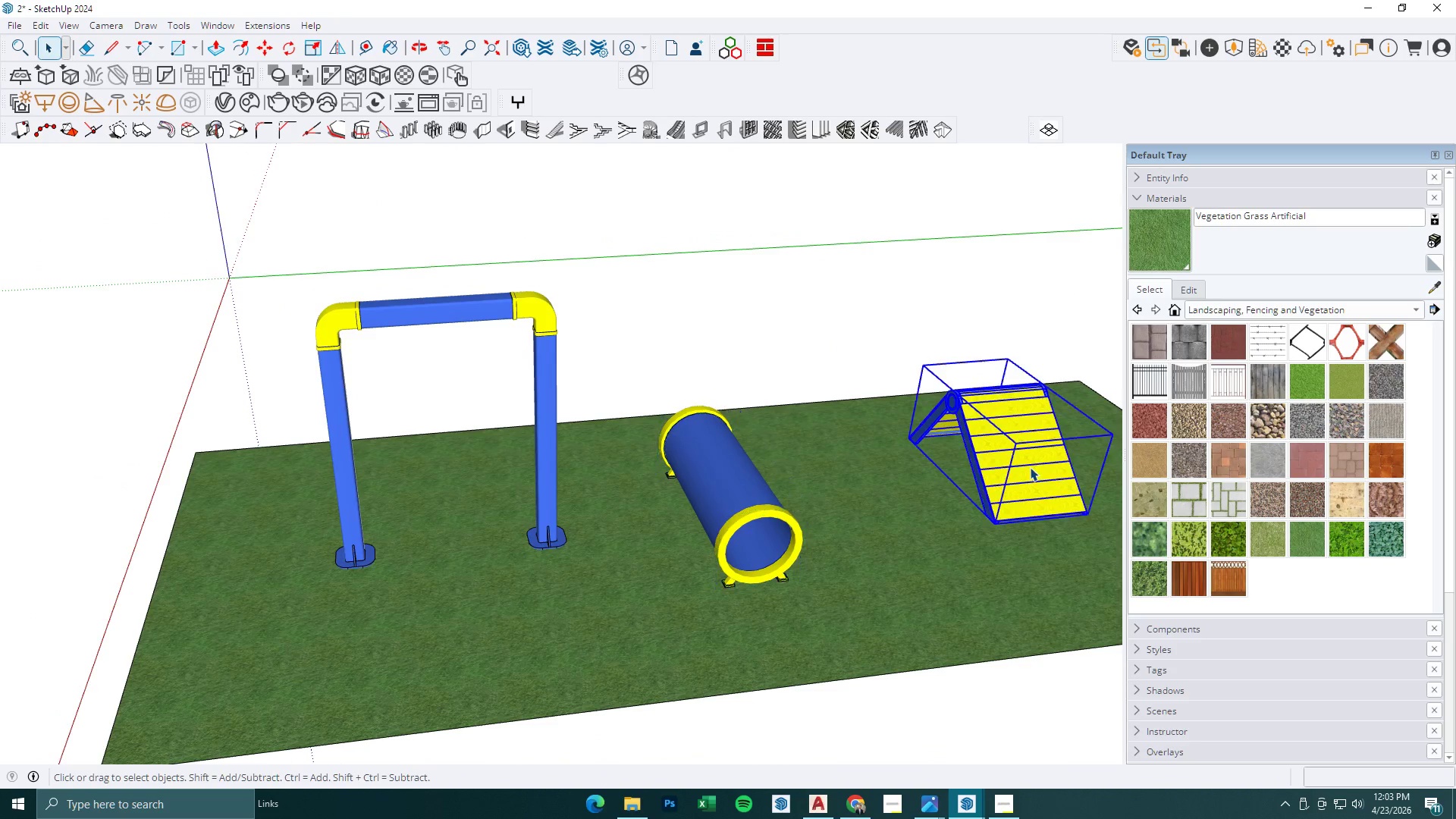 
left_click_drag(start_coordinate=[1053, 554], to_coordinate=[1046, 558])
 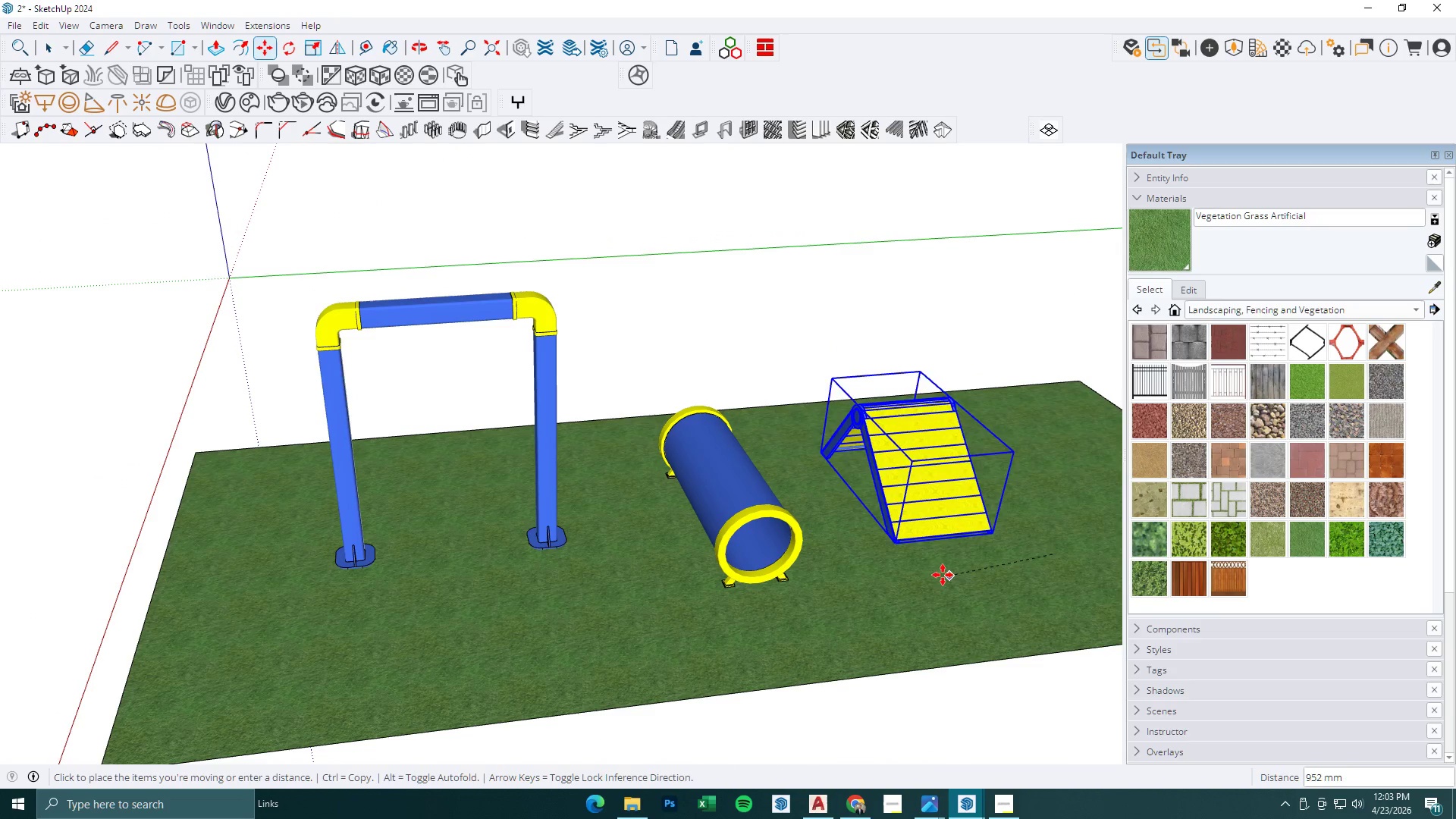 
left_click([908, 563])
 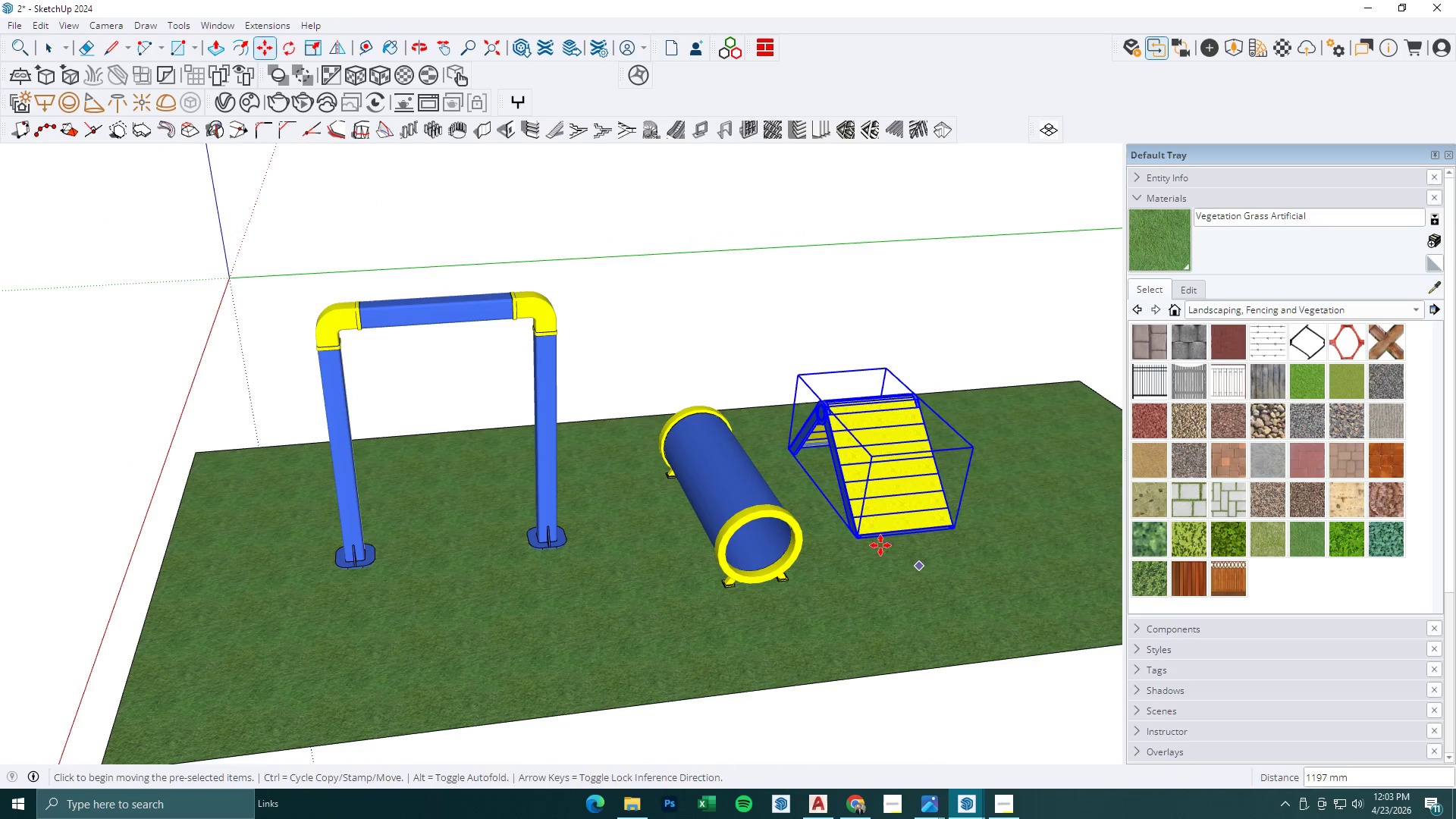 
key(Space)
 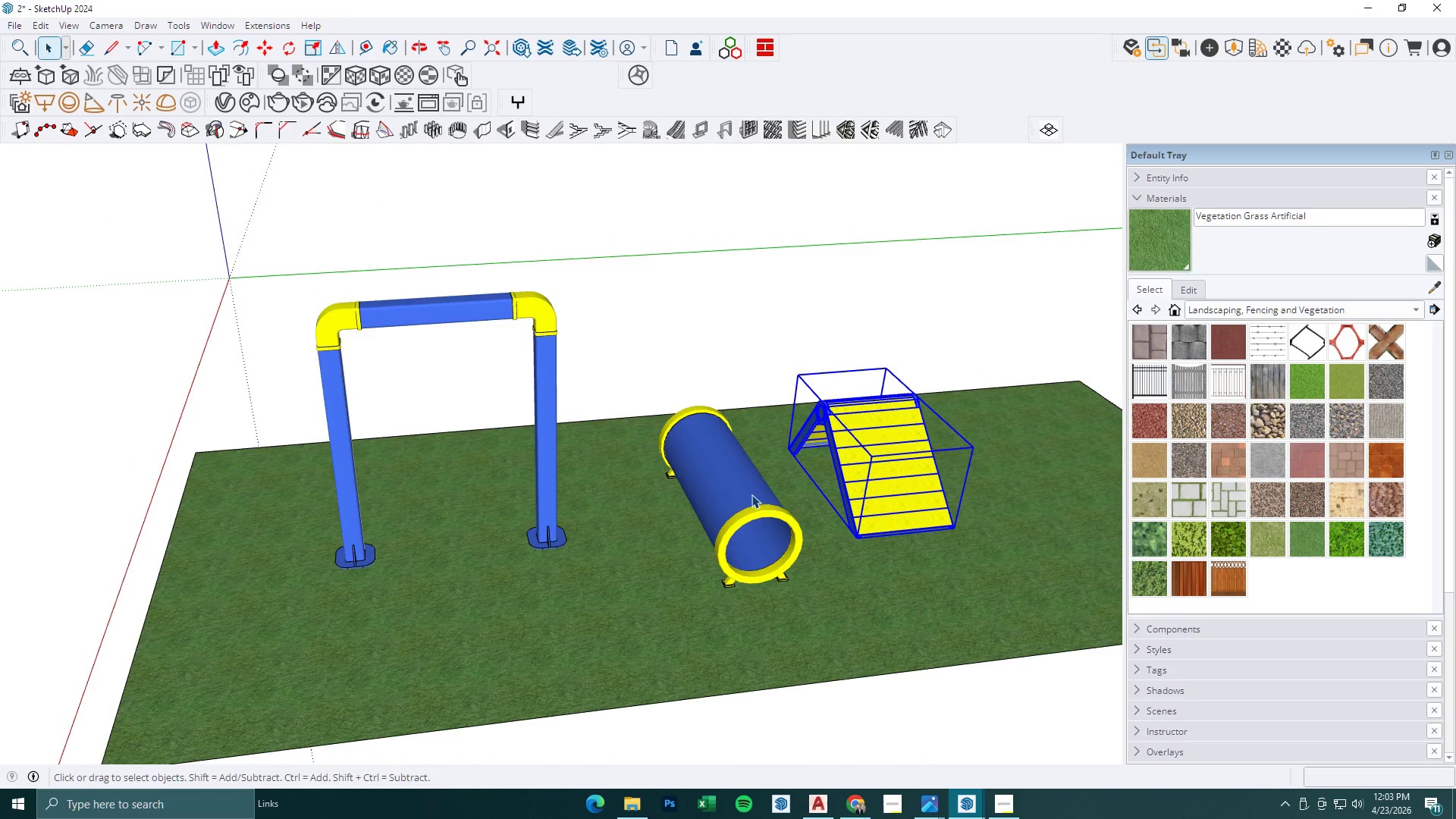 
left_click([752, 494])
 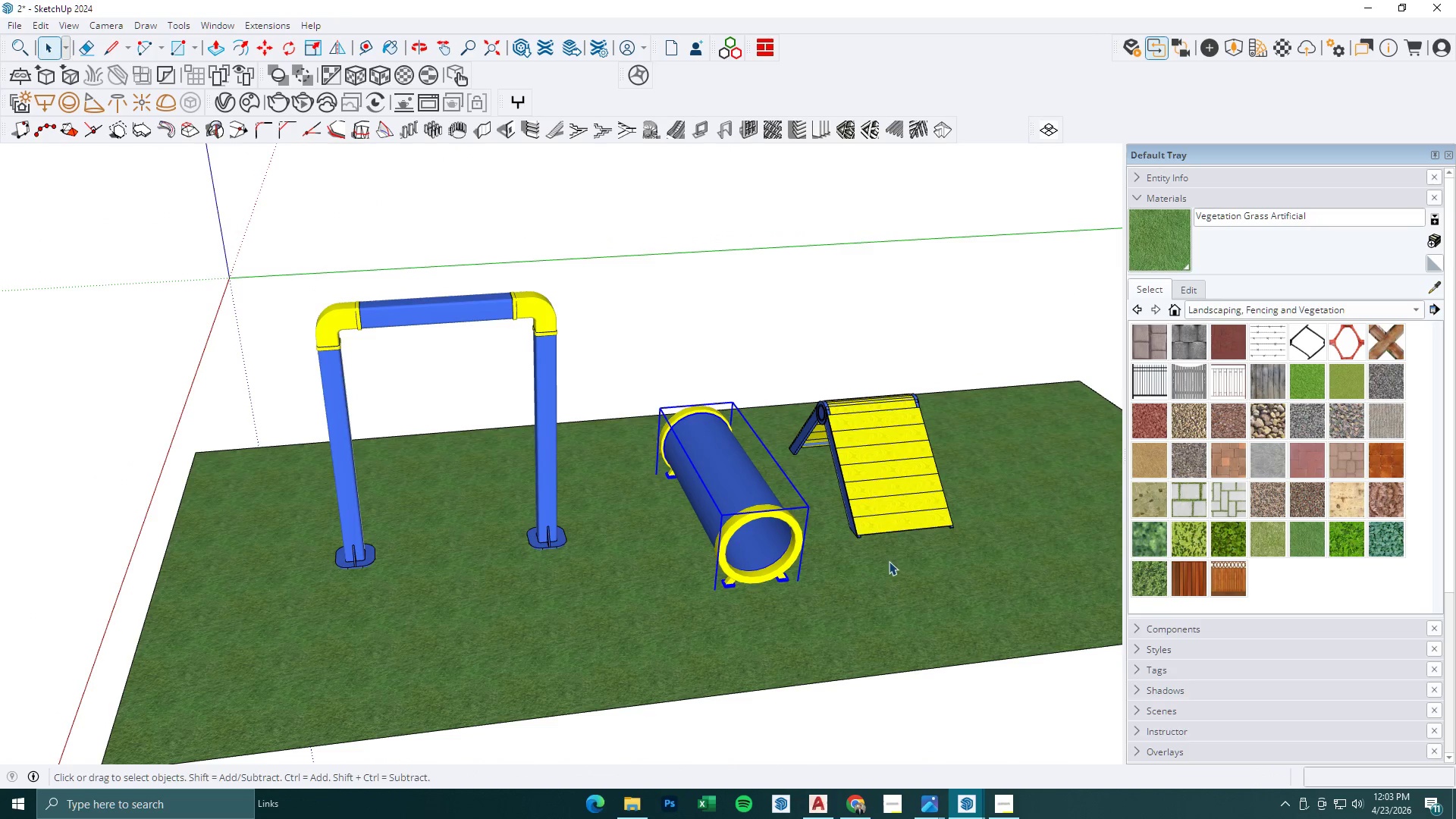 
key(M)
 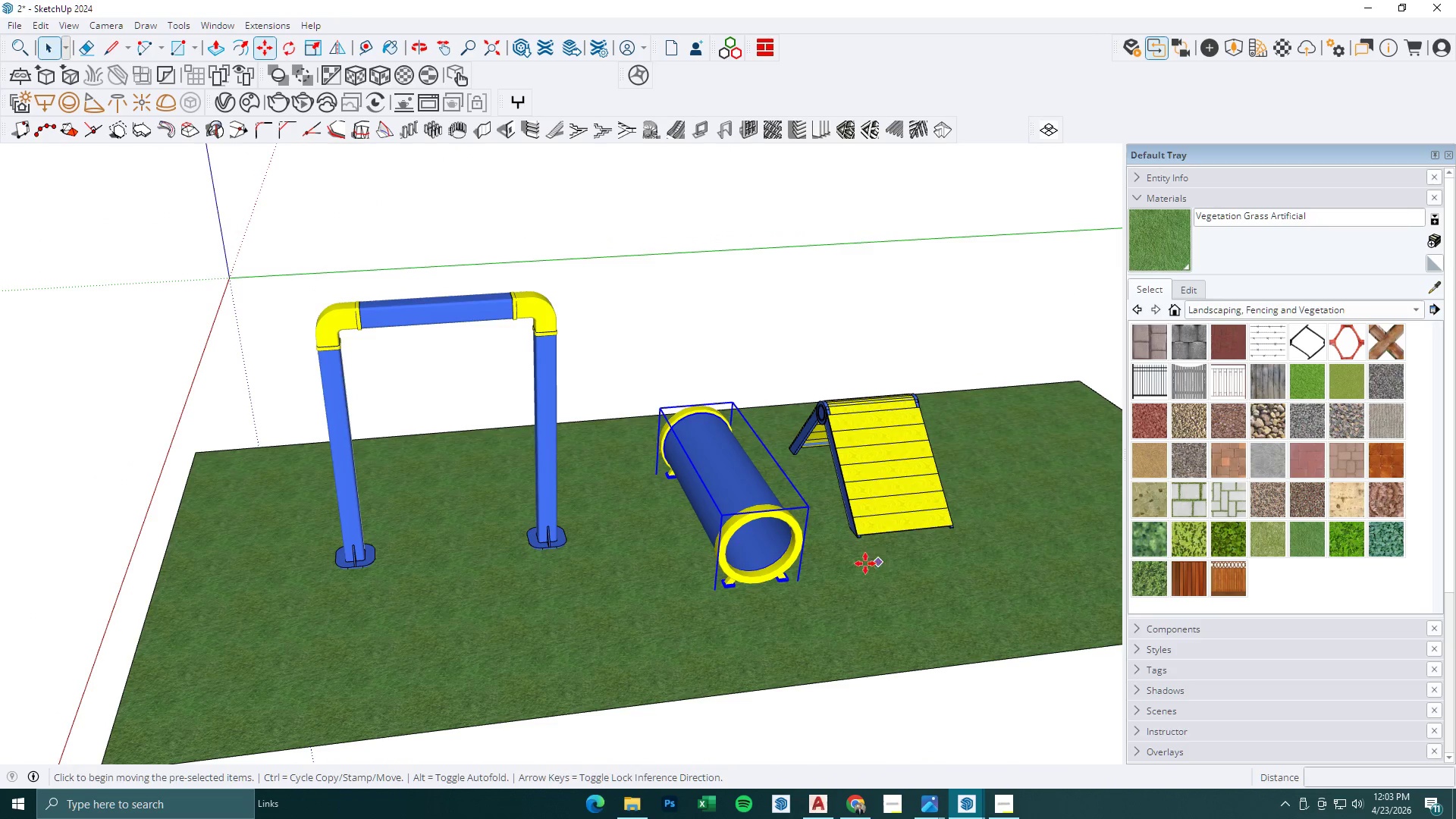 
left_click([864, 564])
 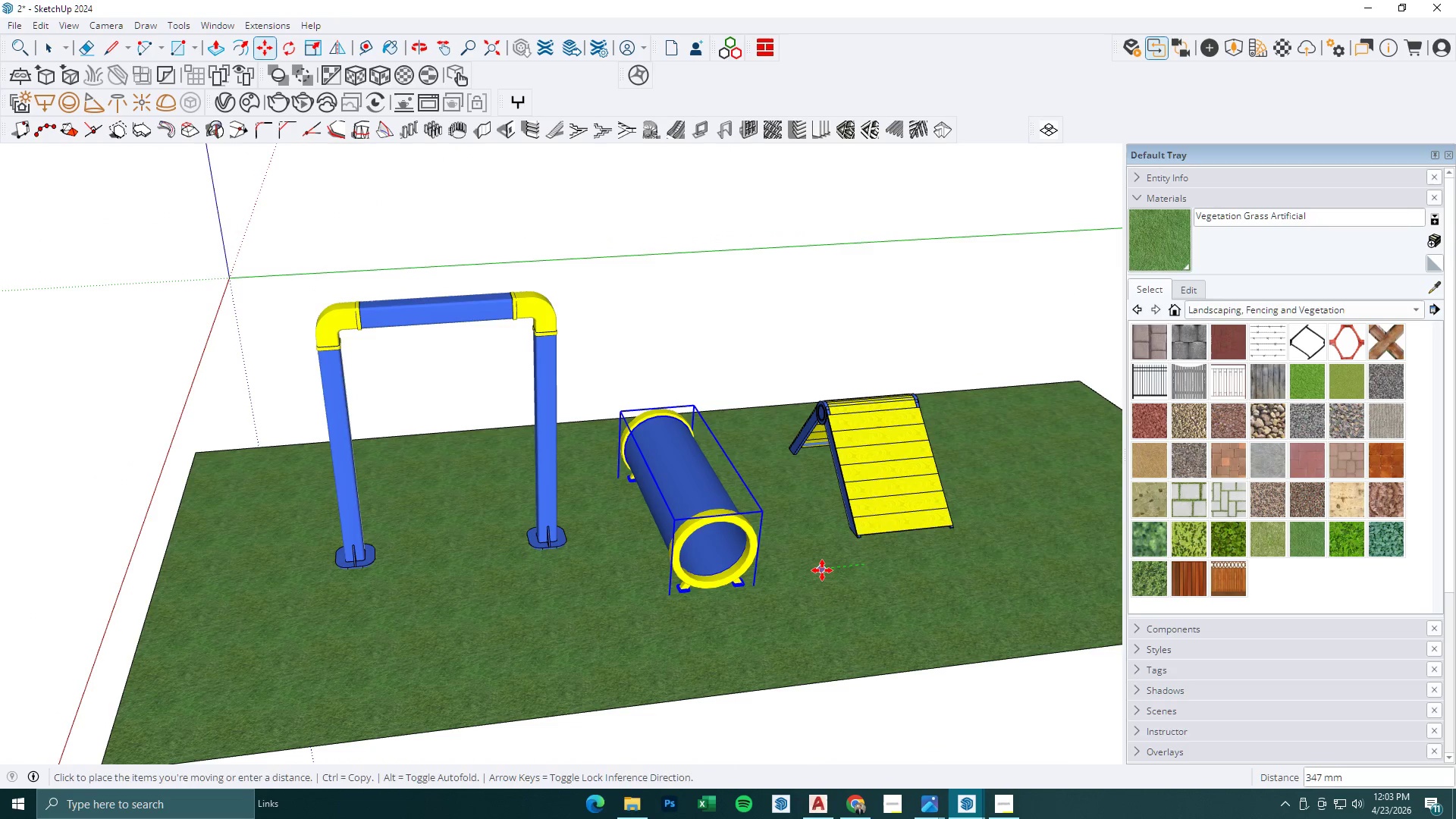 
left_click([823, 570])
 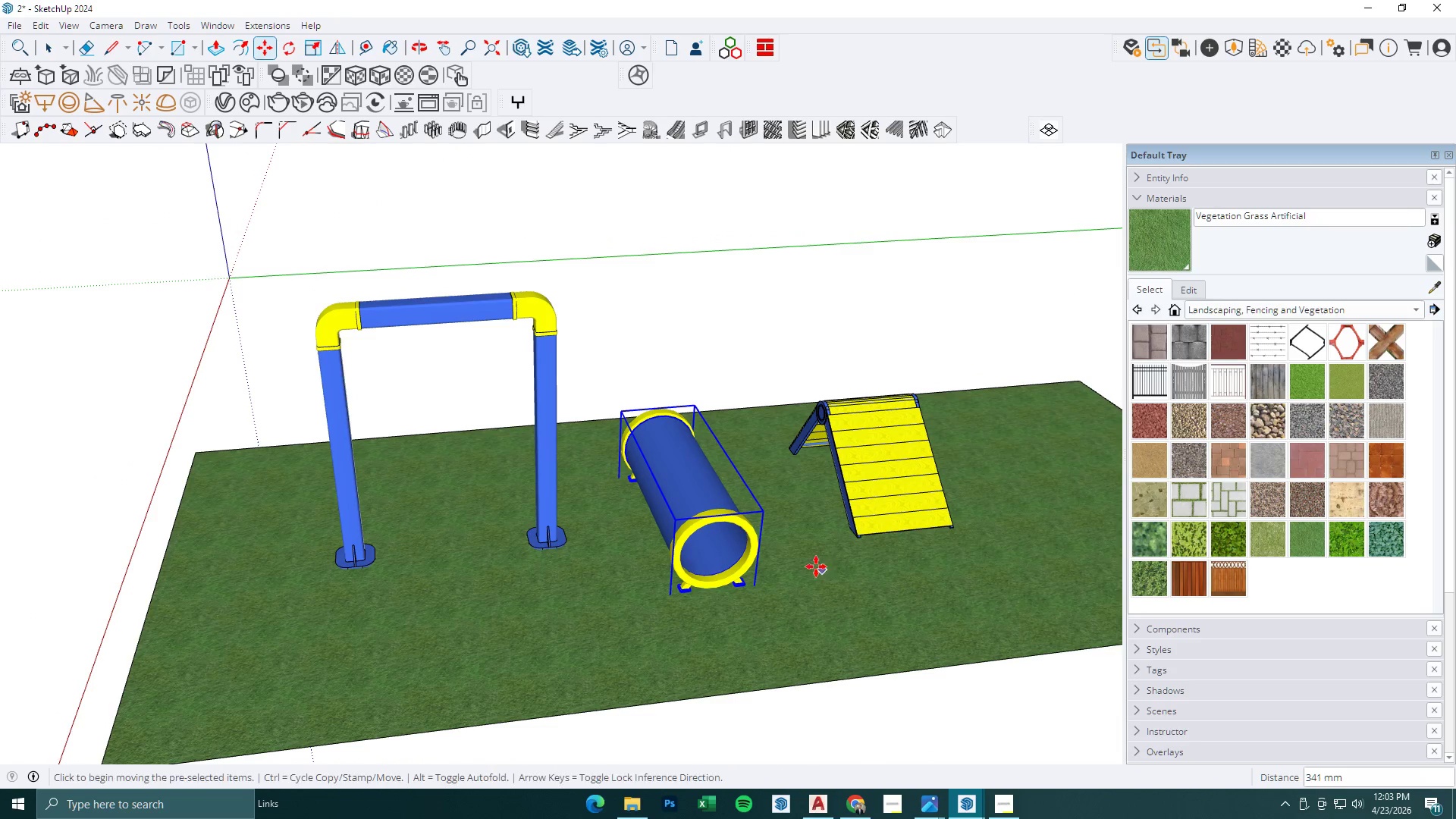 
key(Space)
 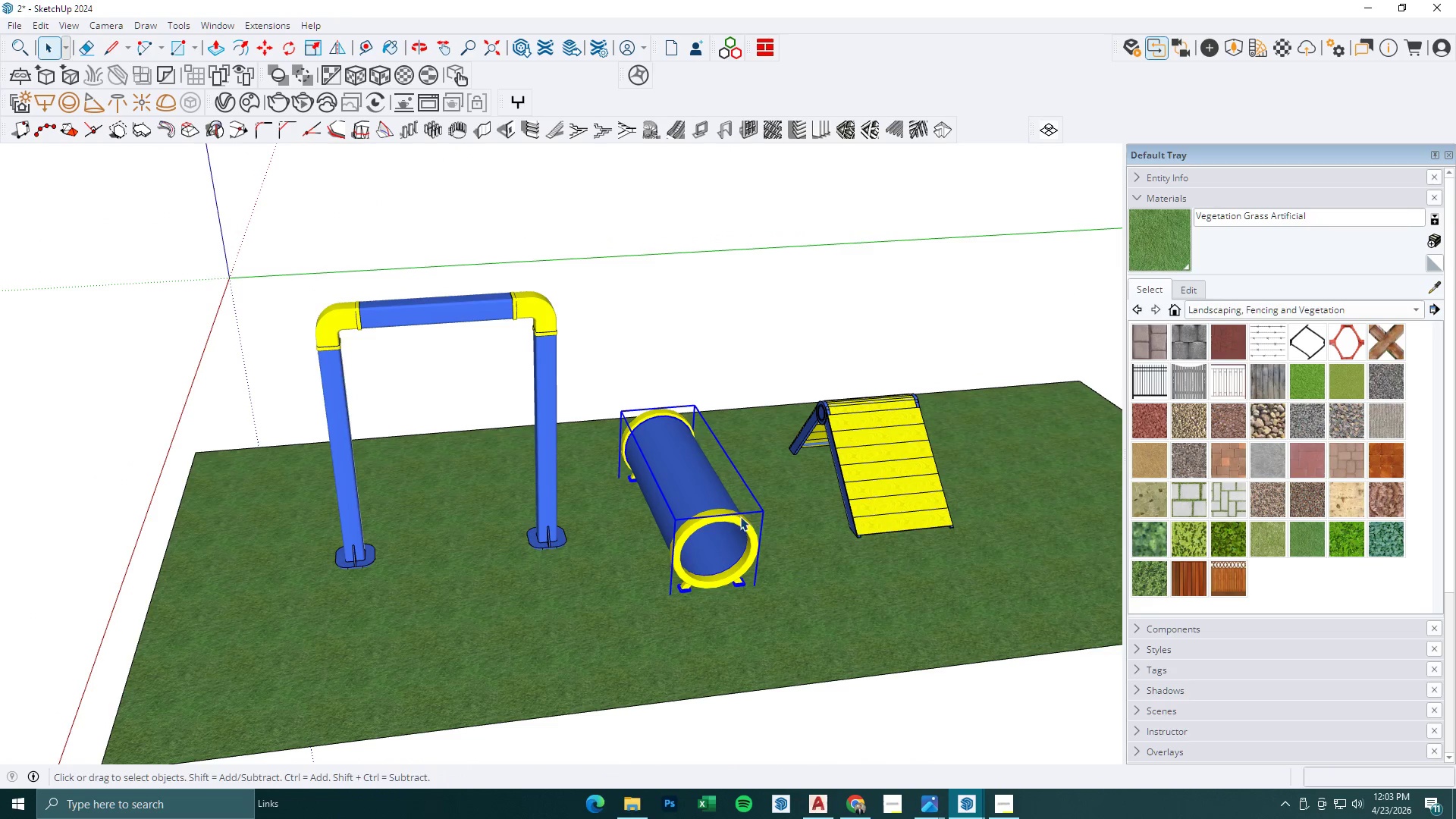 
key(M)
 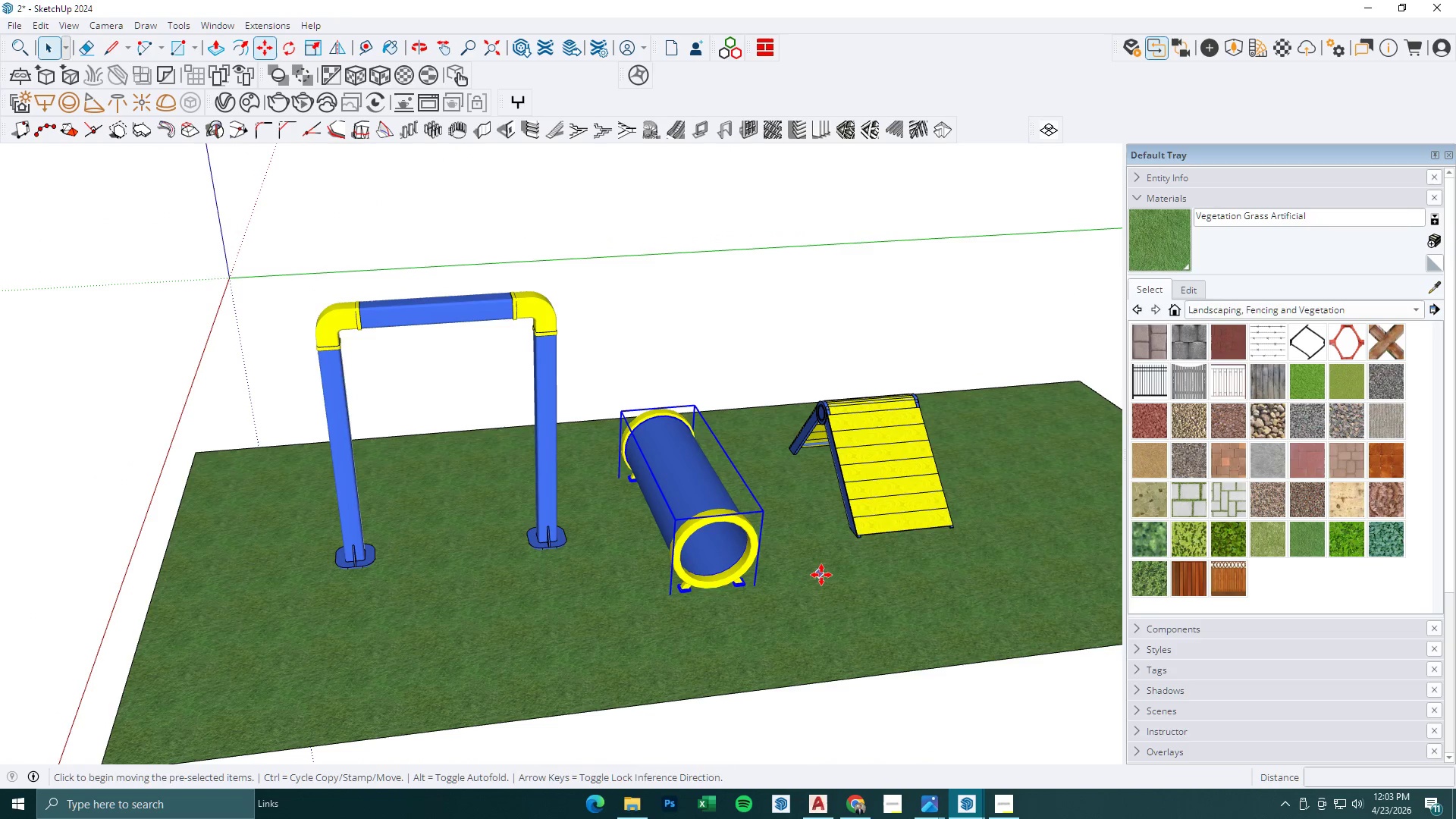 
left_click([821, 575])
 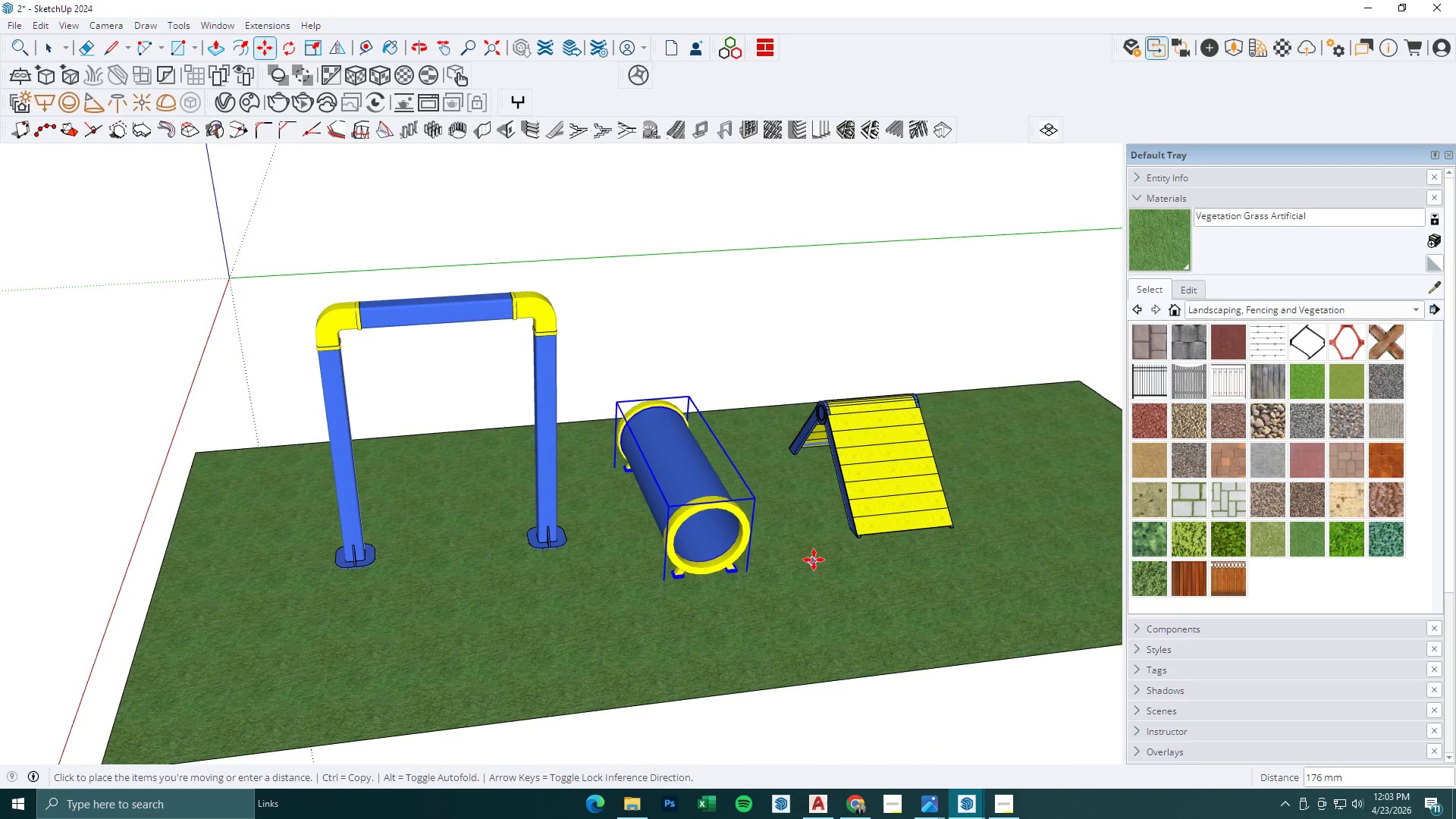 
left_click([814, 560])
 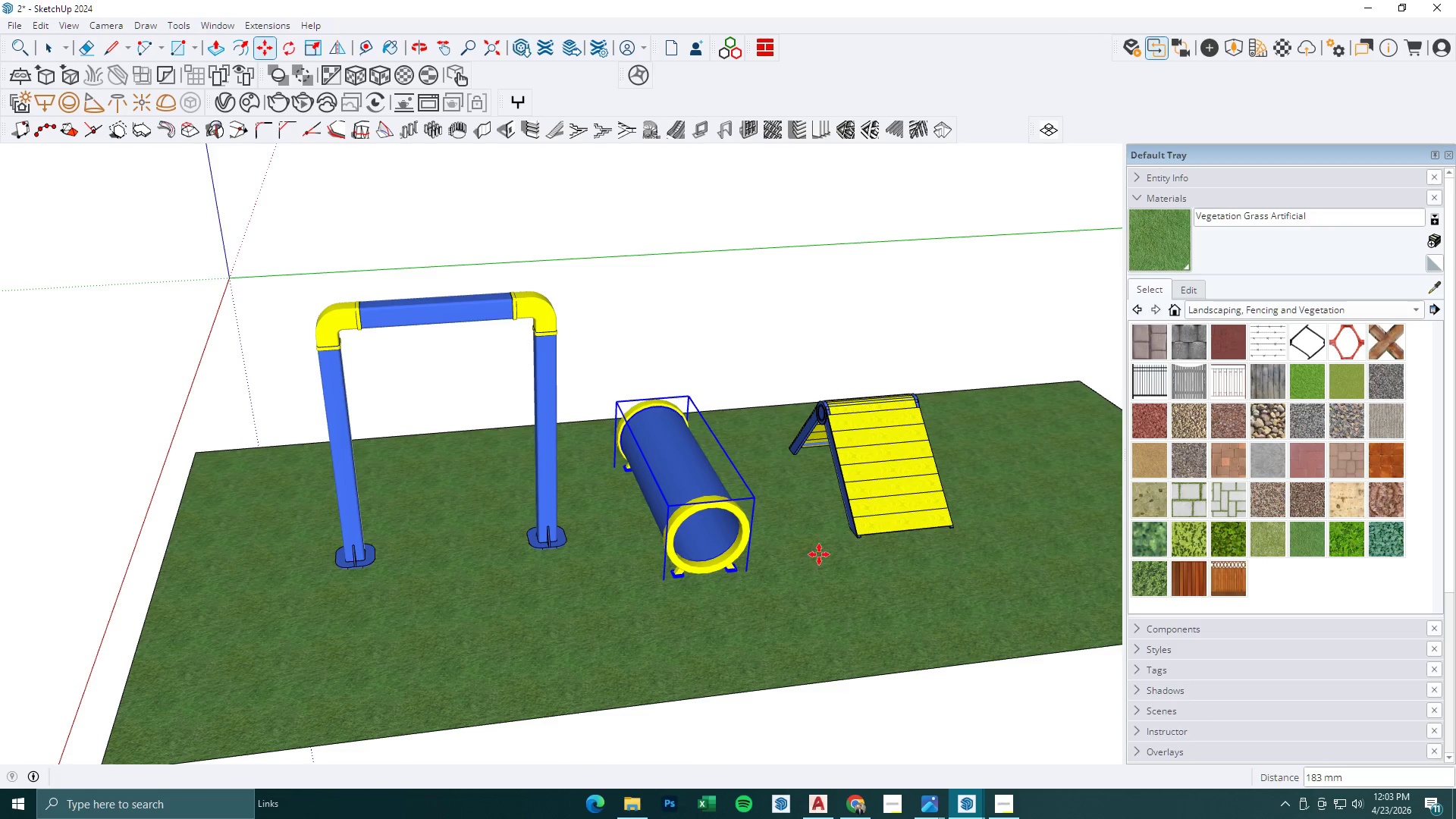 
key(Space)
 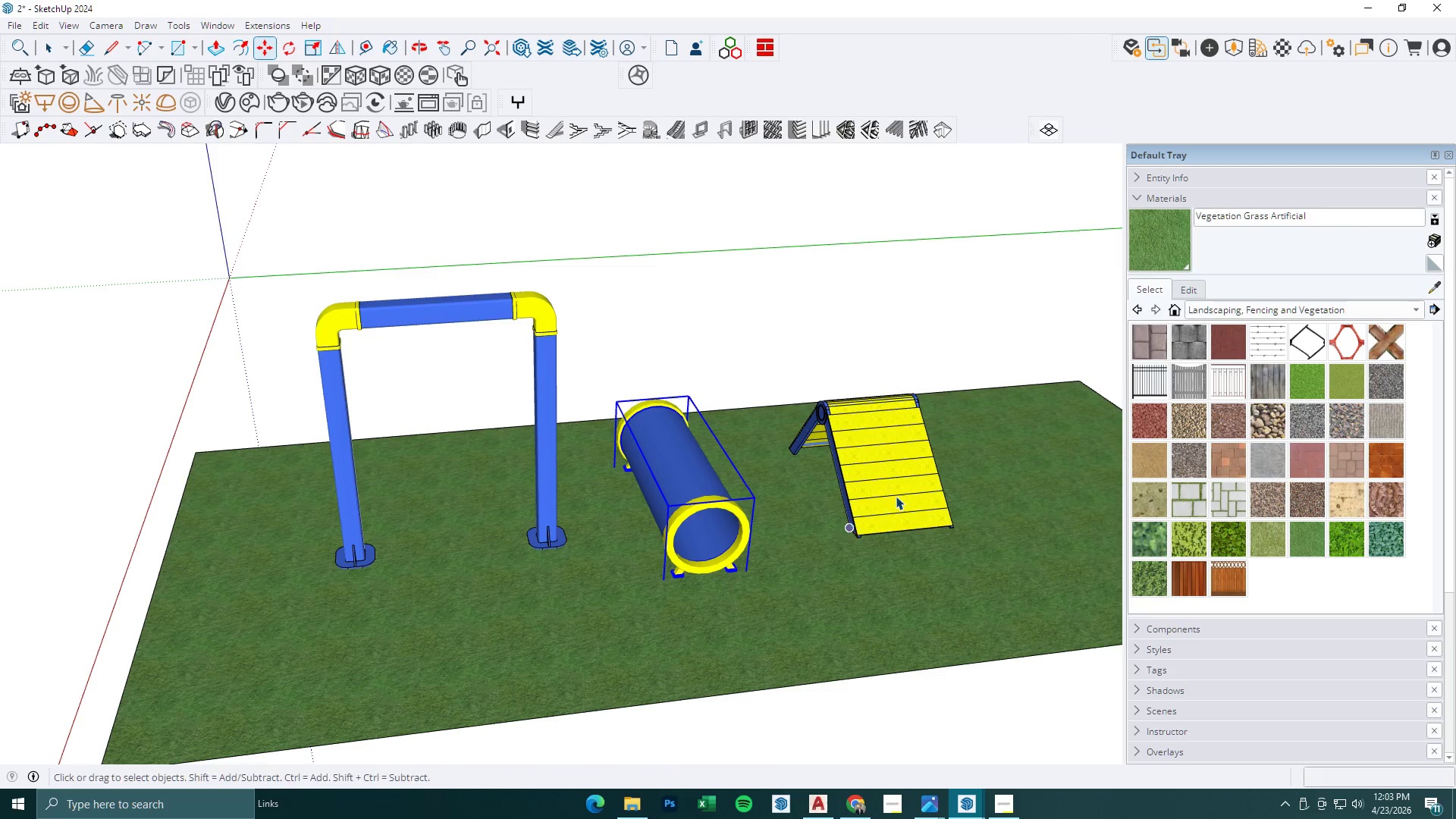 
double_click([896, 496])
 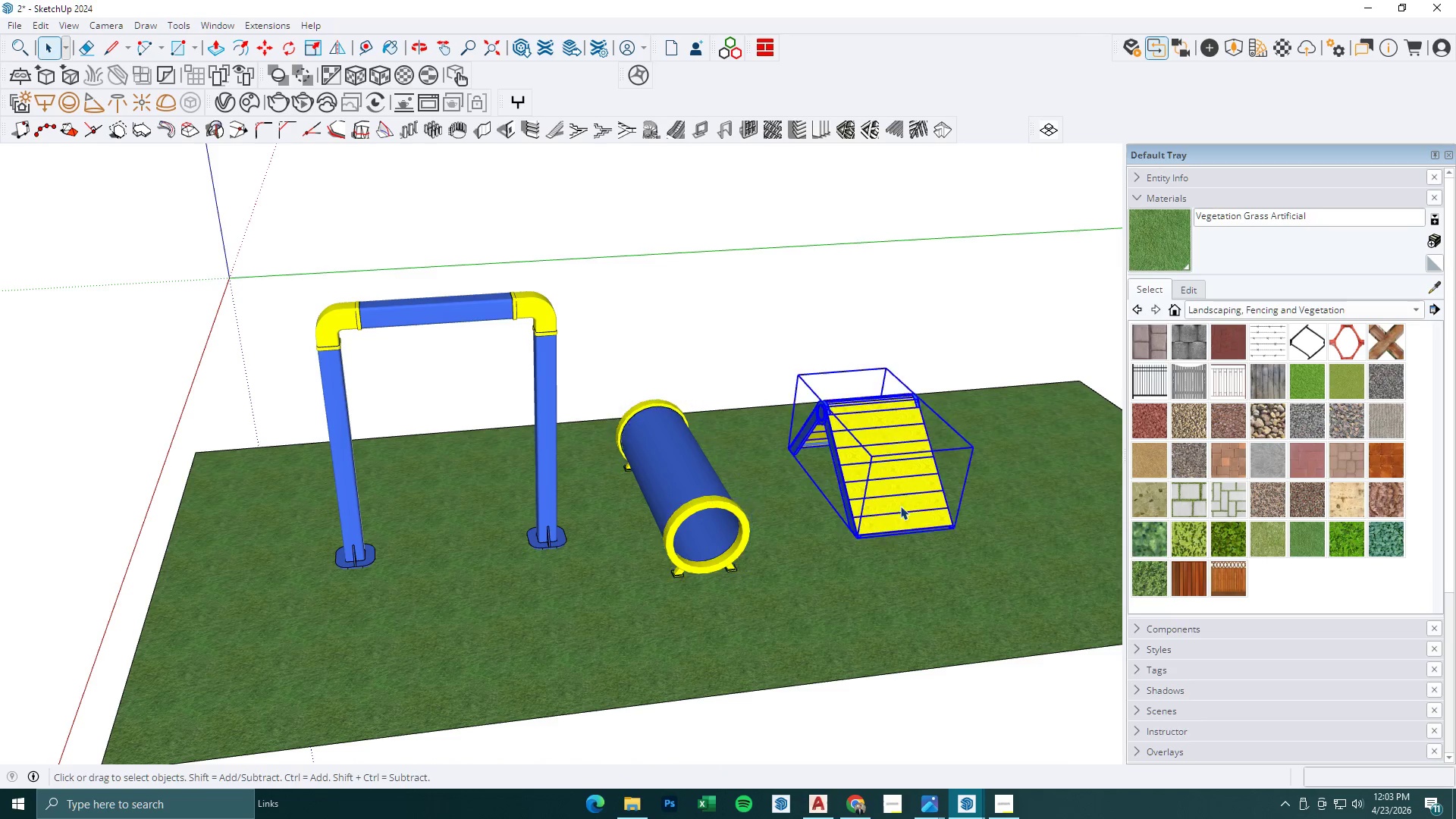 
key(M)
 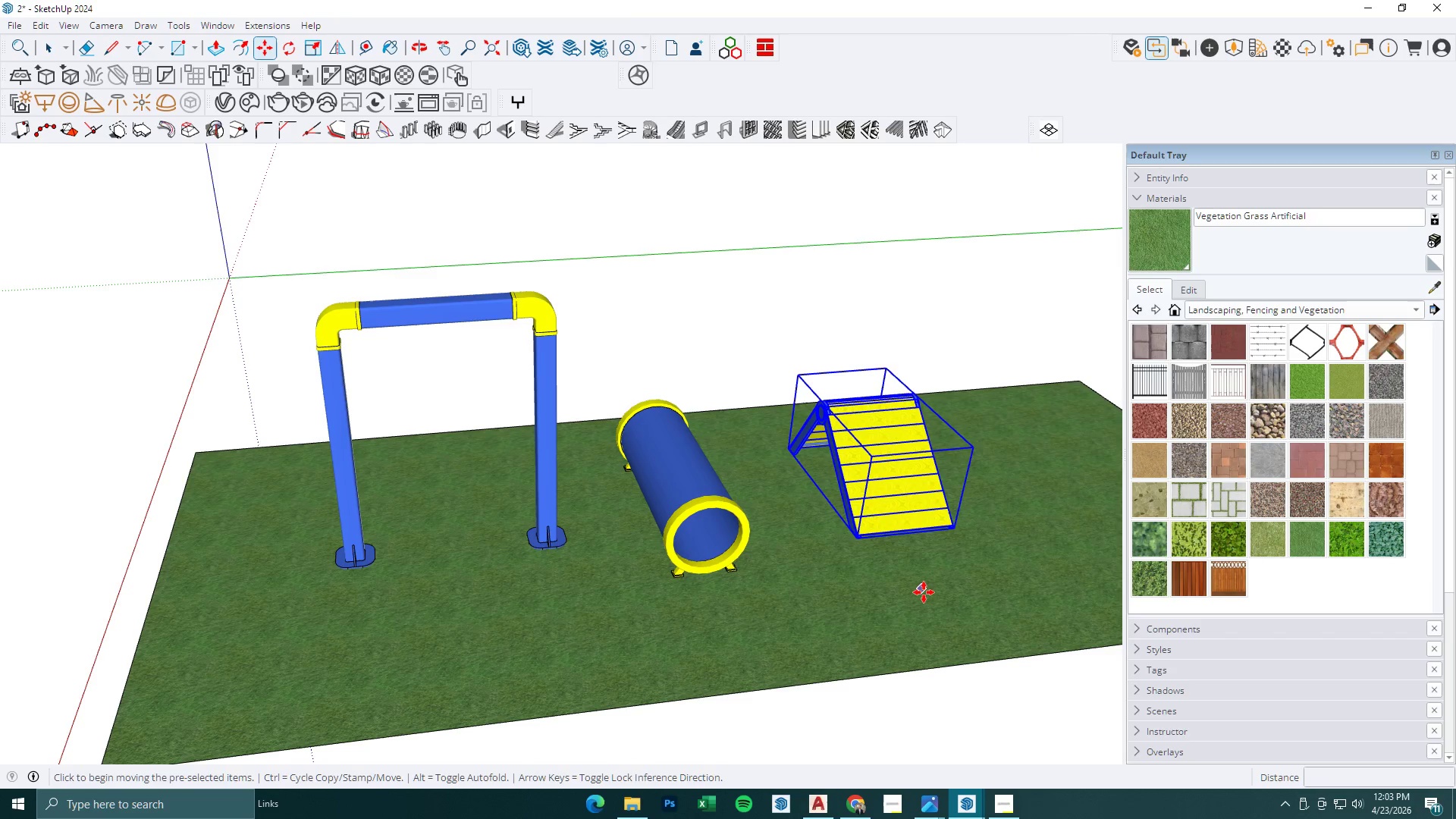 
triple_click([924, 592])
 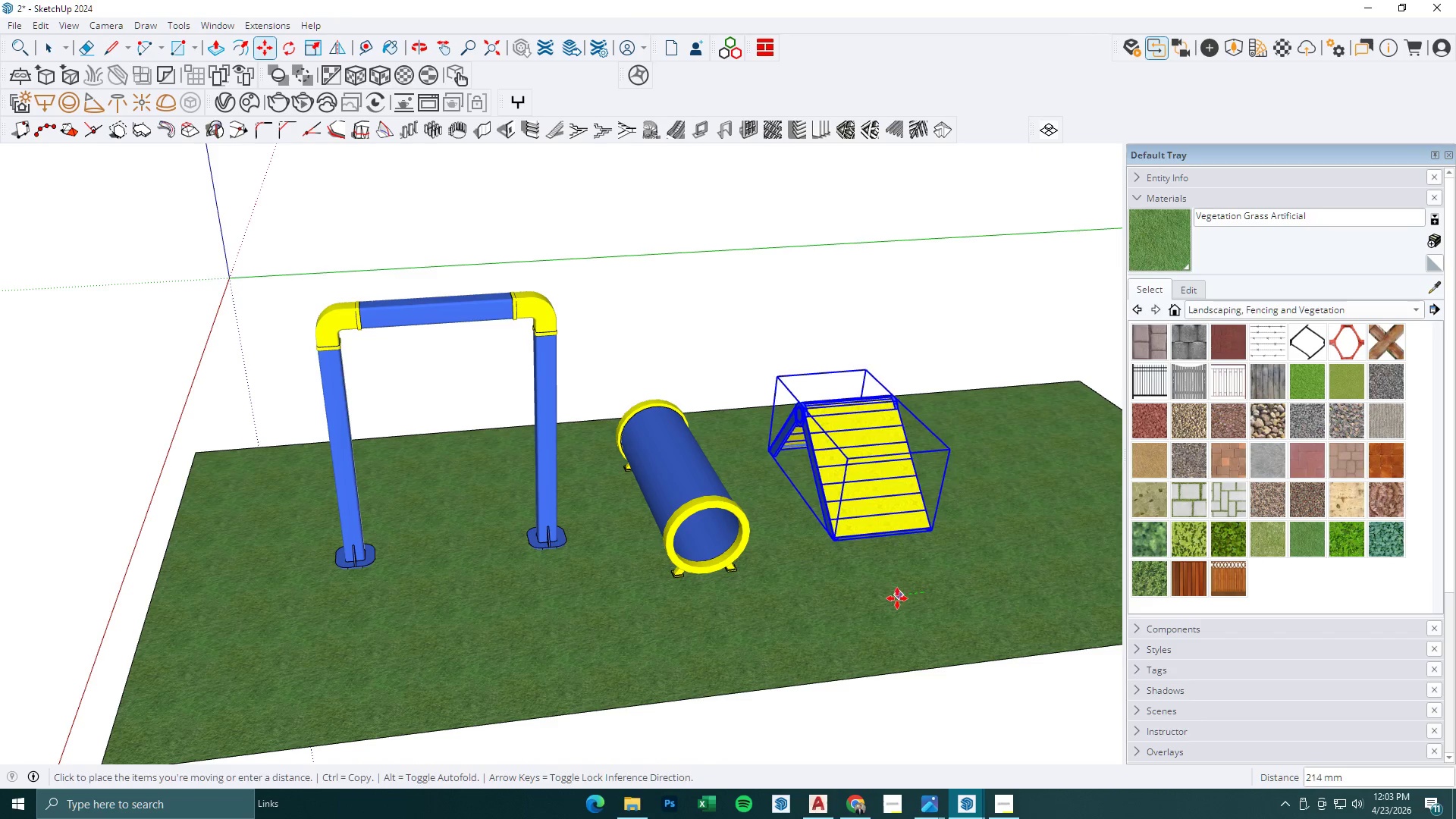 
key(Space)
 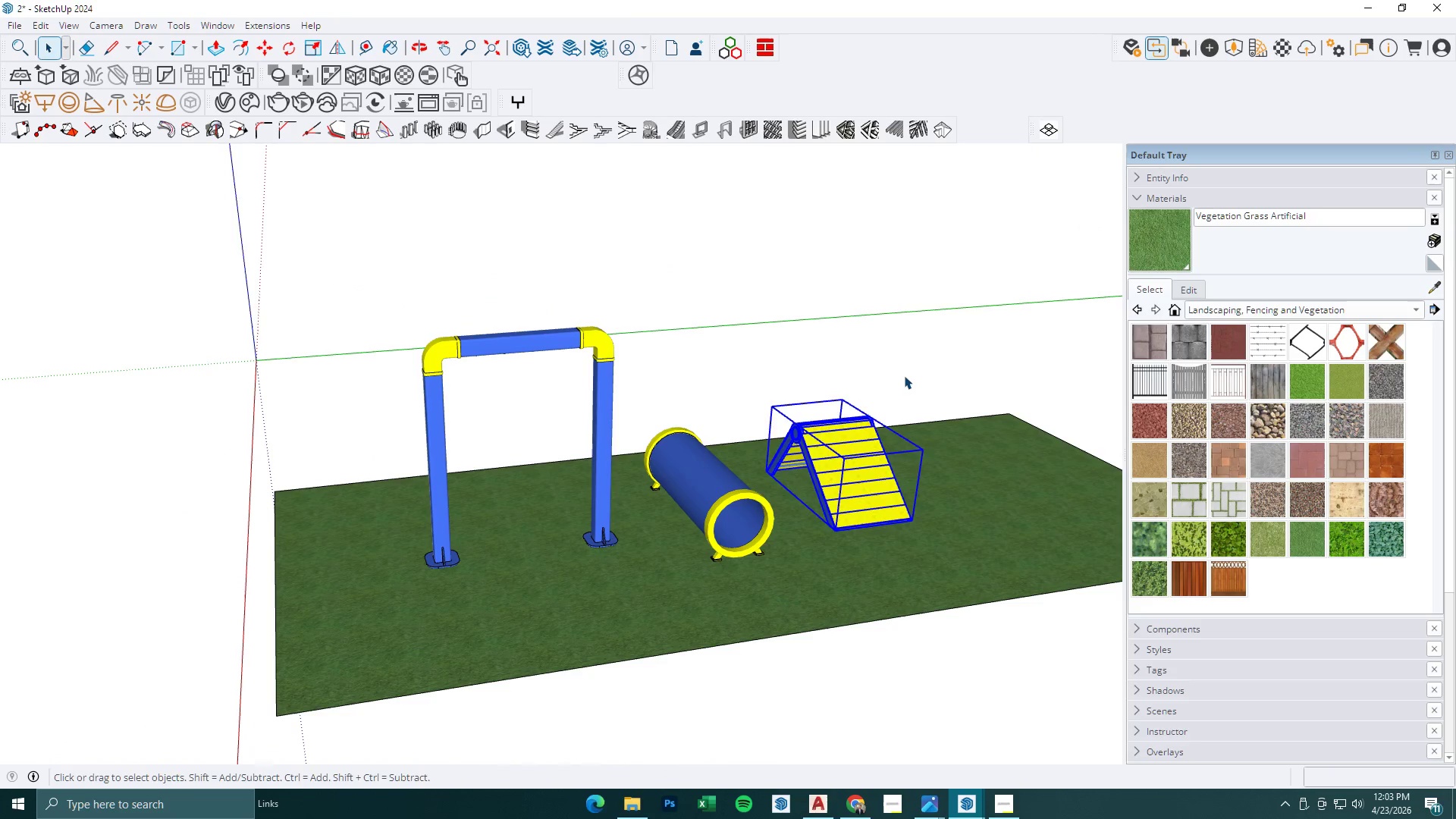 
left_click([904, 375])
 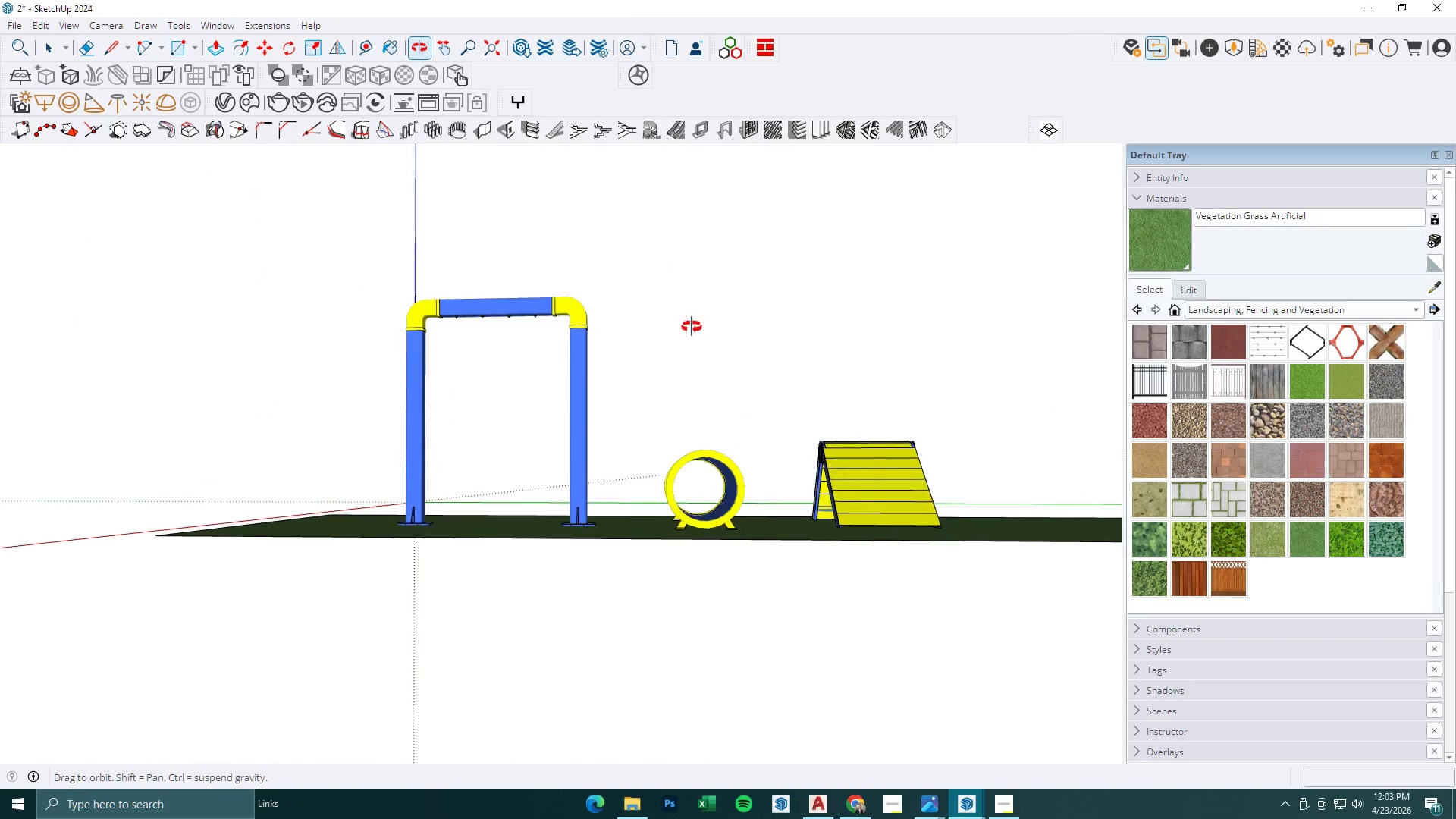 
scroll: coordinate [868, 518], scroll_direction: down, amount: 2.0
 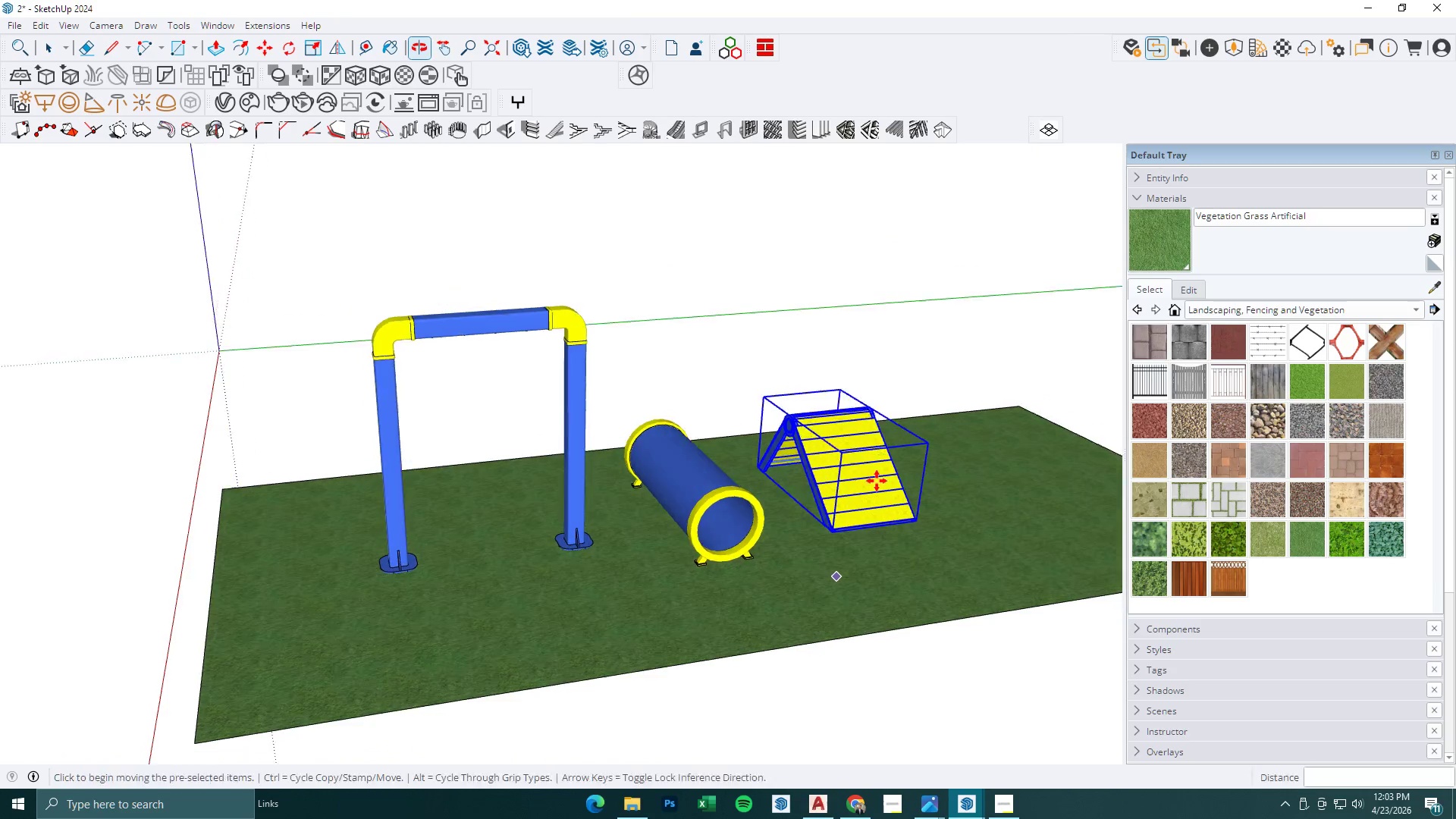 
key(Space)
 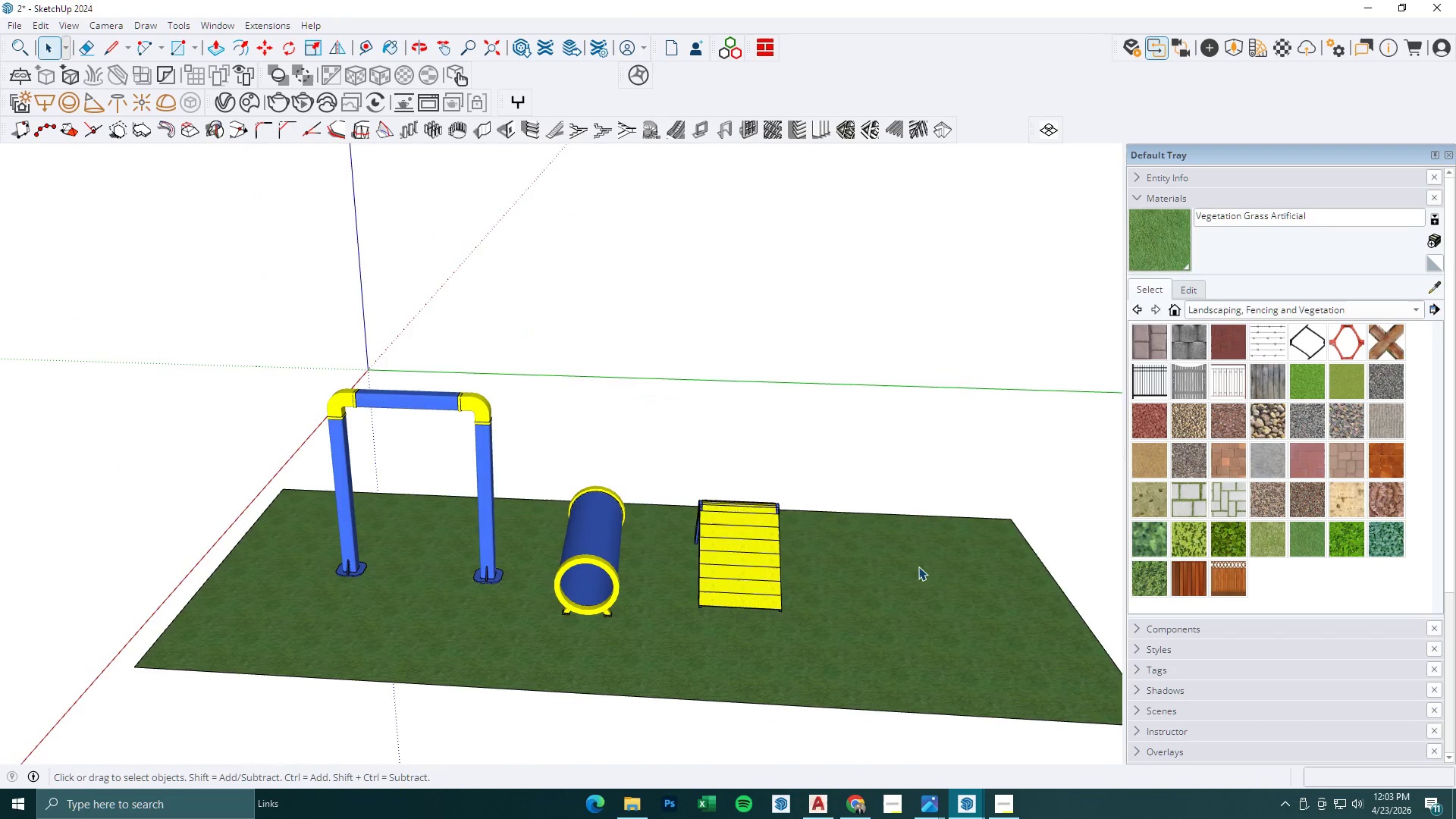 
left_click([918, 566])
 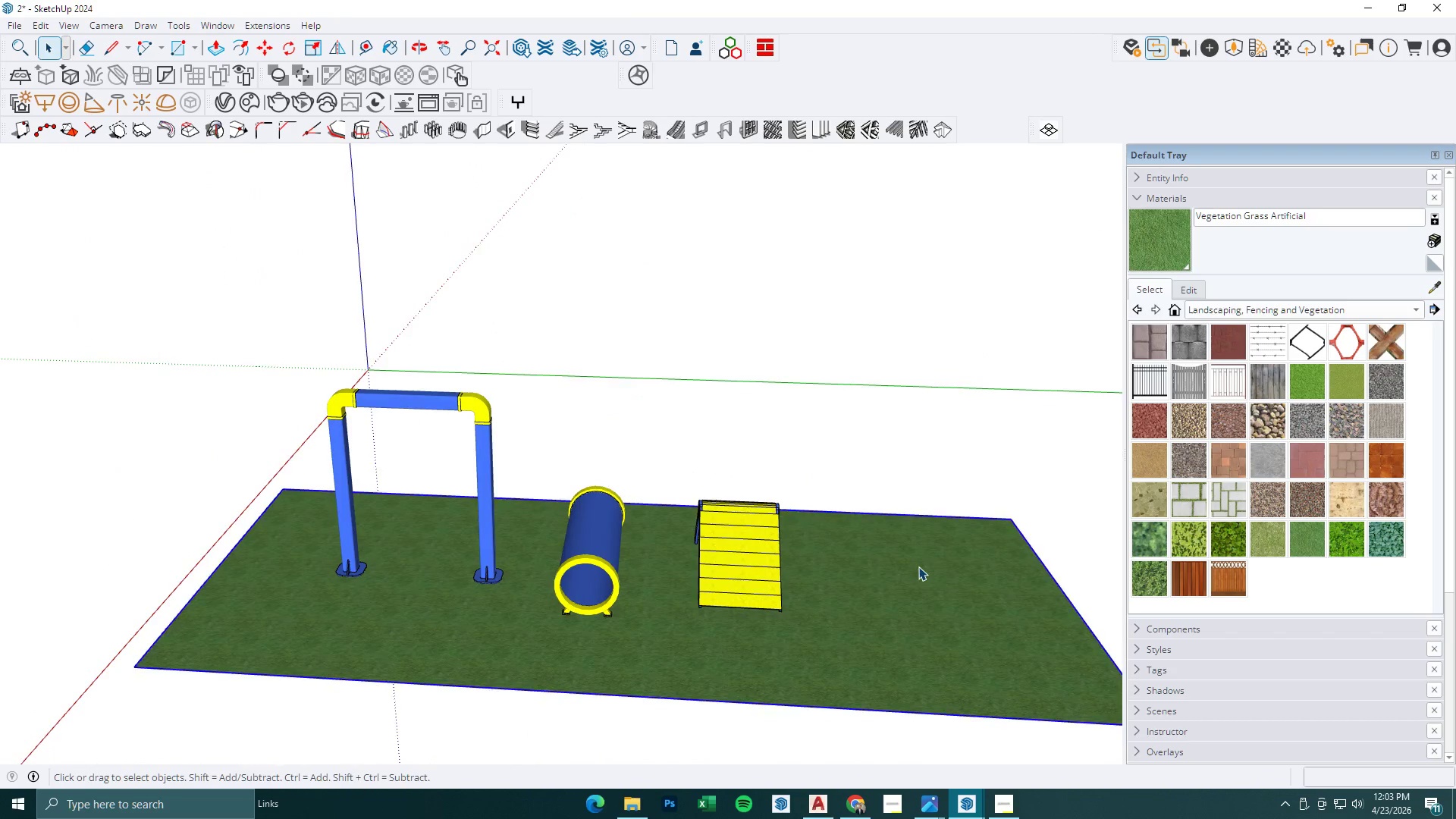 
double_click([918, 566])
 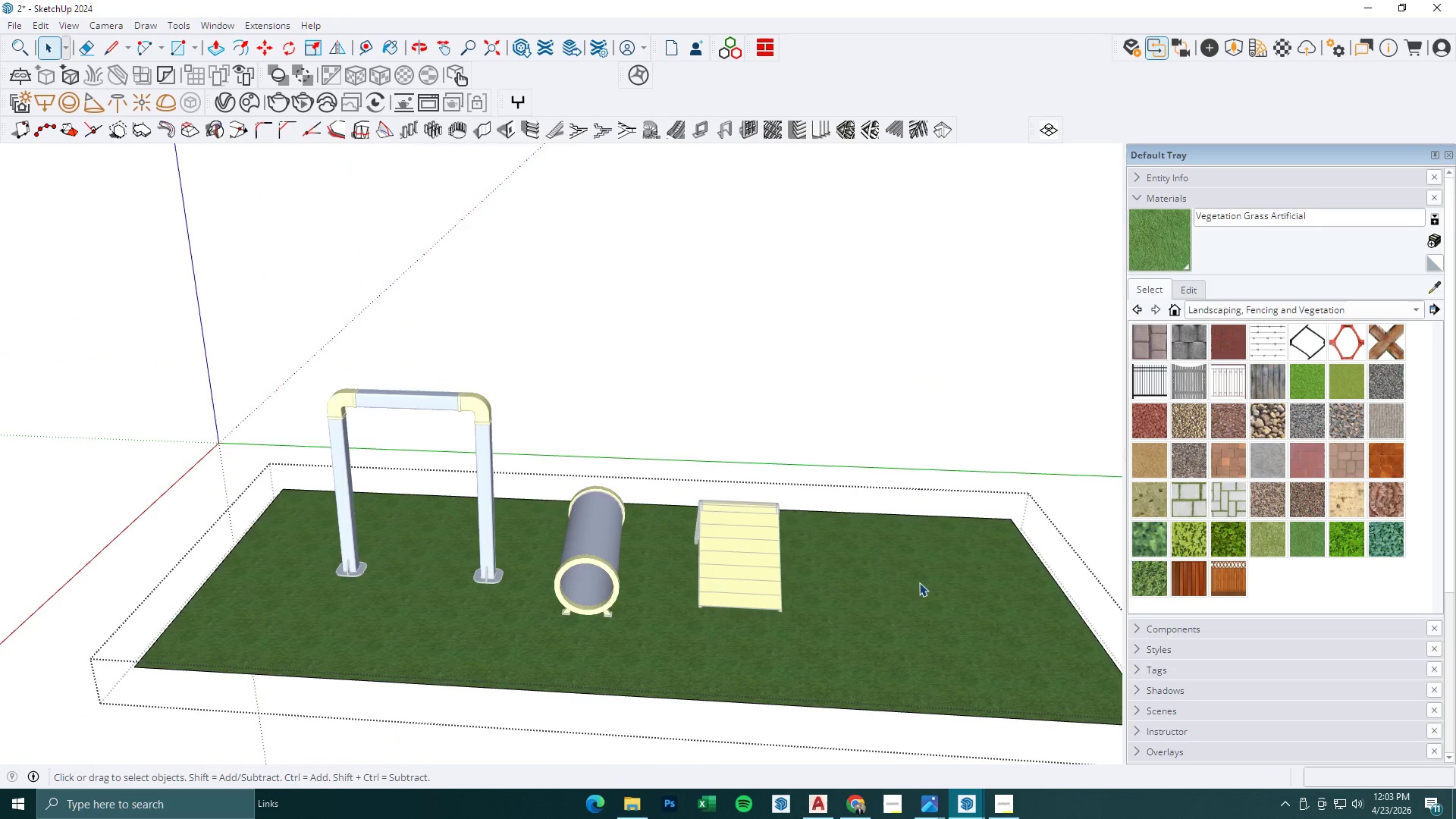 
scroll: coordinate [941, 657], scroll_direction: down, amount: 9.0
 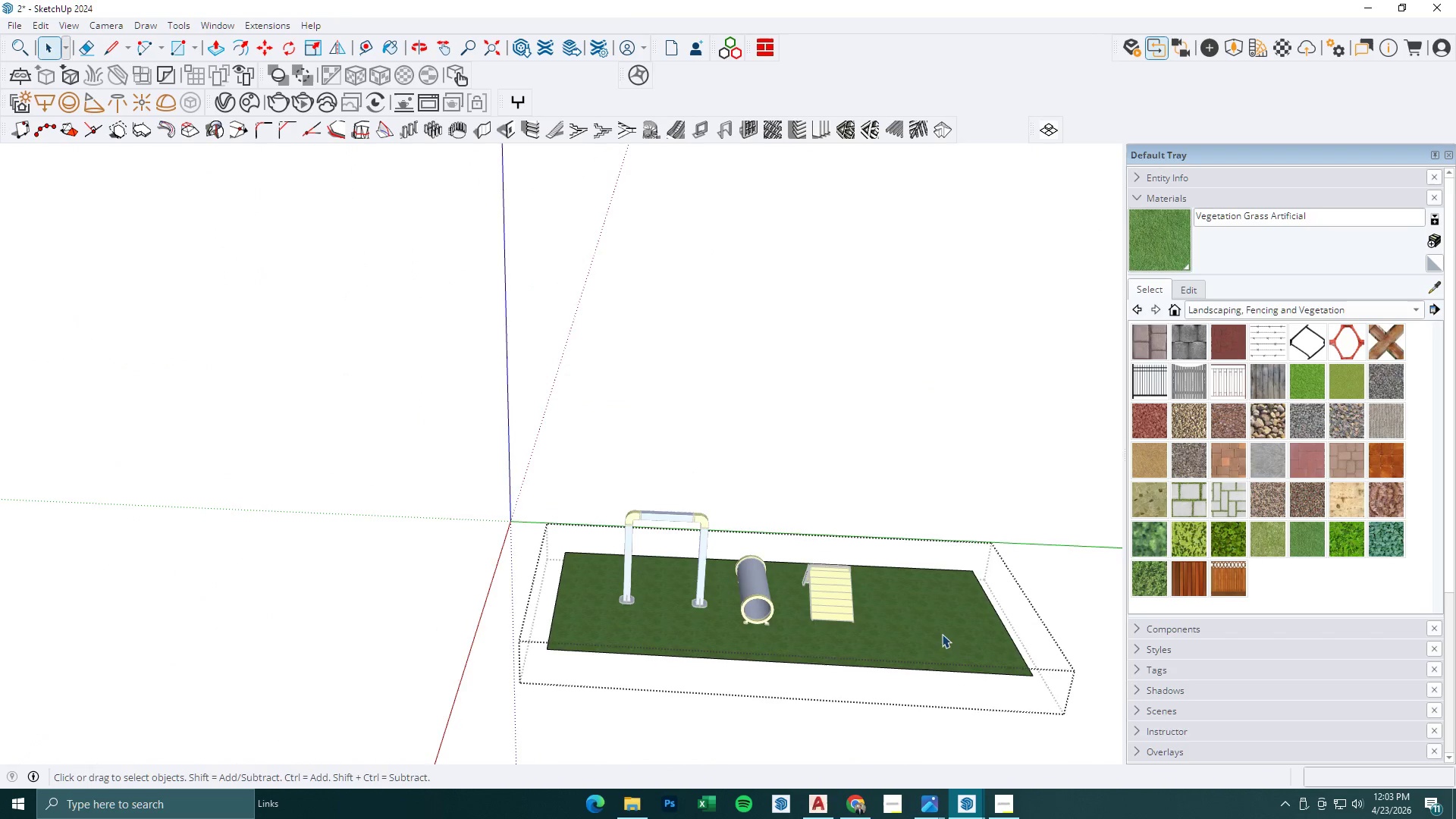 
key(Escape)
 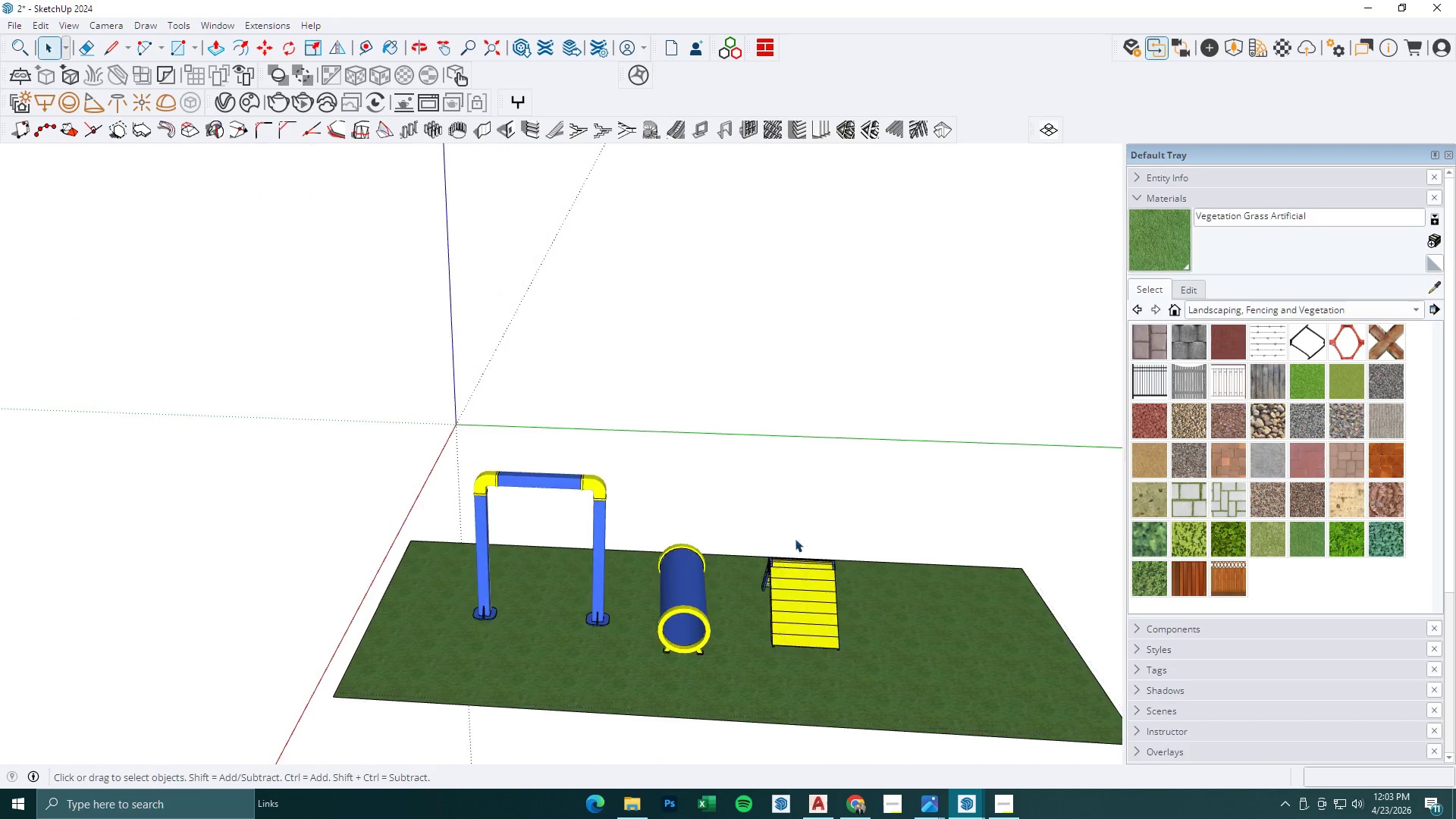 
key(Escape)
 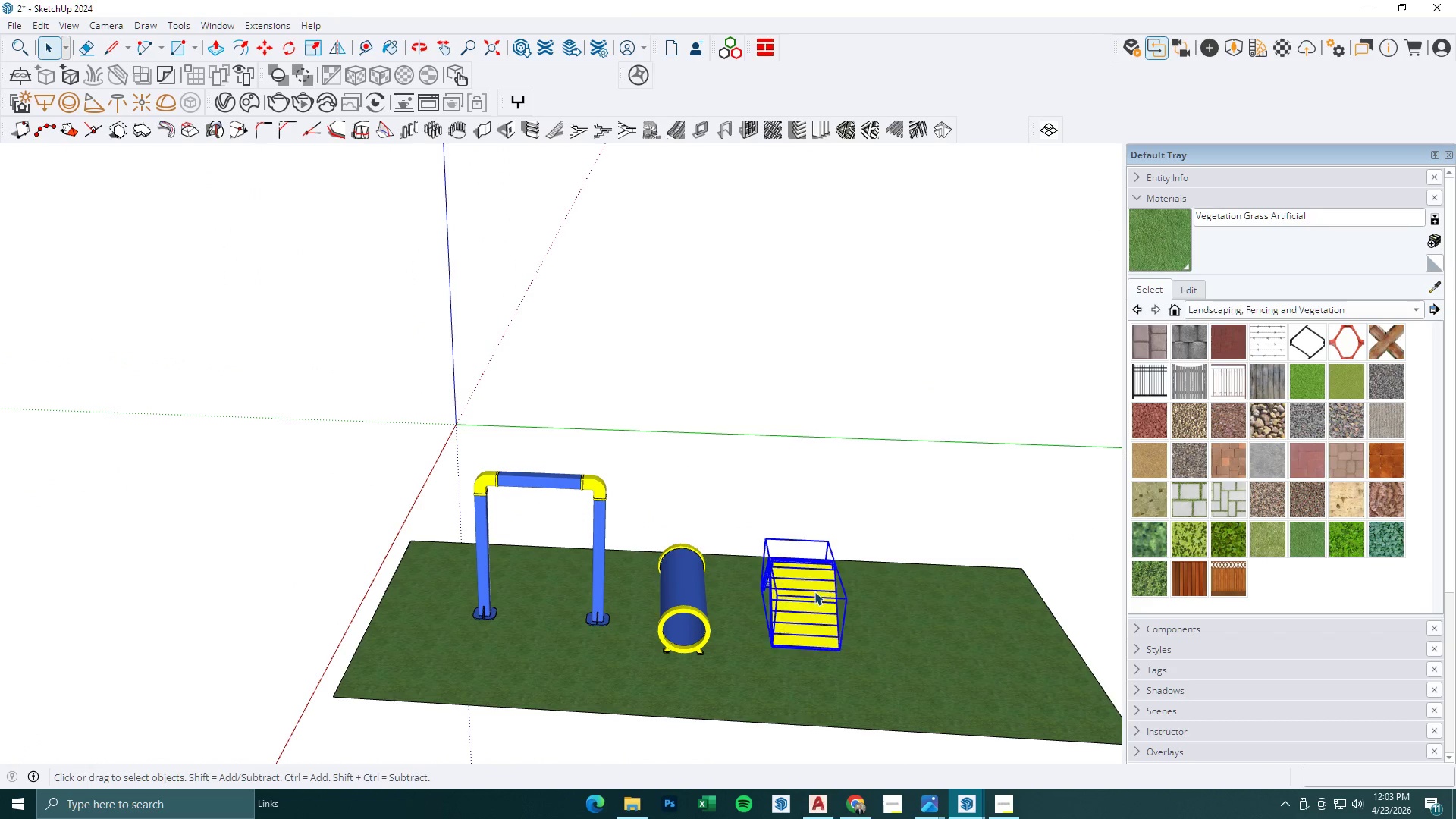 
scroll: coordinate [800, 517], scroll_direction: up, amount: 5.0
 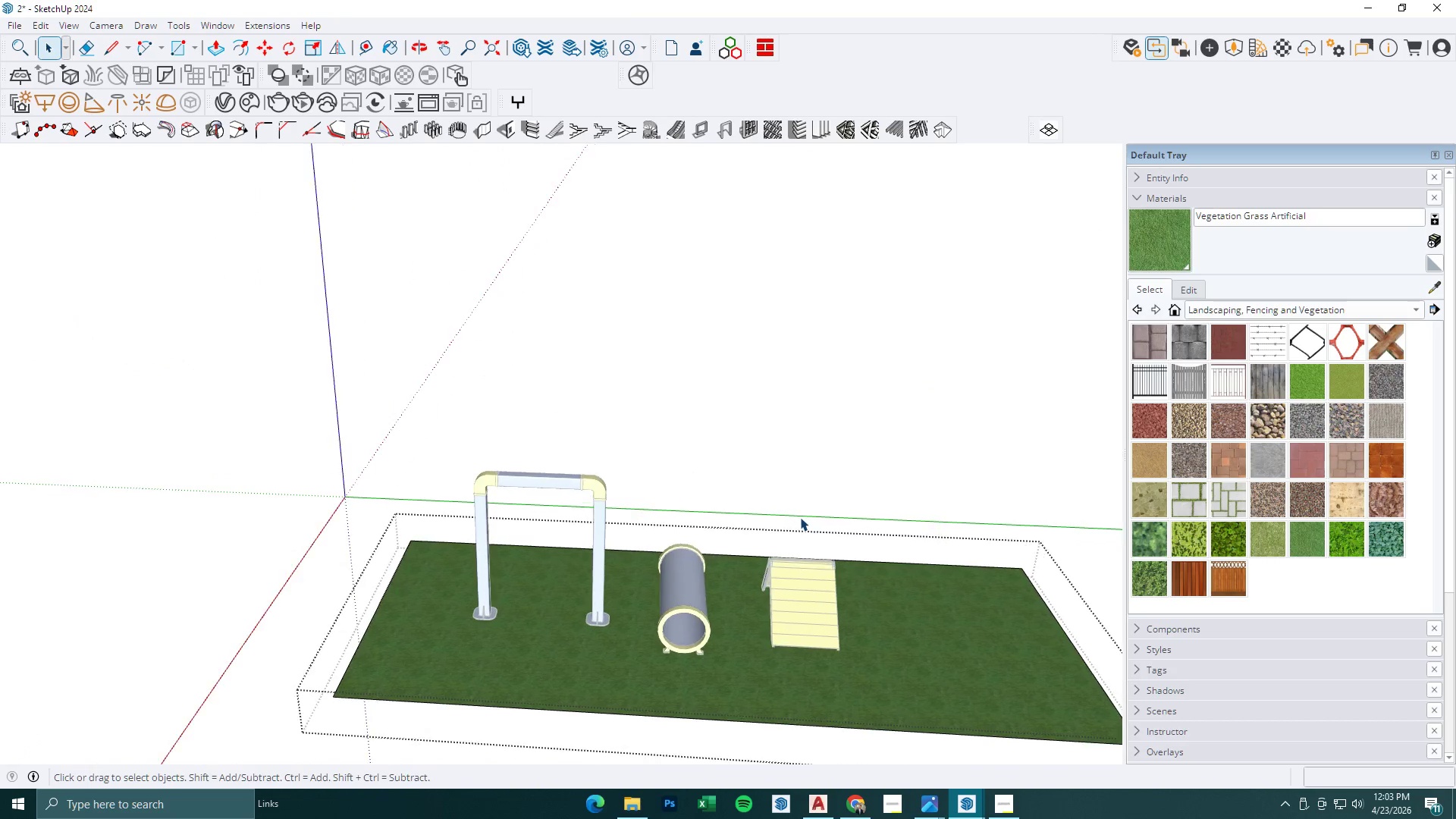 
key(M)
 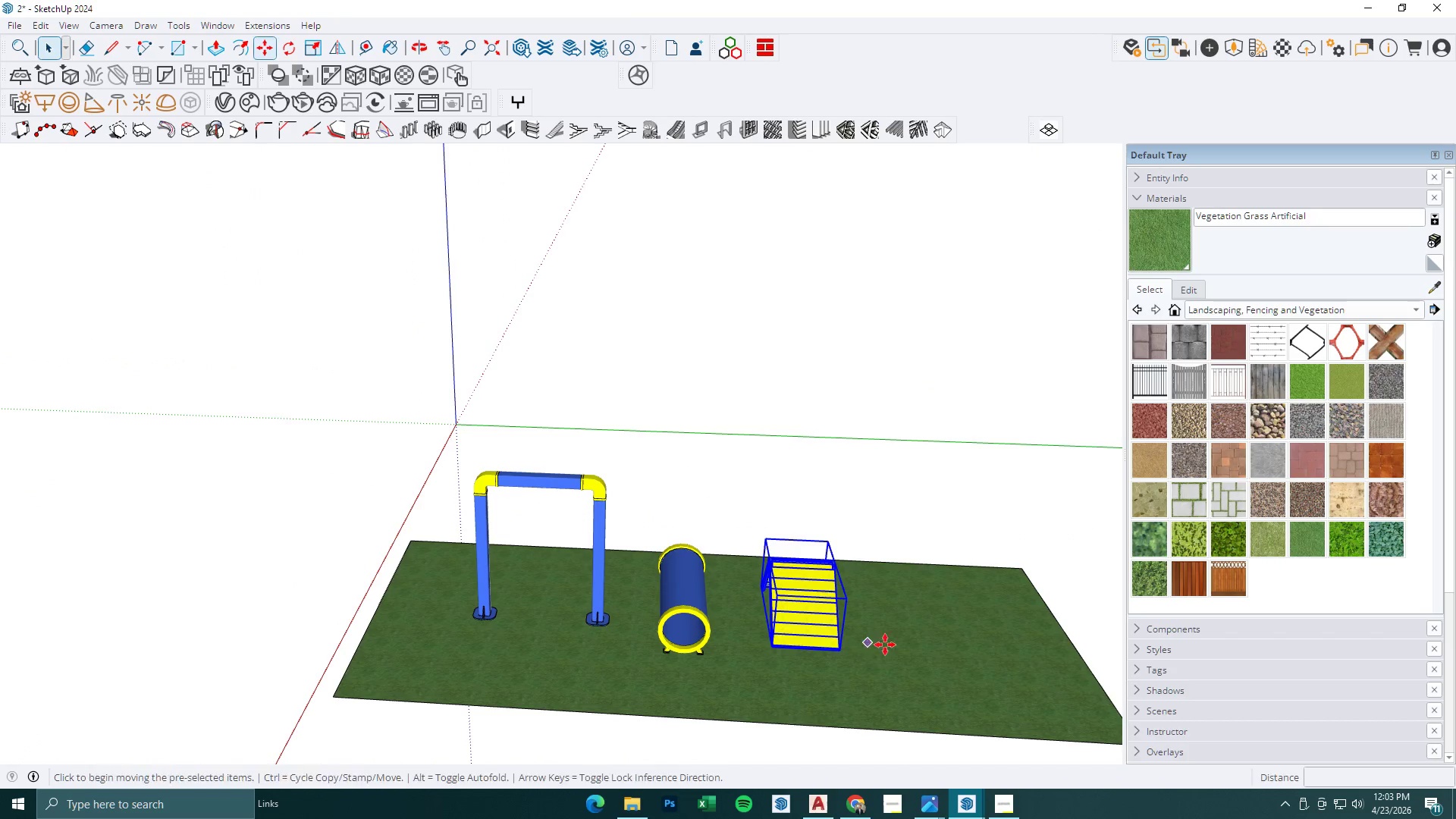 
left_click_drag(start_coordinate=[896, 645], to_coordinate=[901, 645])
 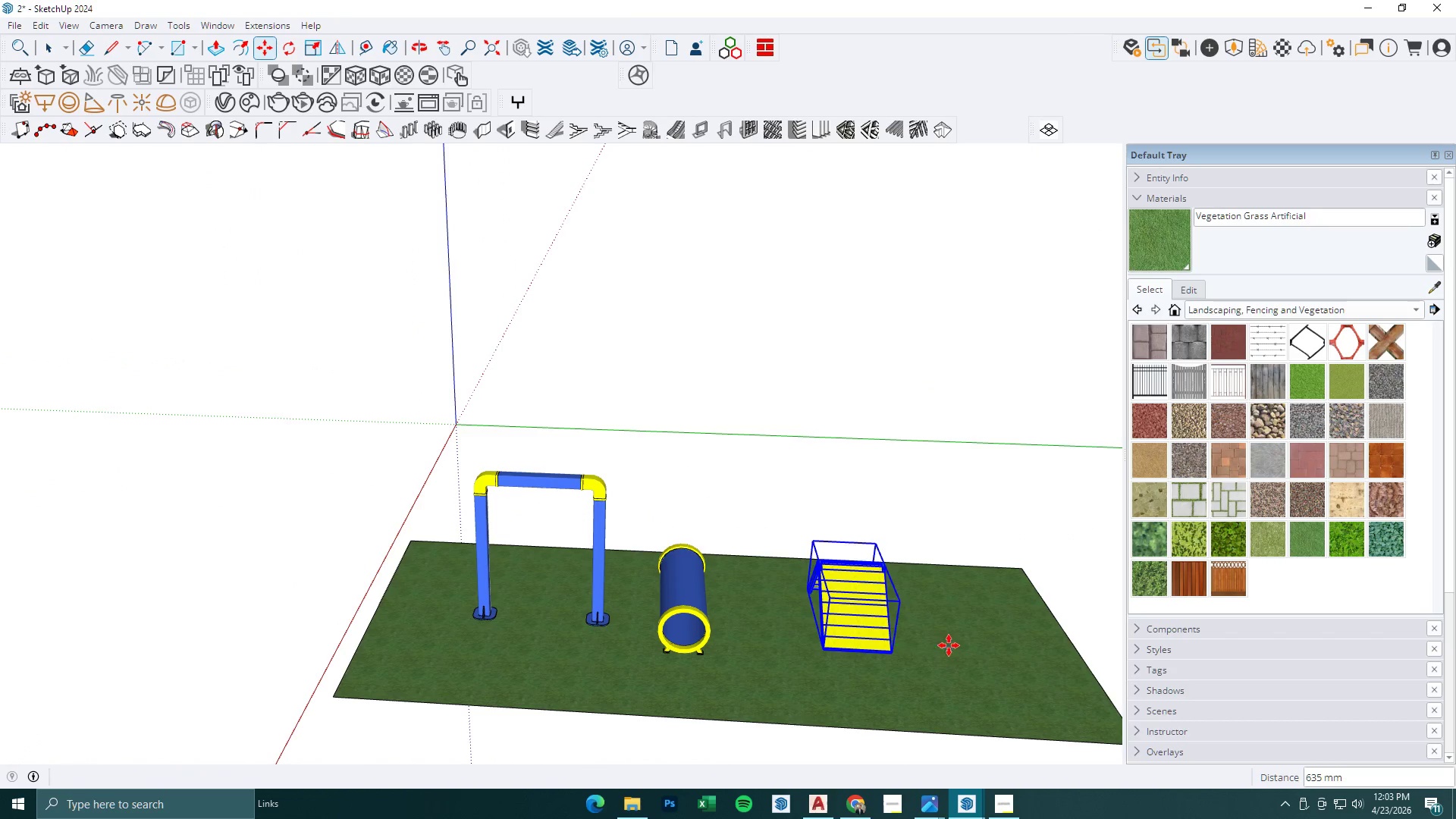 
key(Space)
 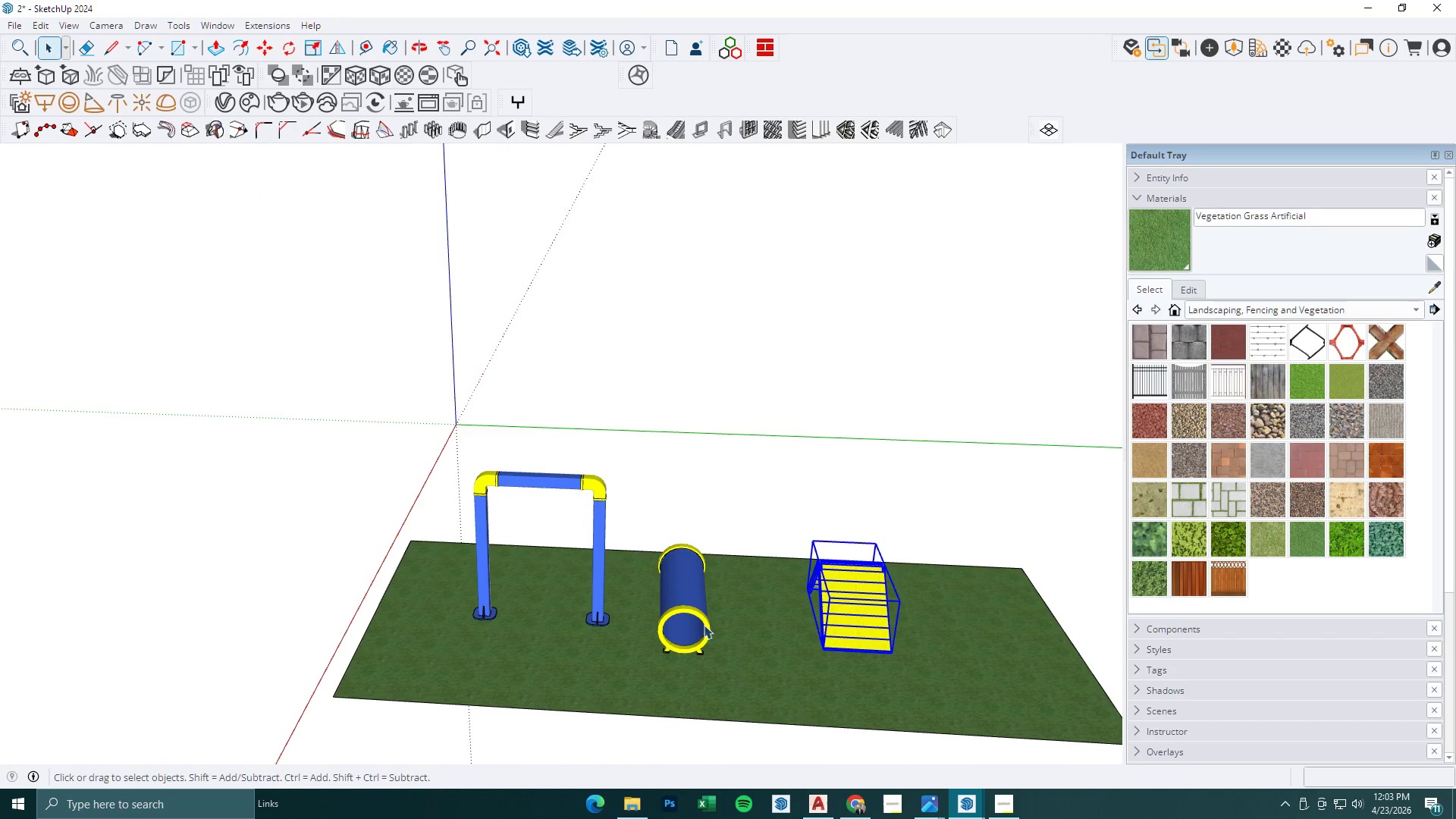 
triple_click([700, 623])
 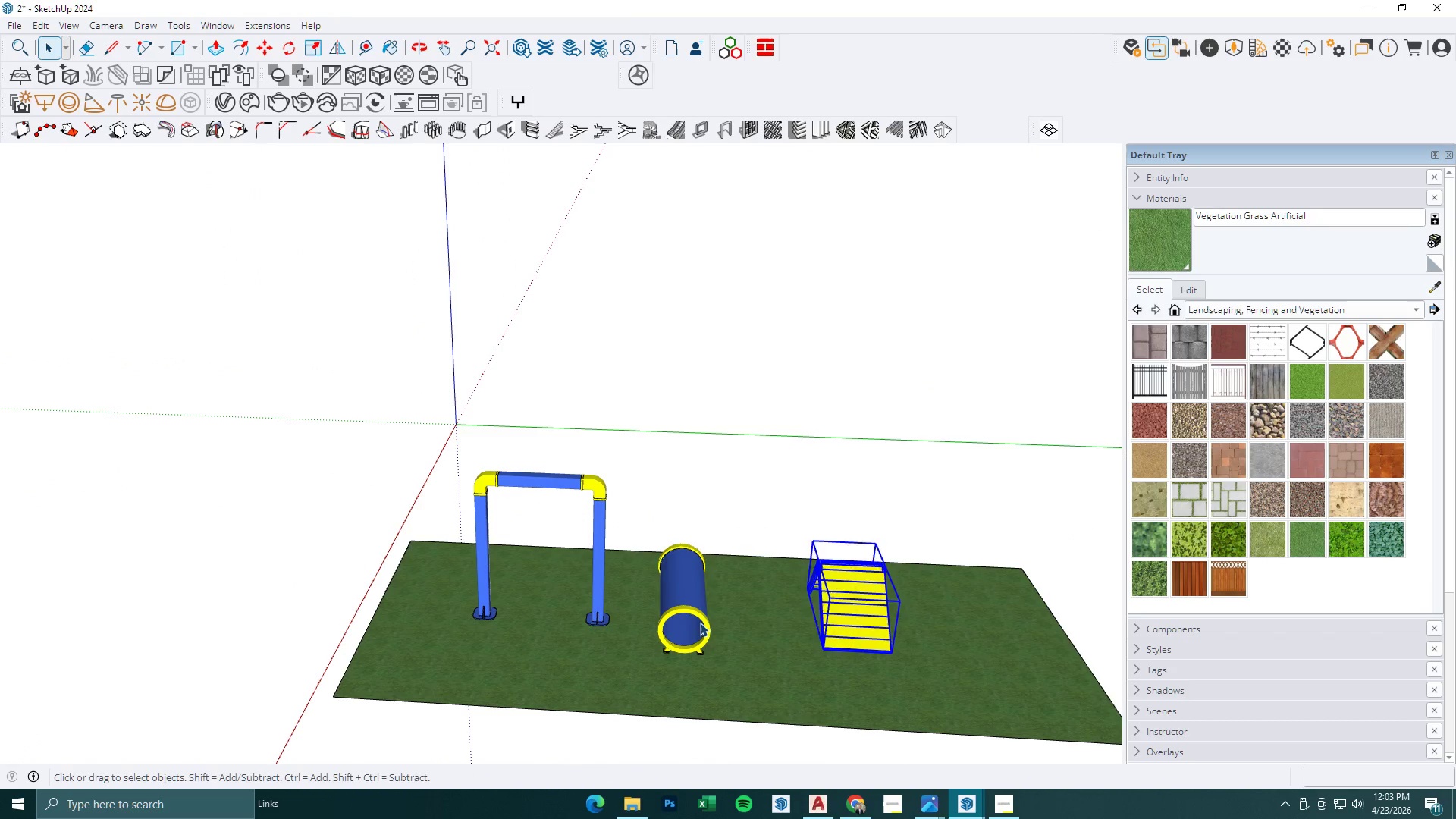 
key(M)
 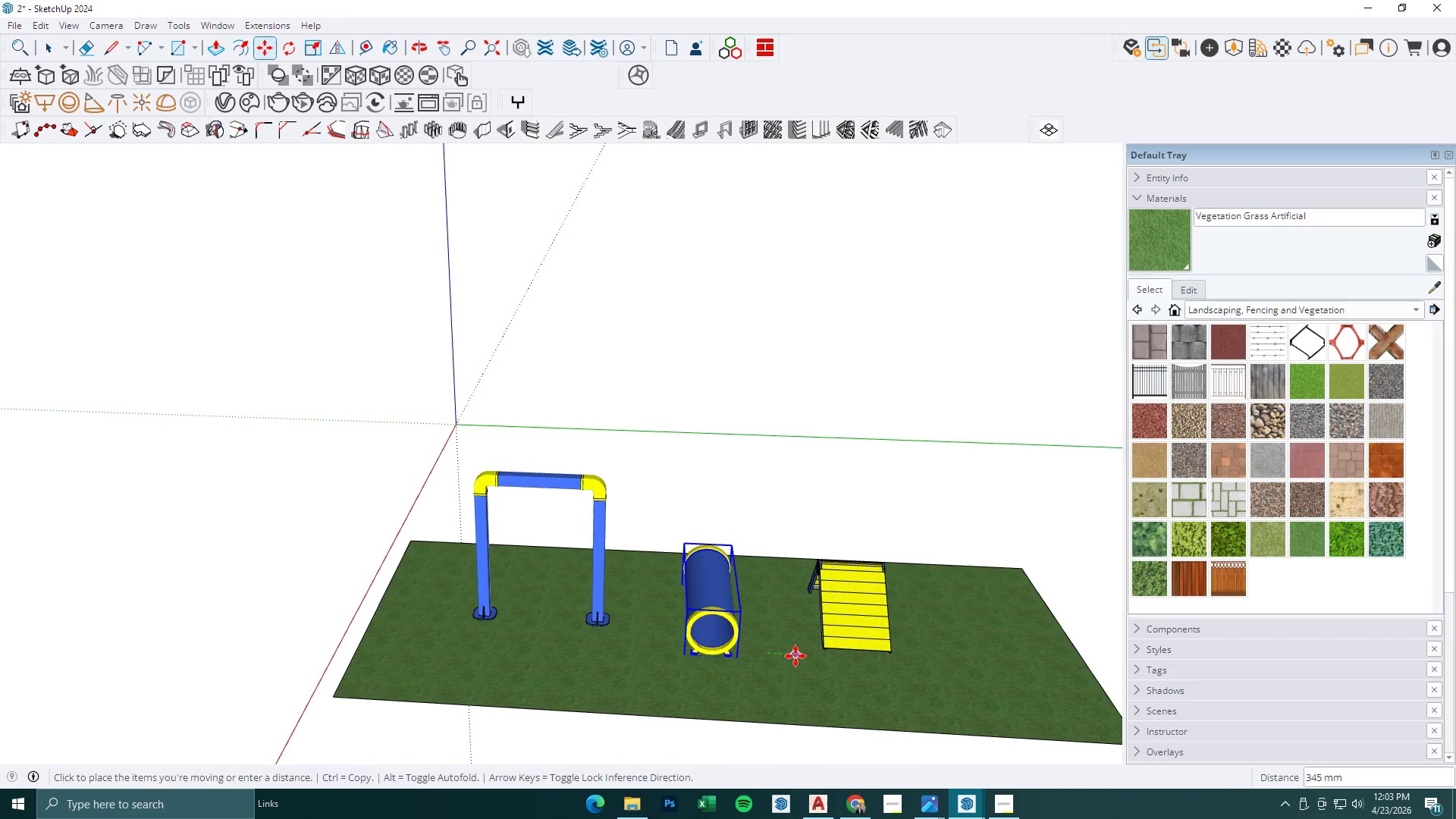 
key(Space)
 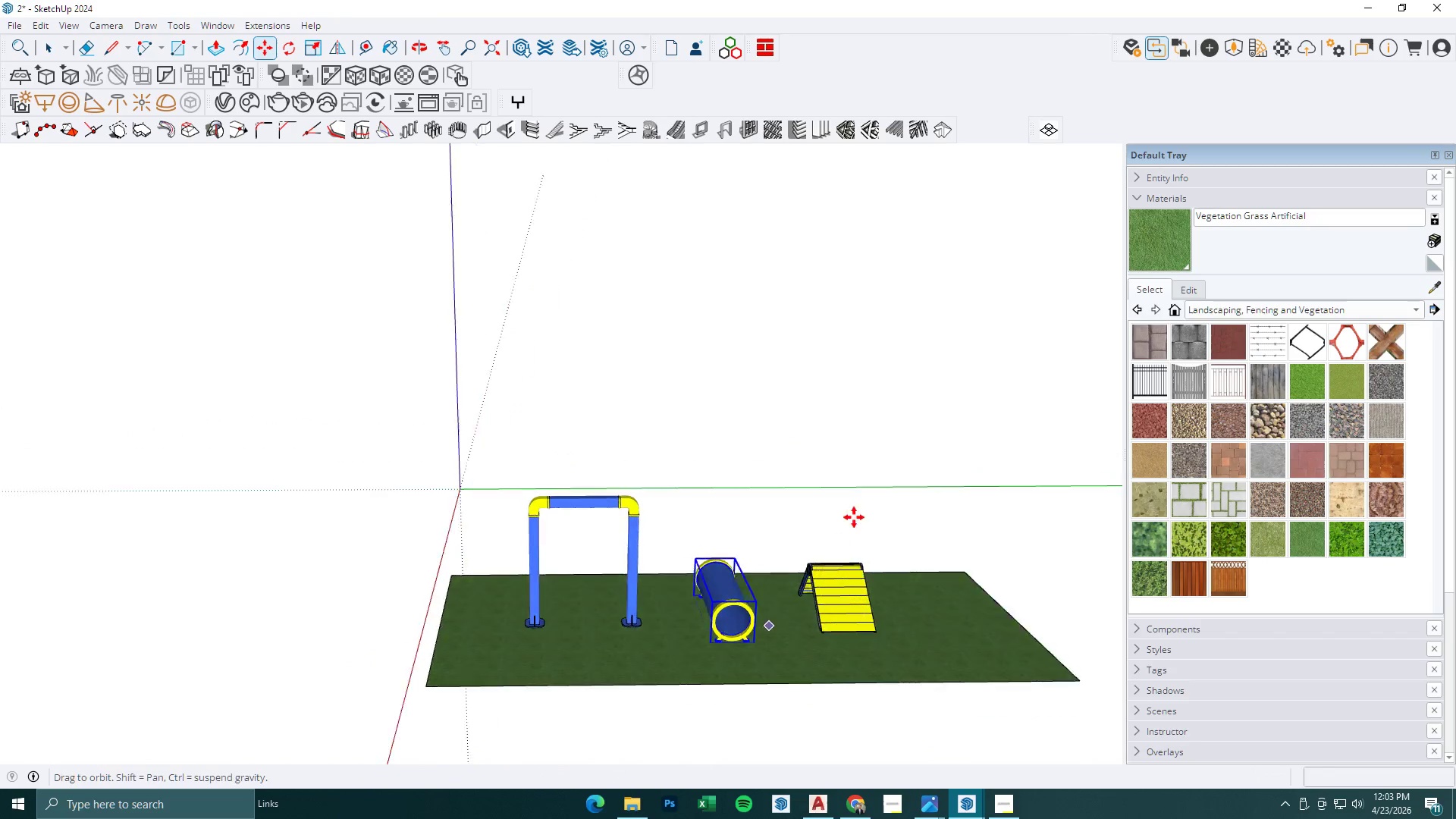 
left_click([863, 474])
 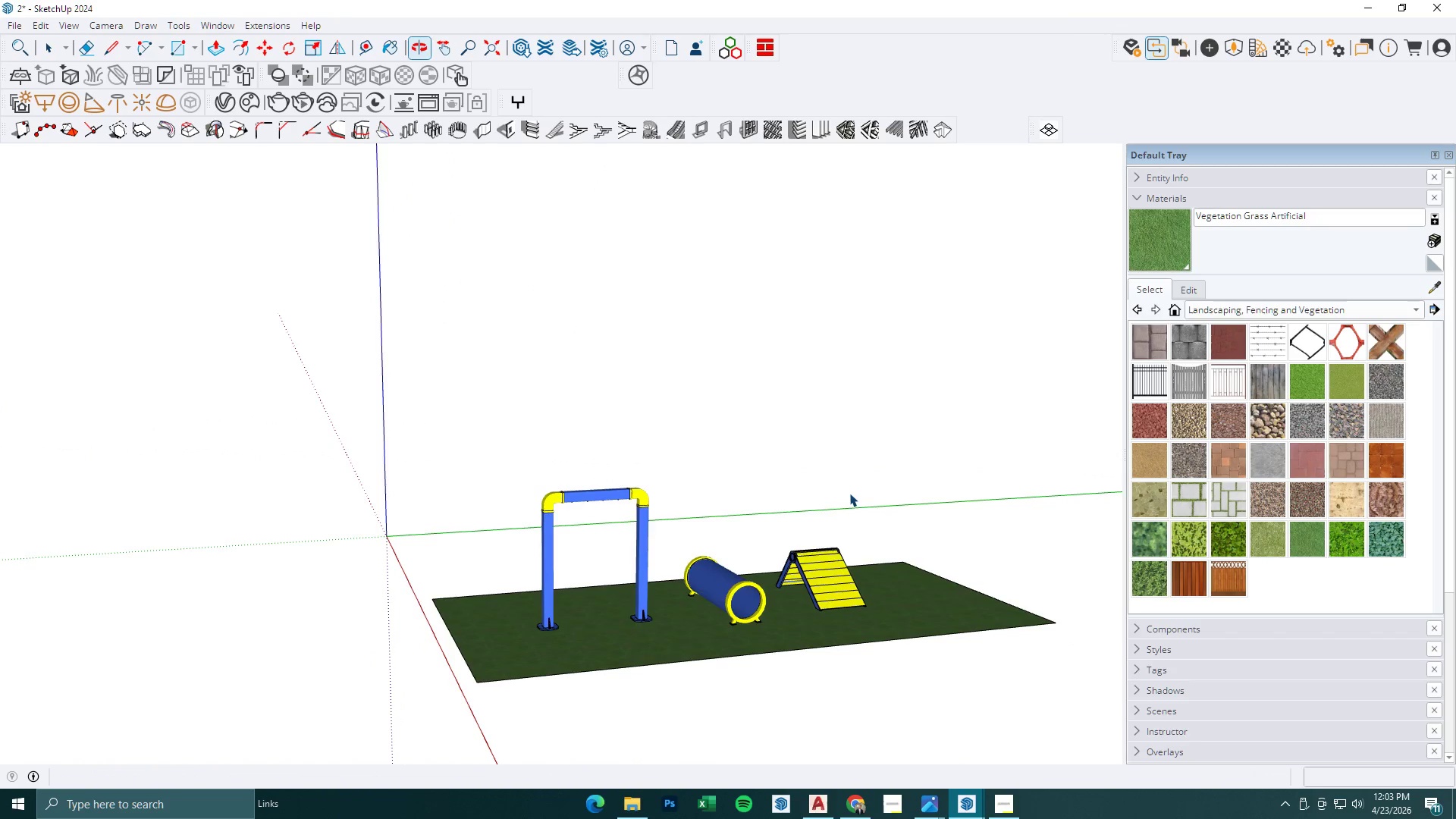 
scroll: coordinate [761, 635], scroll_direction: down, amount: 2.0
 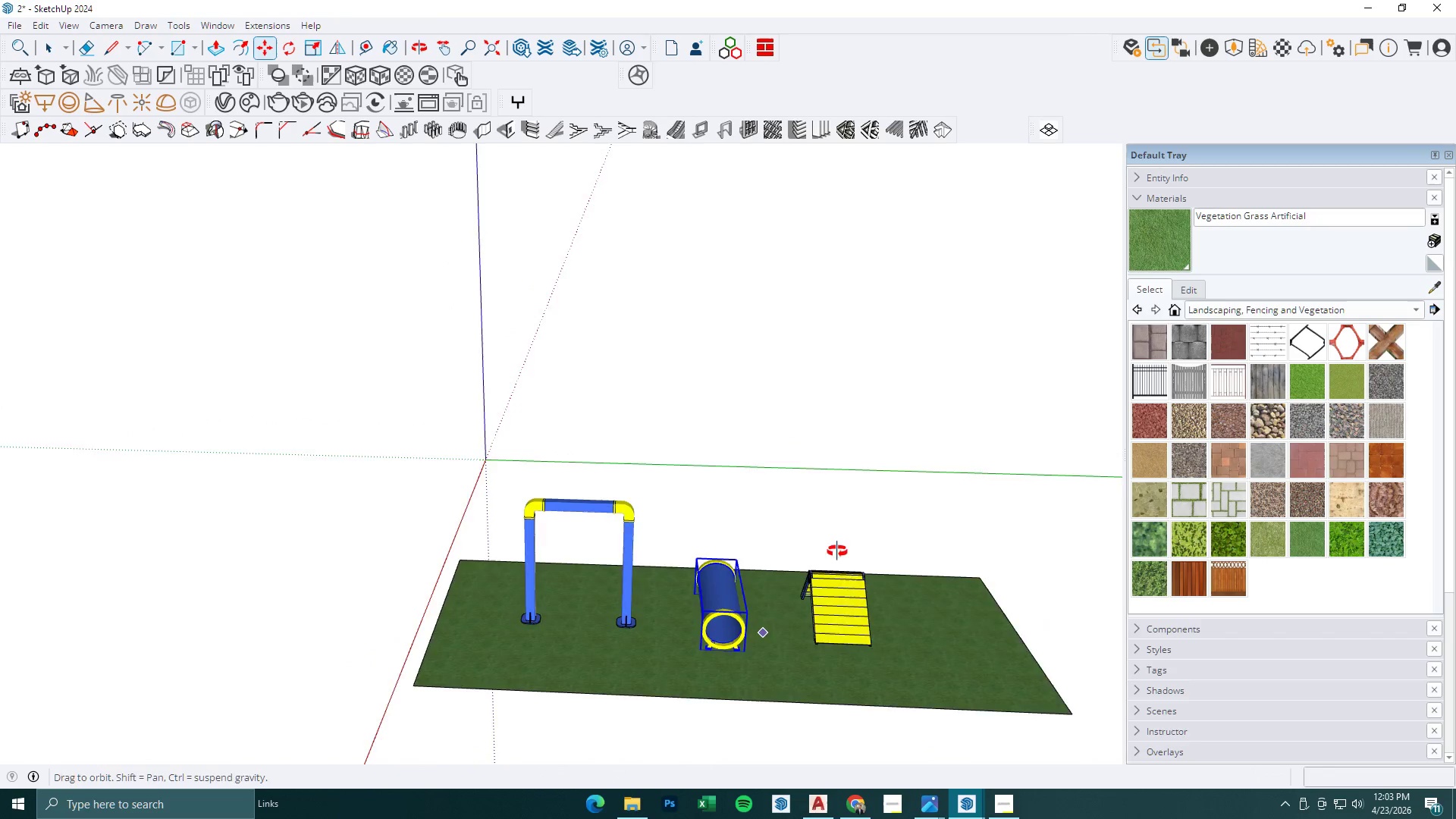 
key(Control+ControlLeft)
 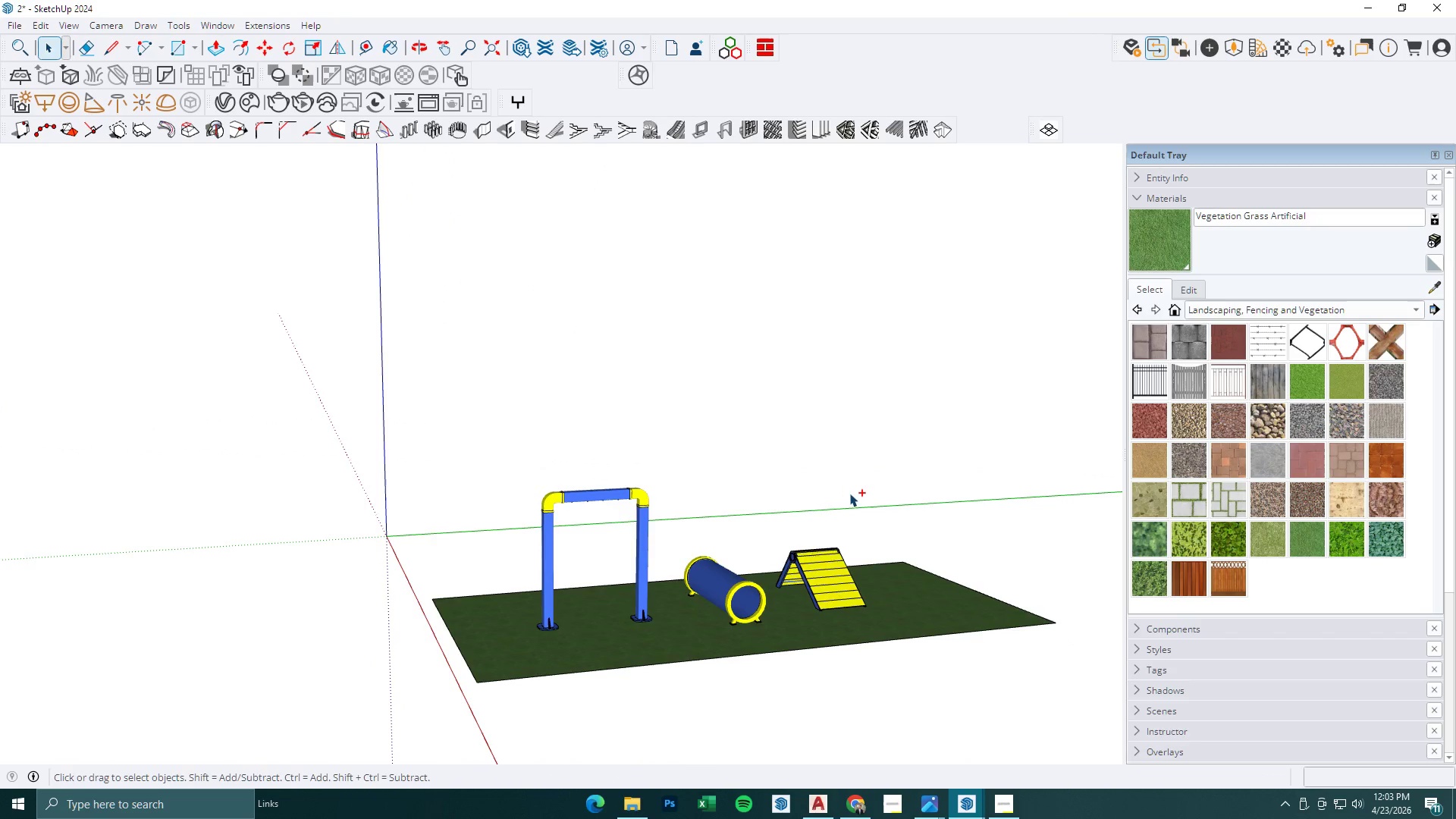 
key(Control+S)
 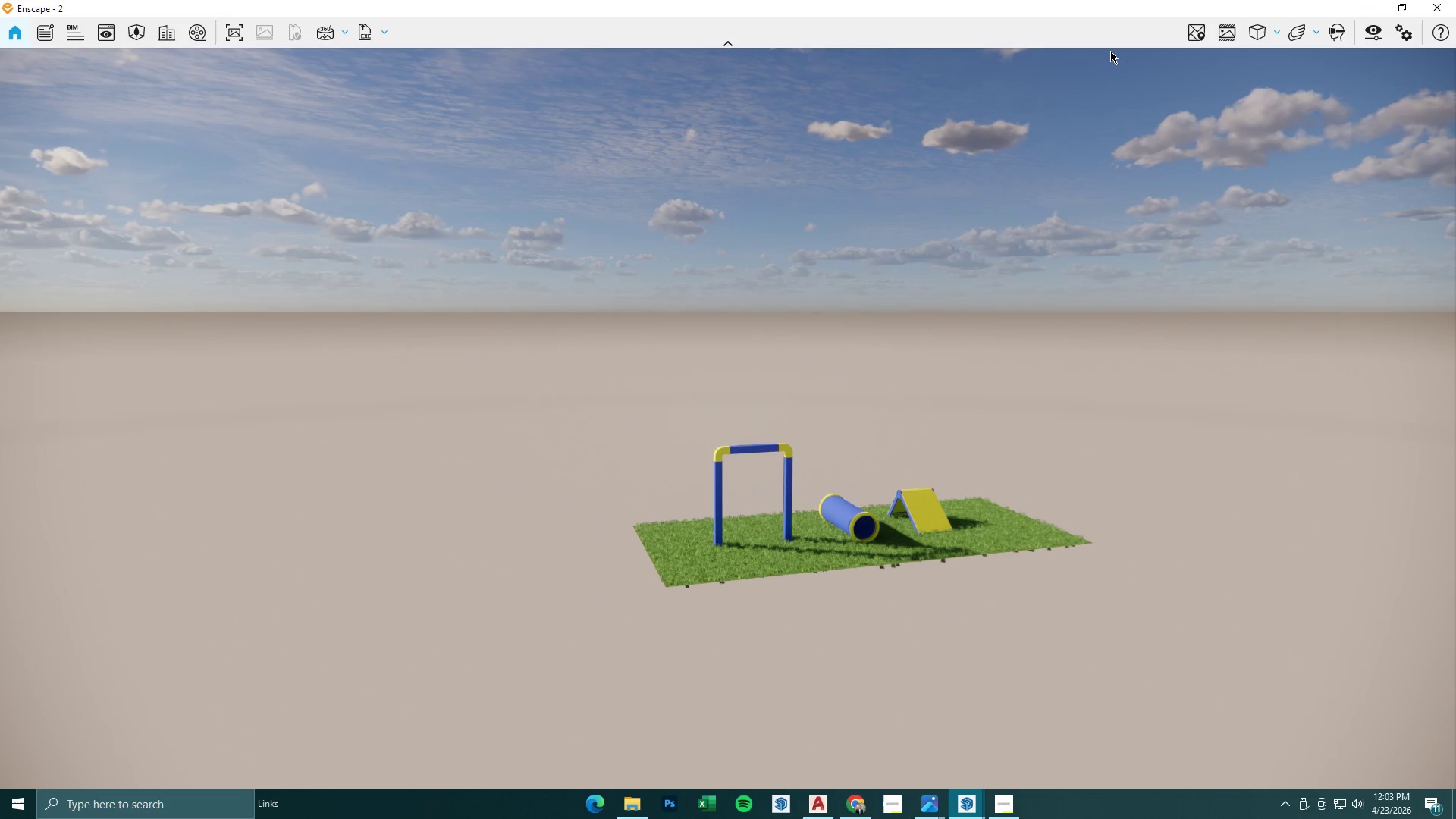 
wait(28.77)
 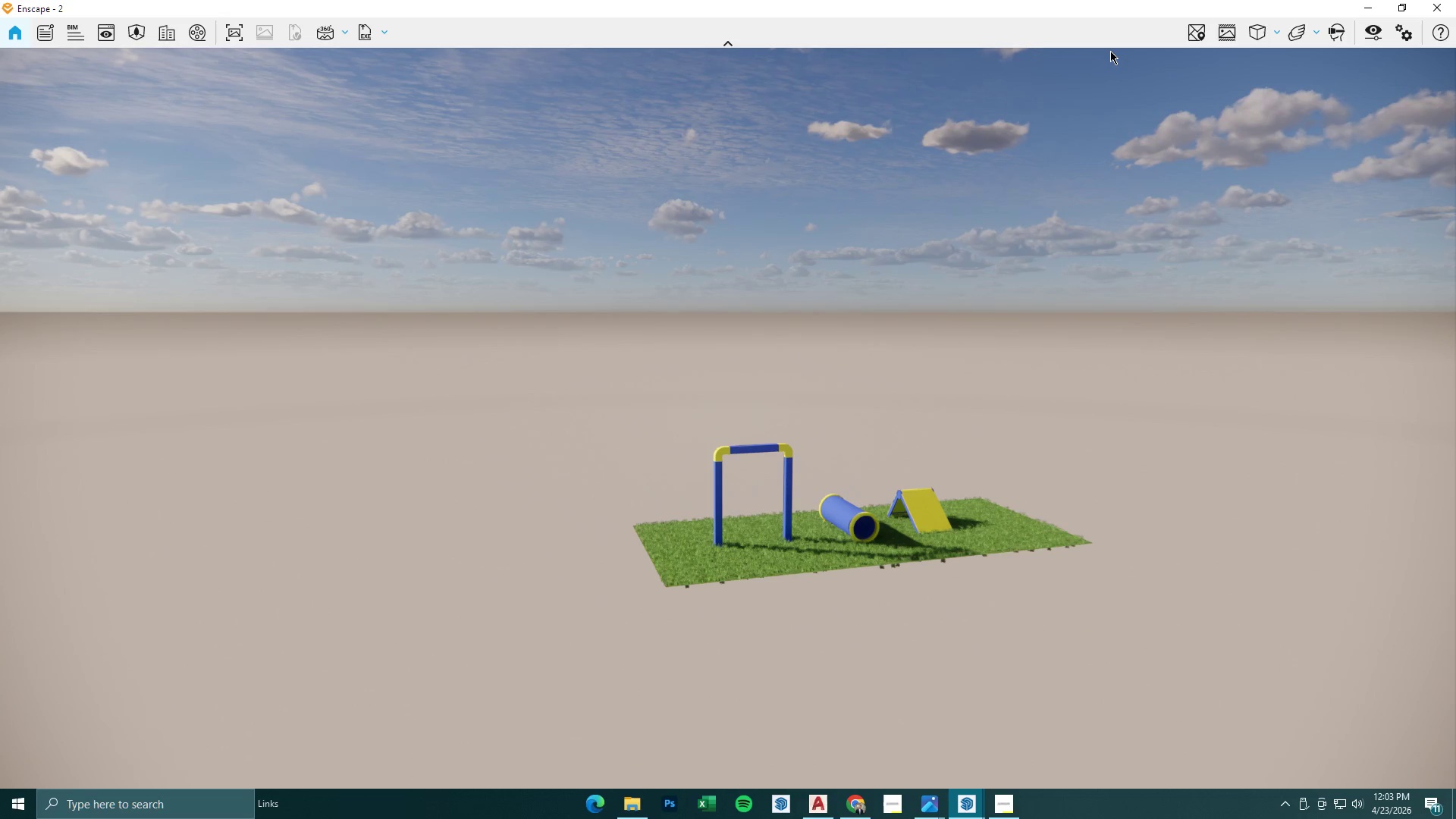 
hold_key(key=W, duration=2.16)
 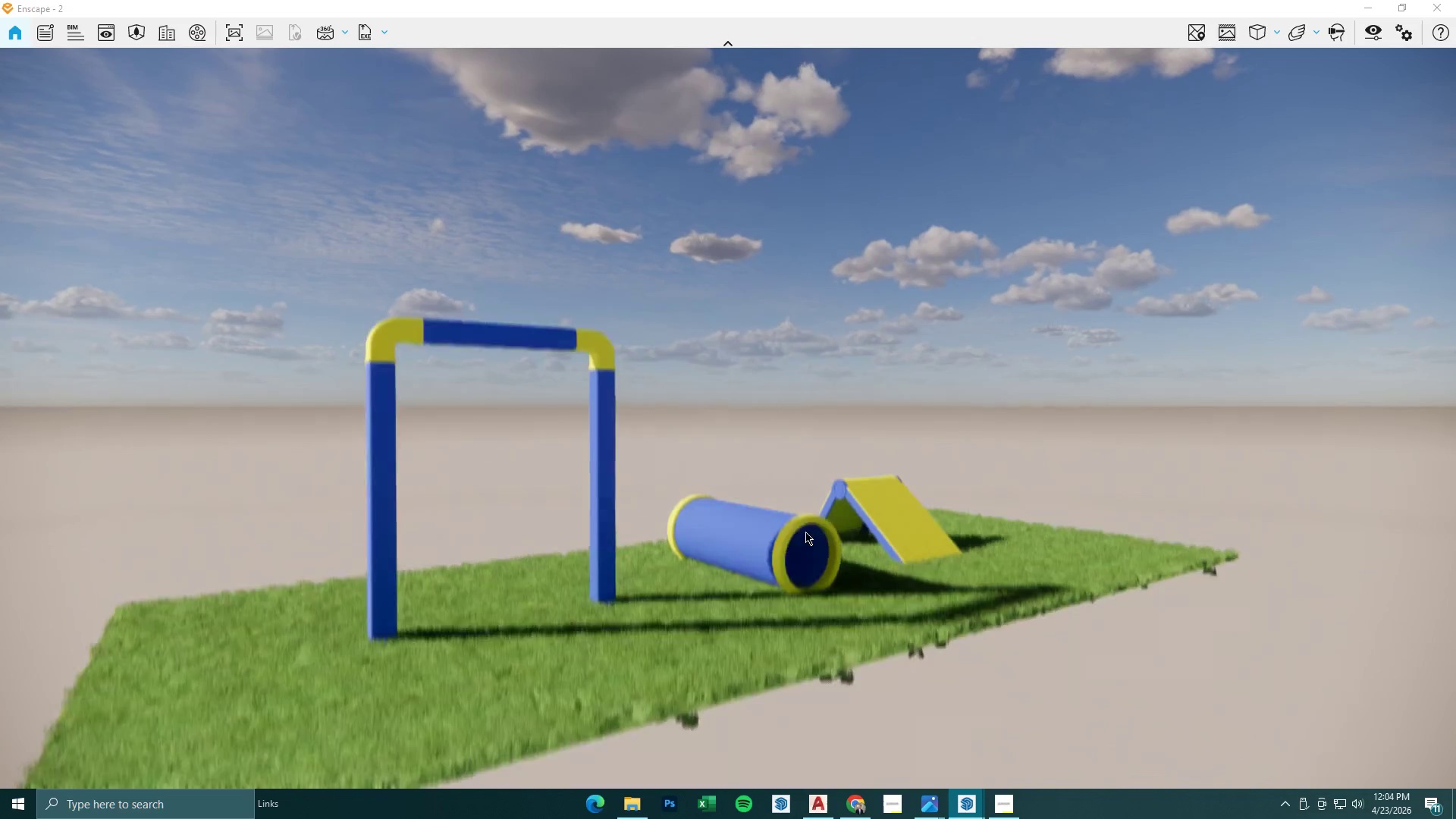 
type(eqDQWA)
 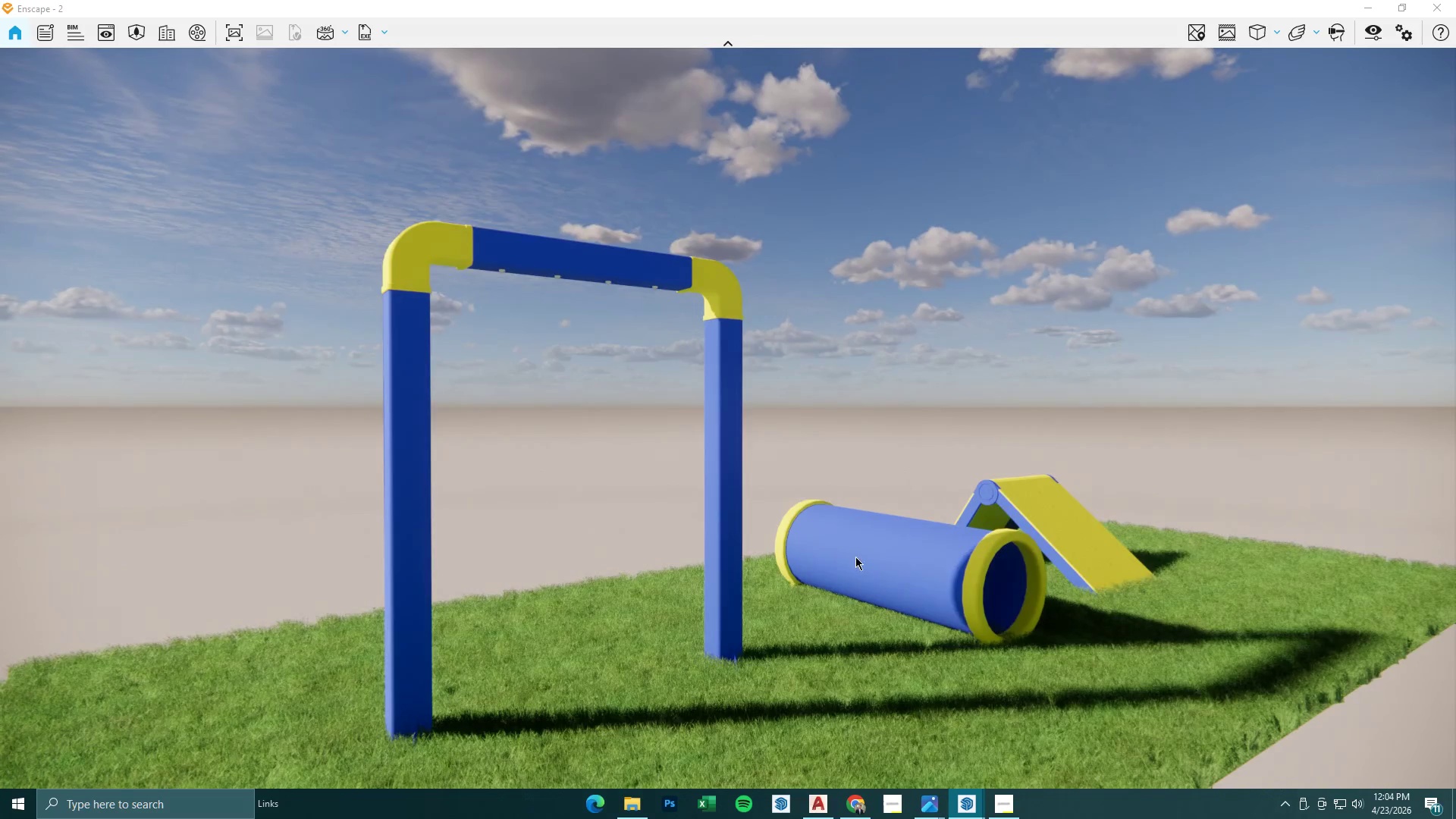 
type(SDWASADW)
 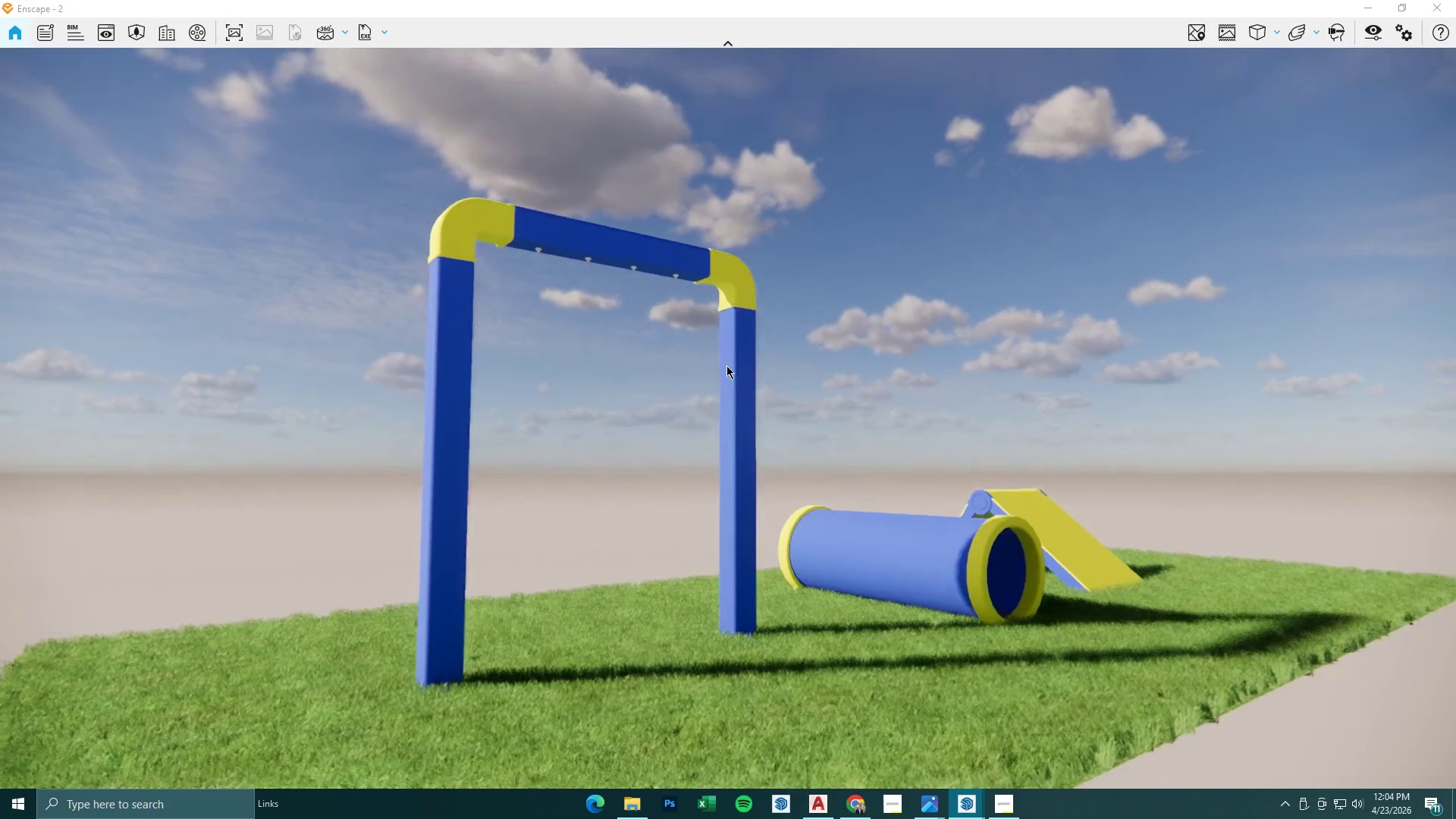 
type(wddsdae)
 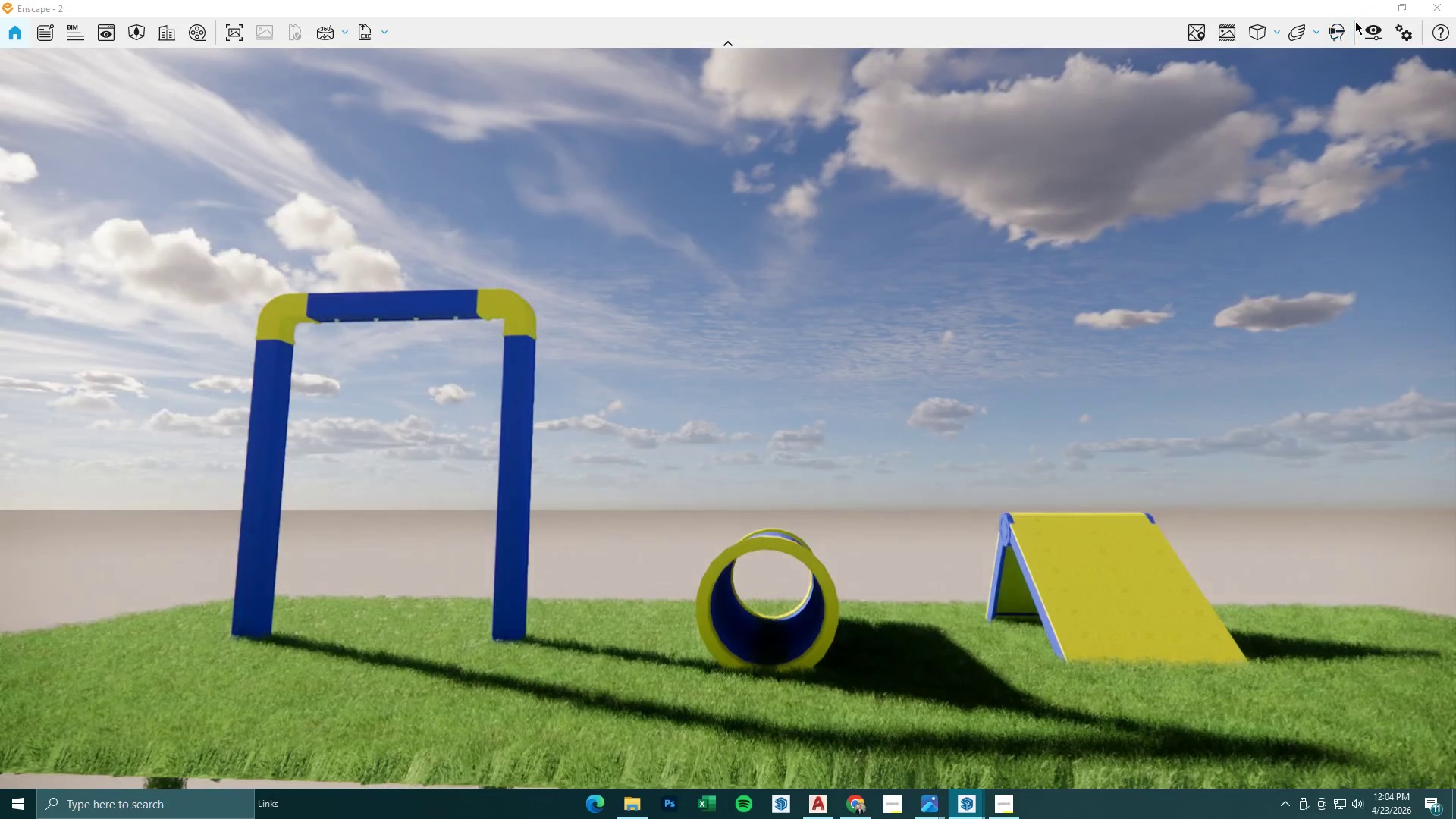 
hold_key(key=S, duration=0.44)
 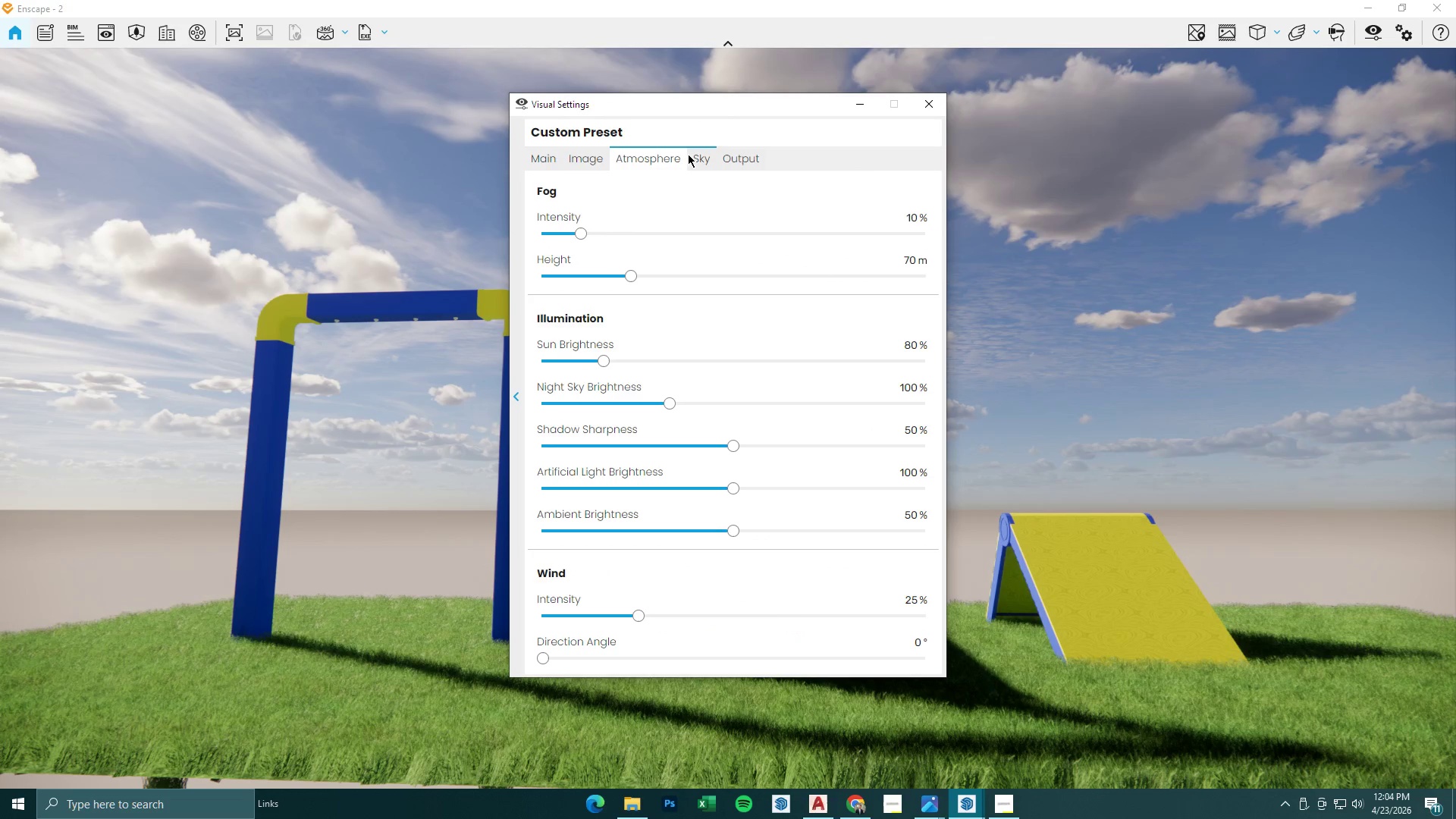 
left_click([689, 154])
 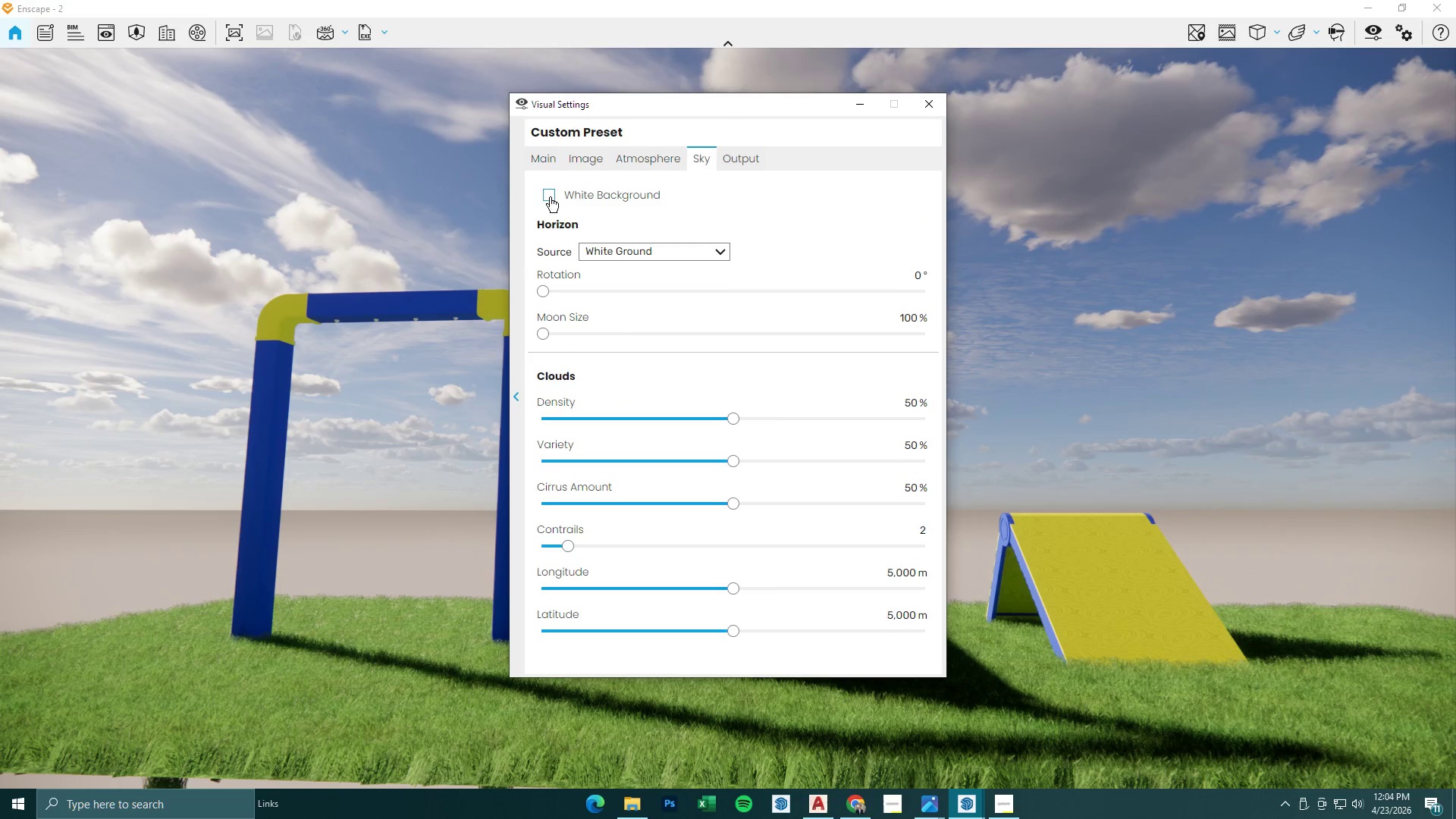 
left_click([549, 197])
 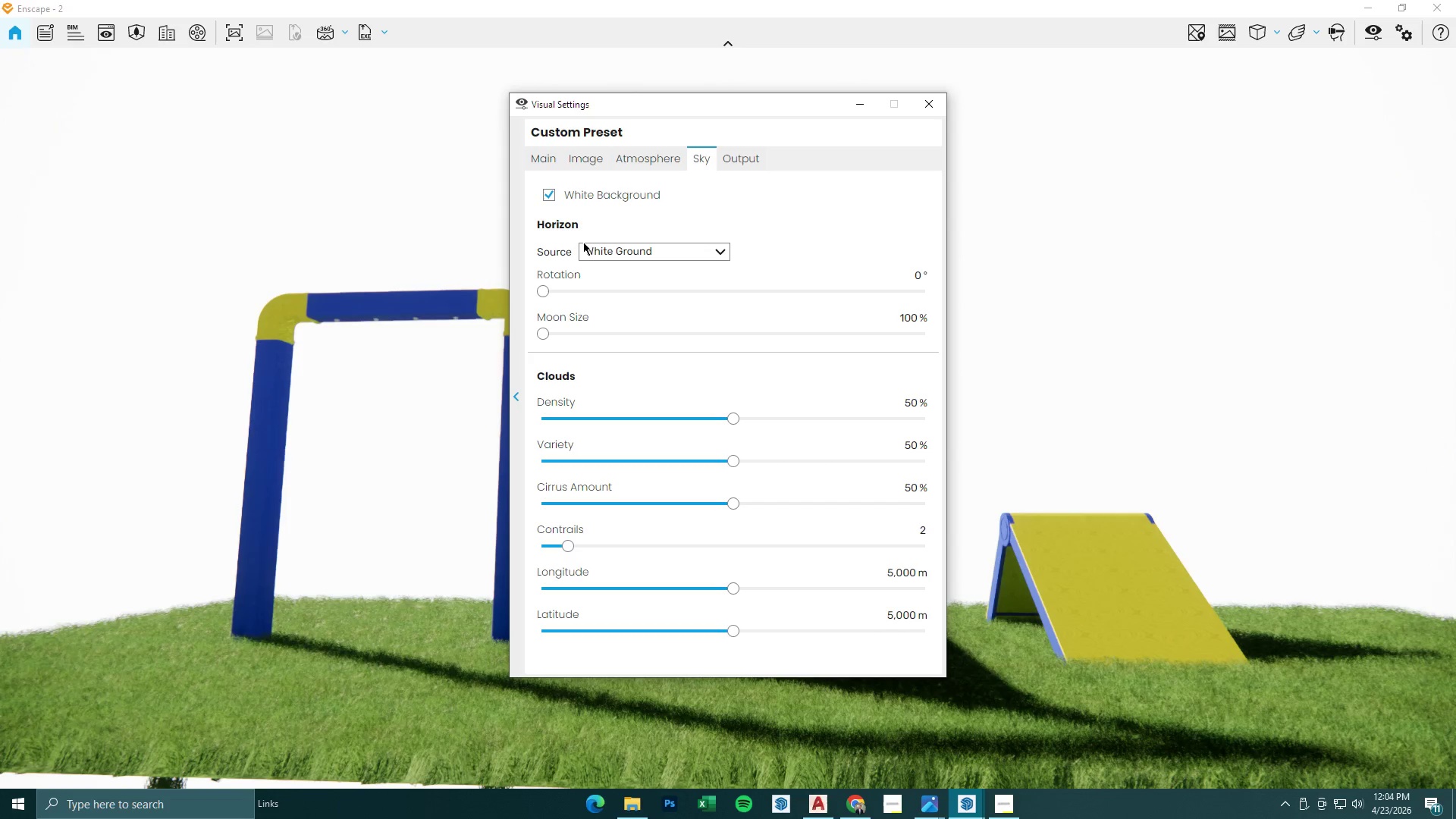 
mouse_move([628, 271])
 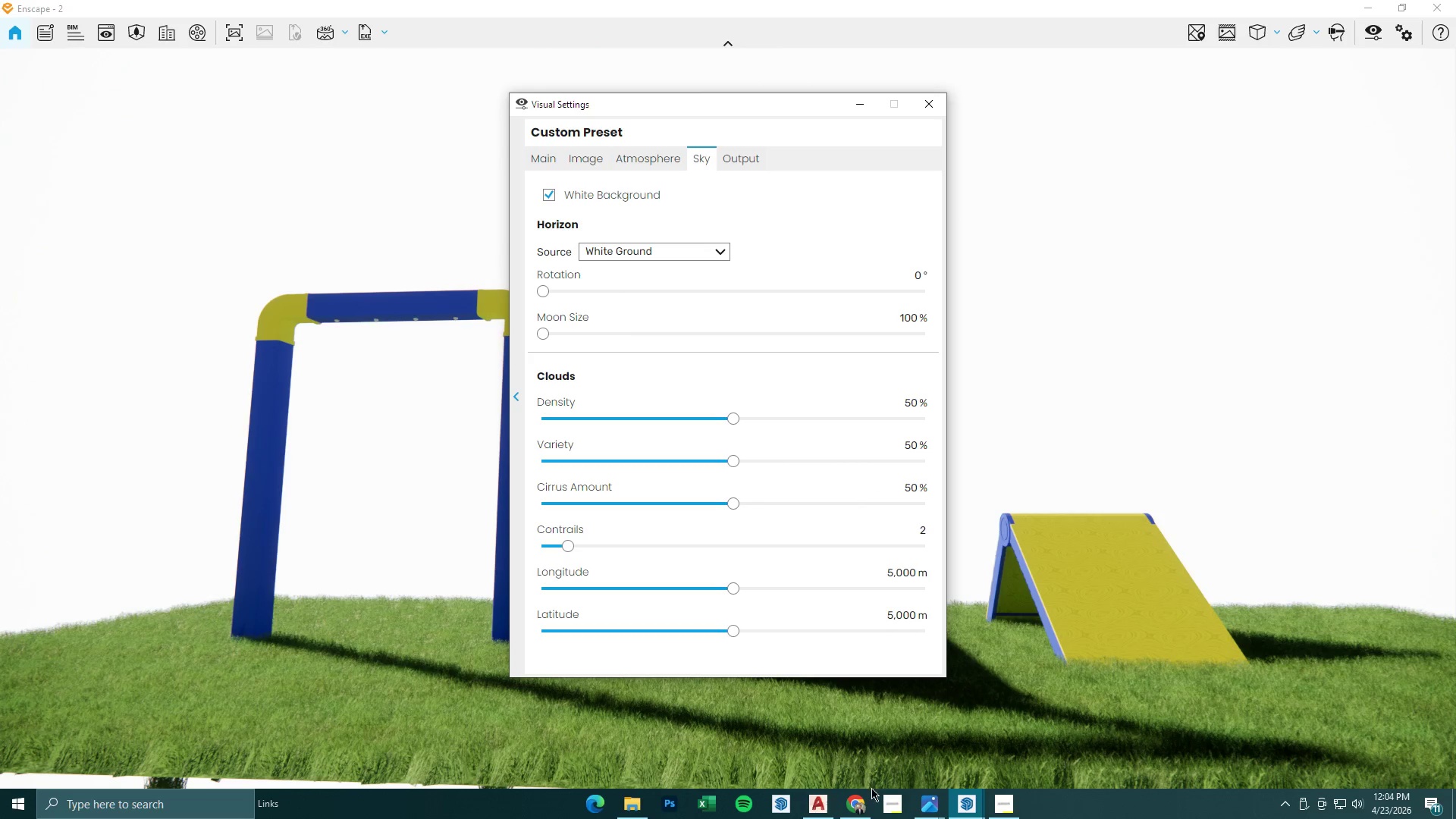 
left_click_drag(start_coordinate=[868, 797], to_coordinate=[0, 72])
 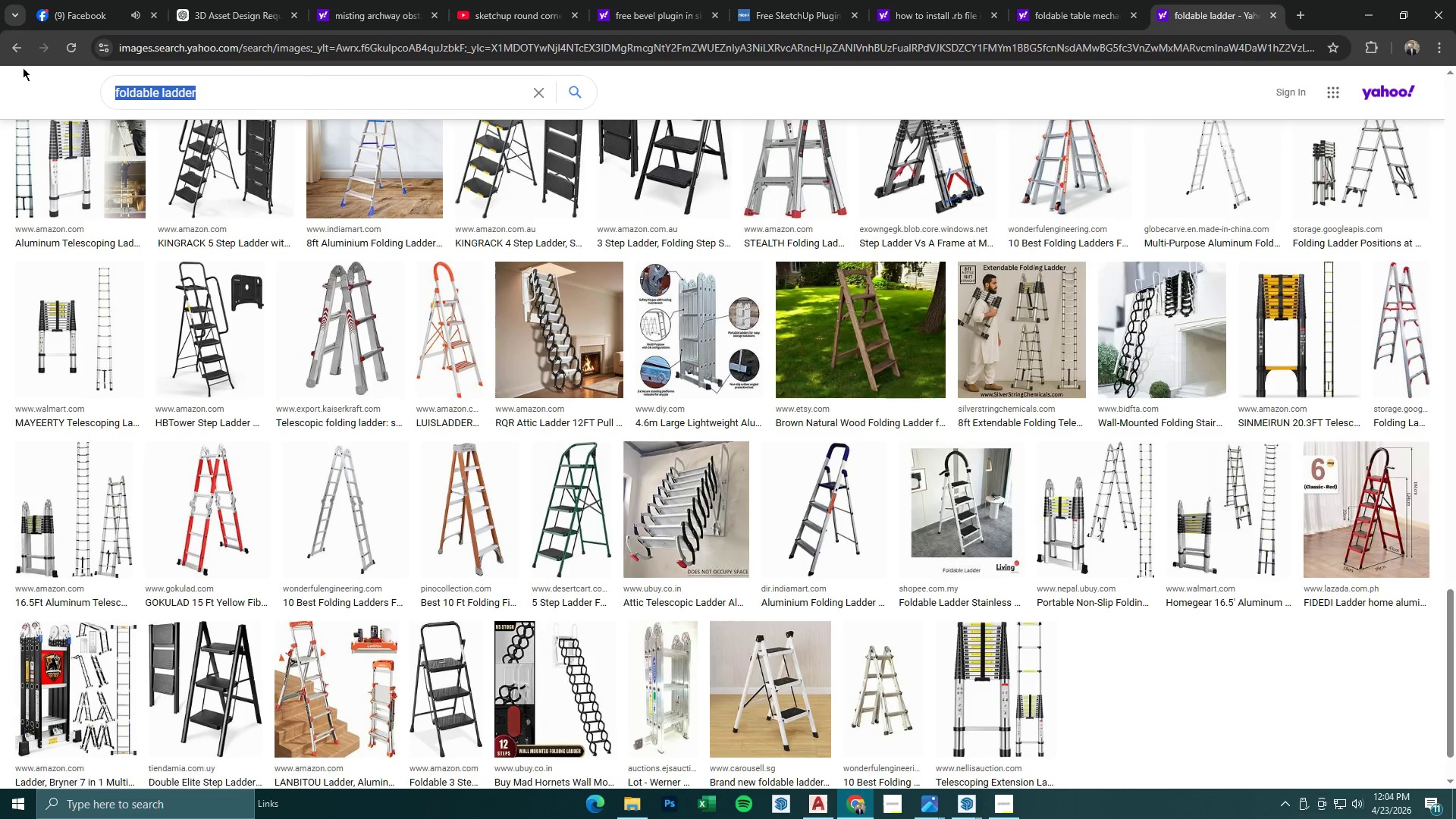 
type(dog park)
 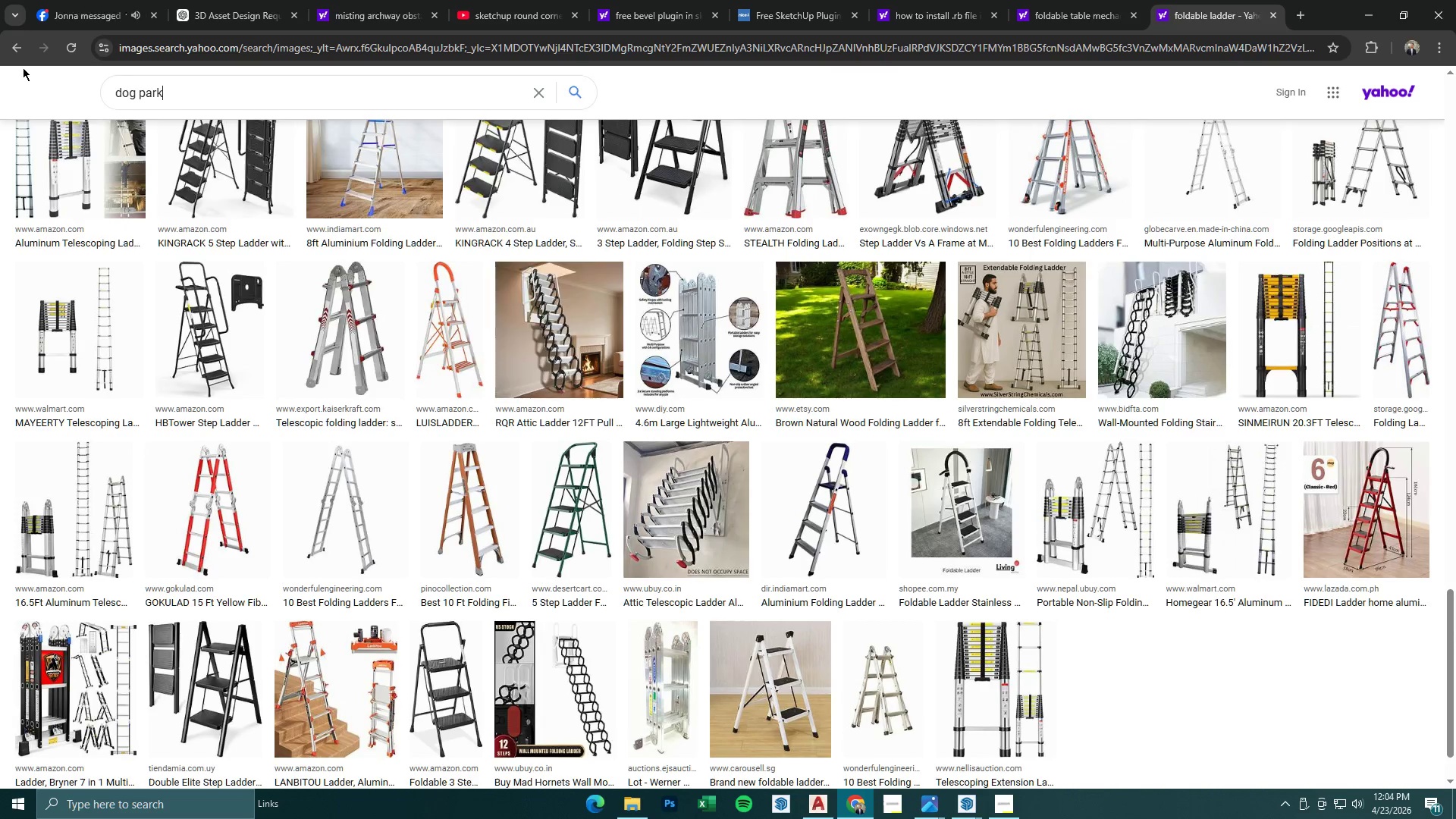 
key(Enter)
 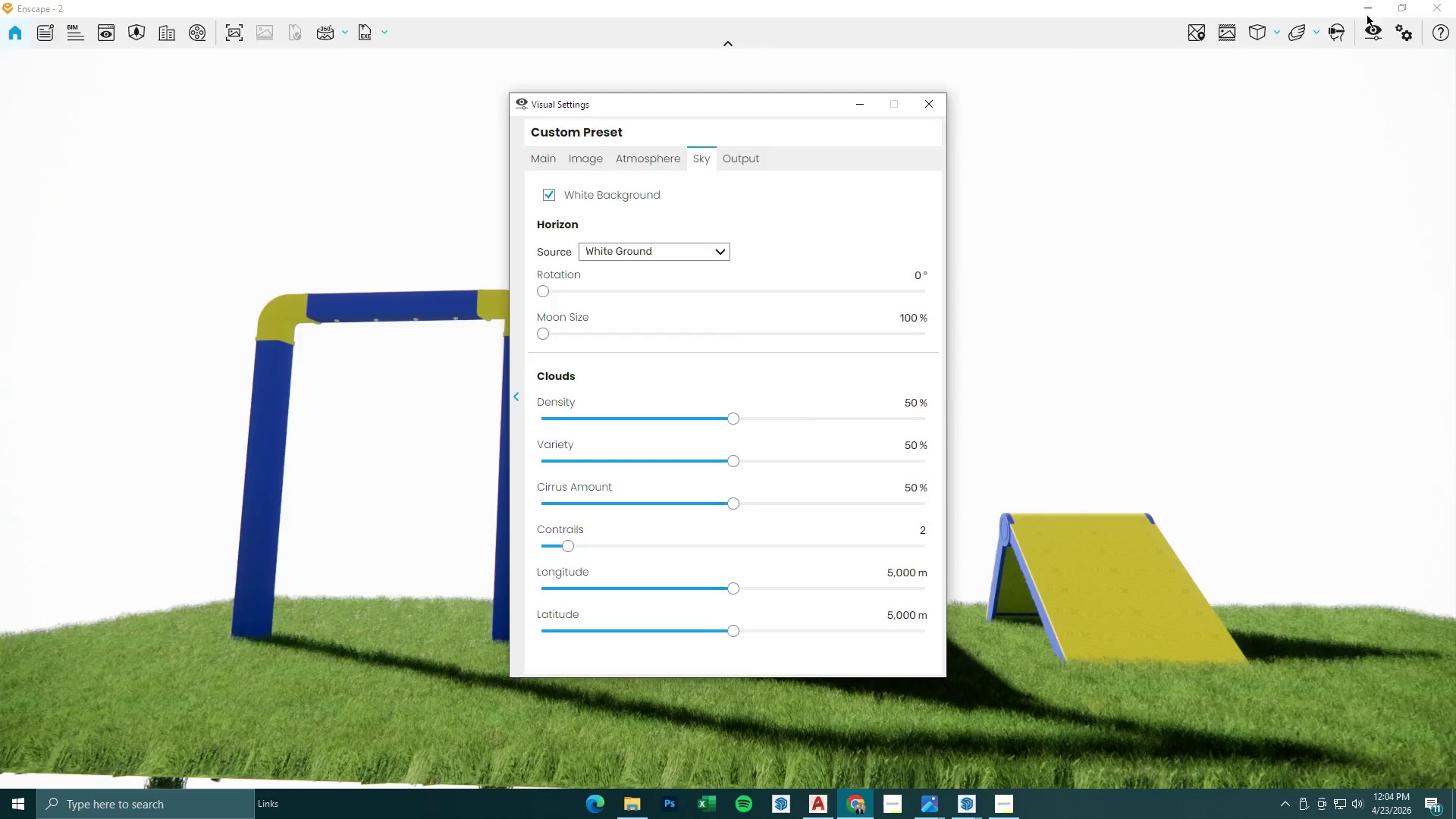 
wait(5.5)
 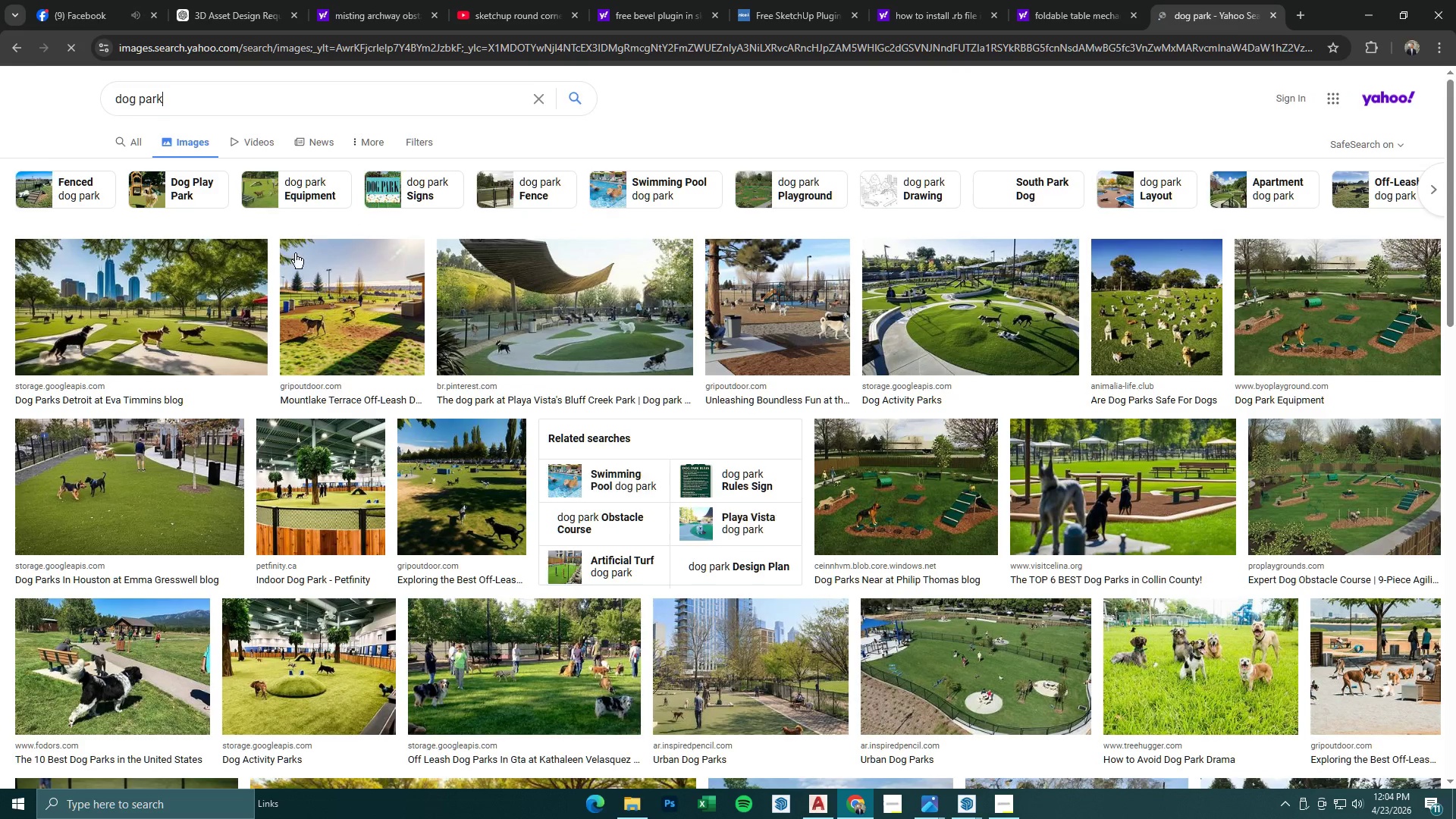 
left_click_drag(start_coordinate=[839, 92], to_coordinate=[754, 431])
 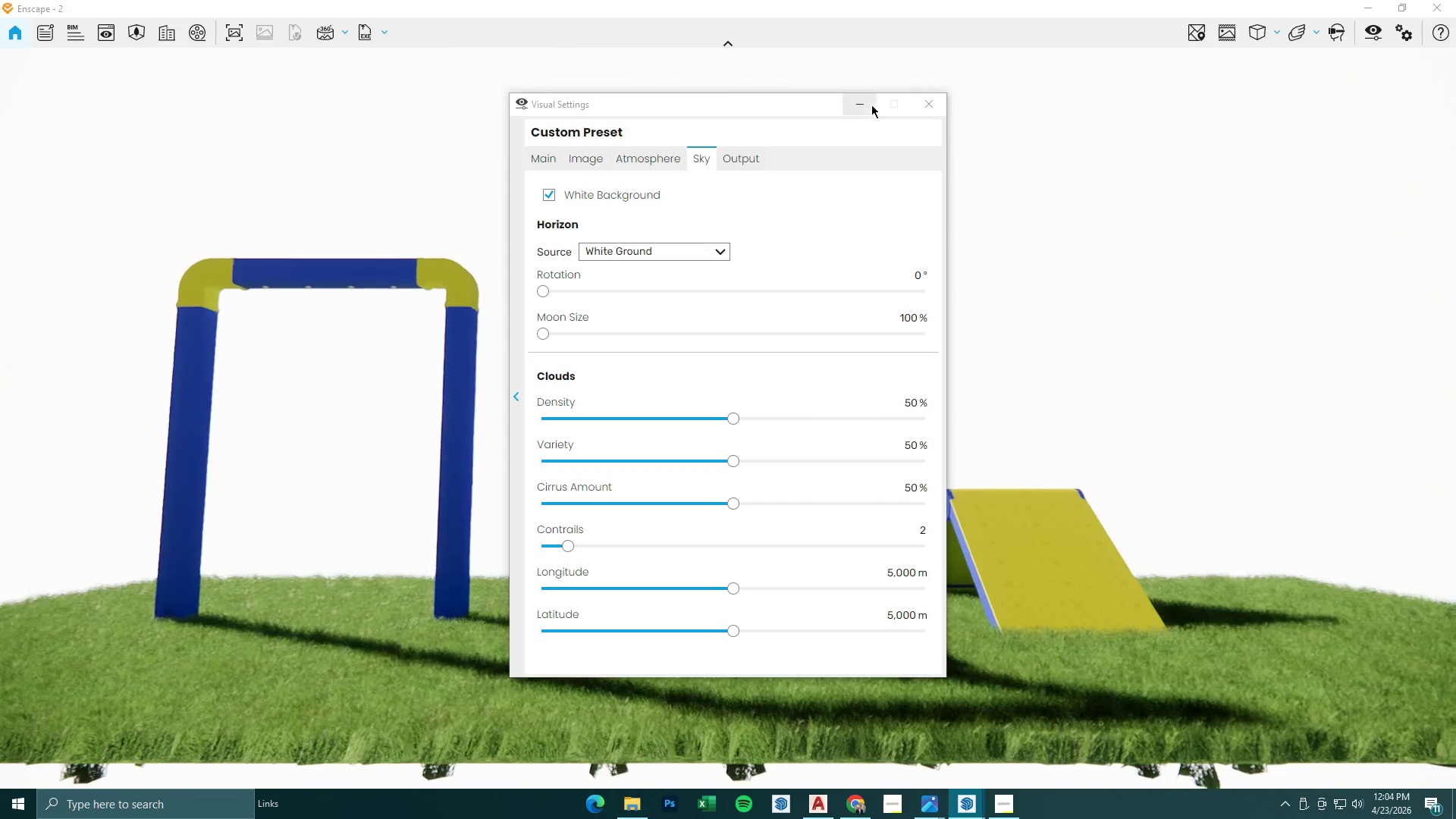 
left_click([869, 103])
 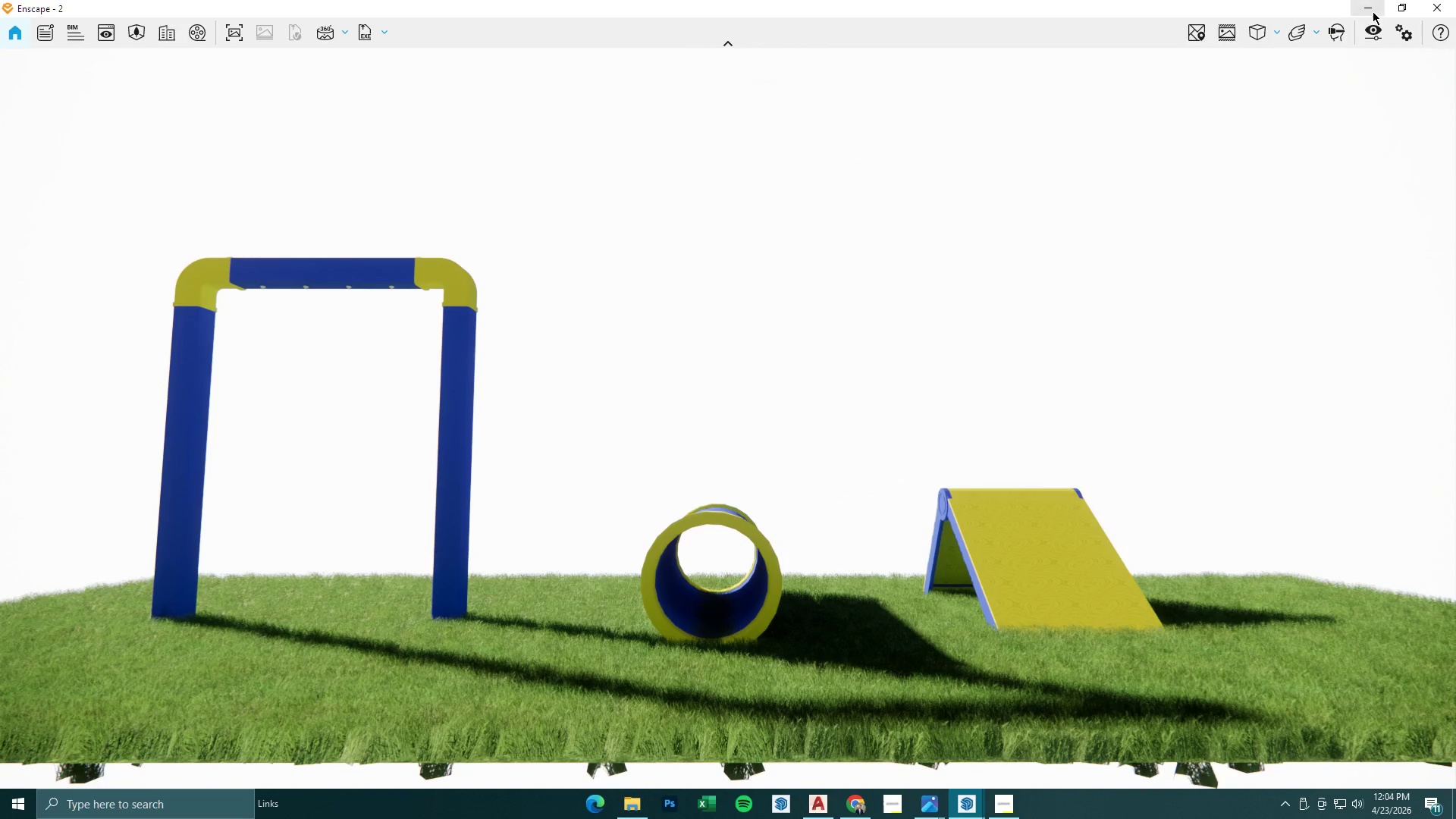 
left_click_drag(start_coordinate=[1361, 6], to_coordinate=[1357, 10])
 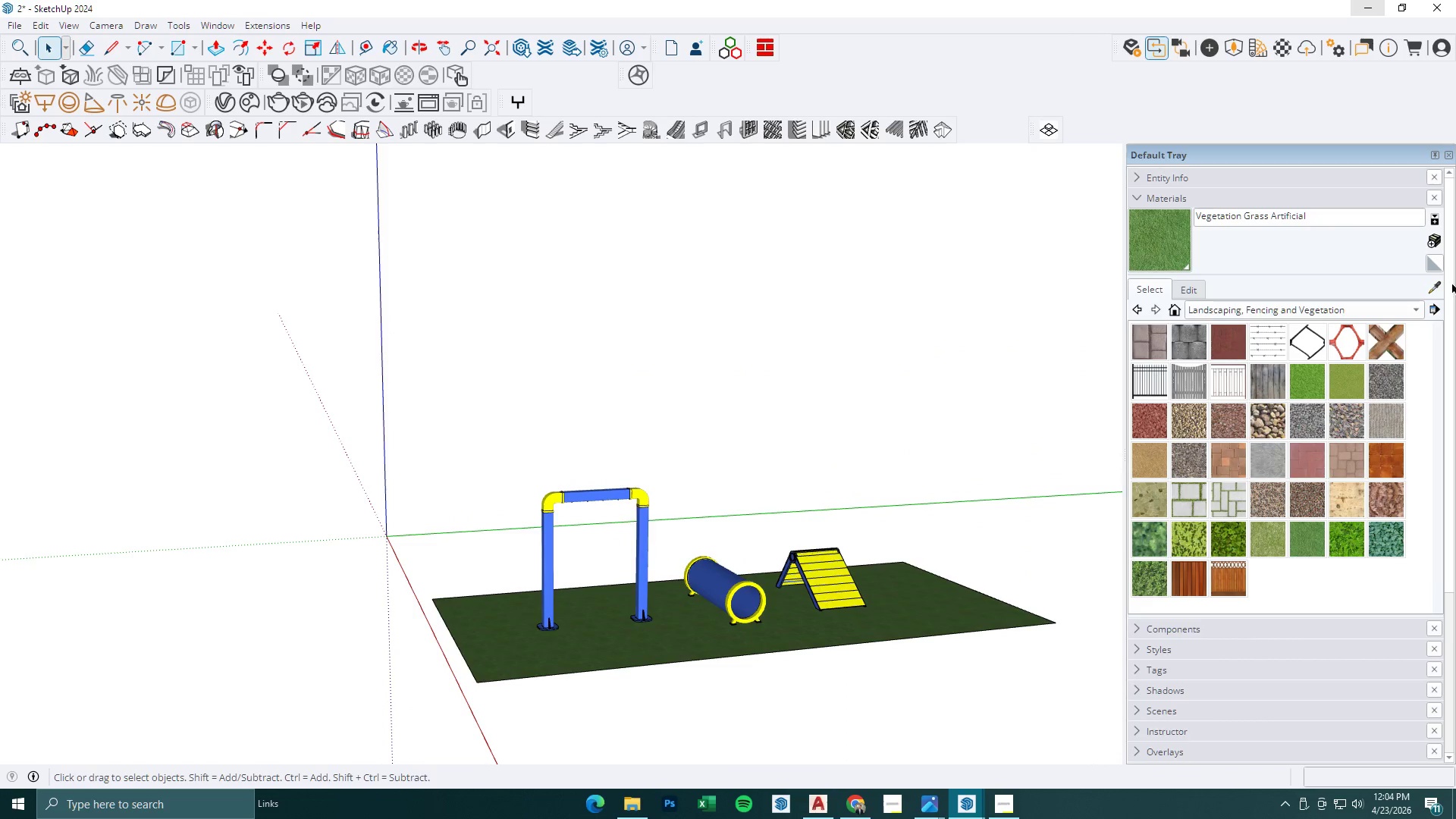 
left_click_drag(start_coordinate=[1435, 288], to_coordinate=[1428, 290])
 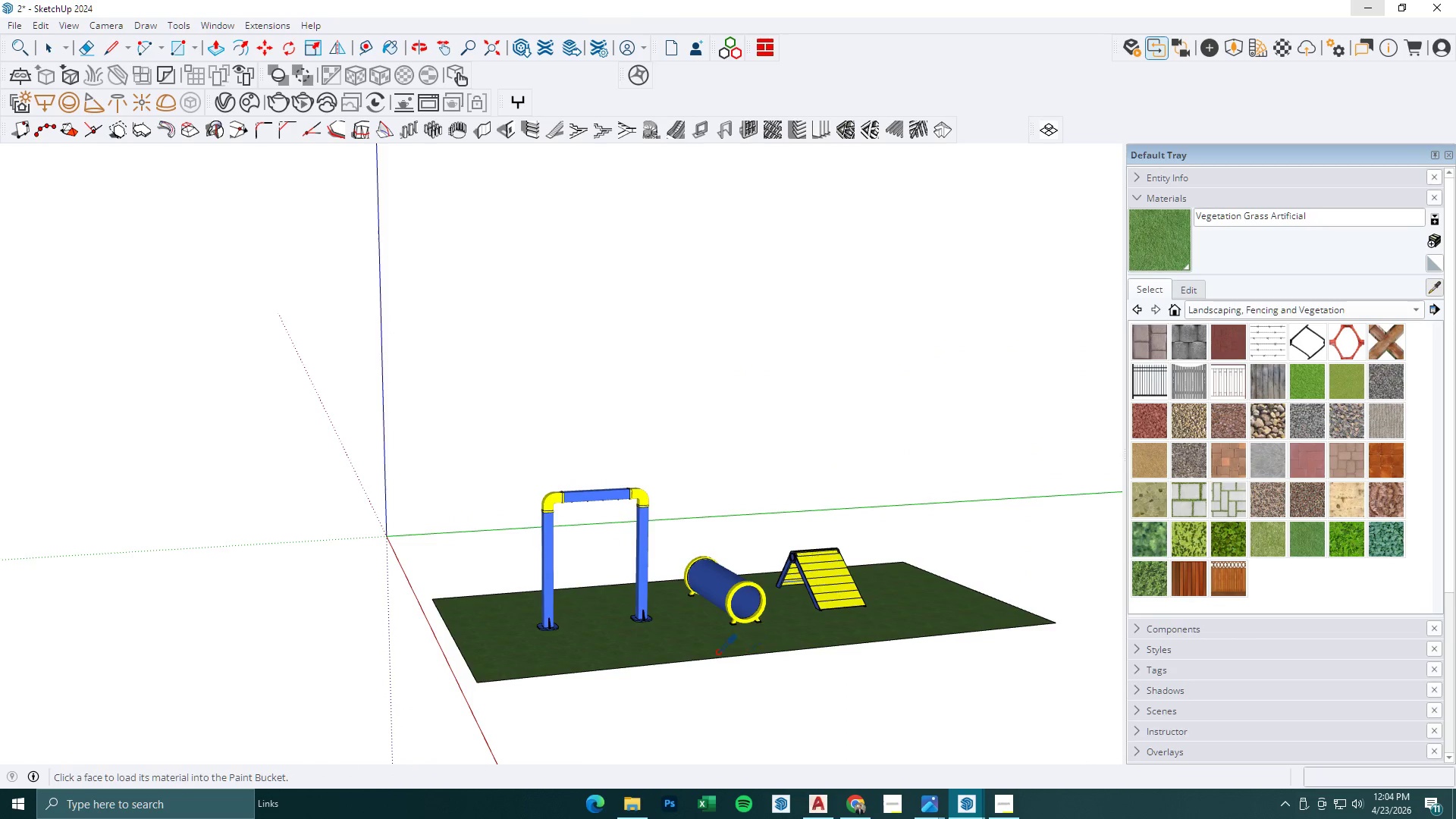 
left_click([694, 648])
 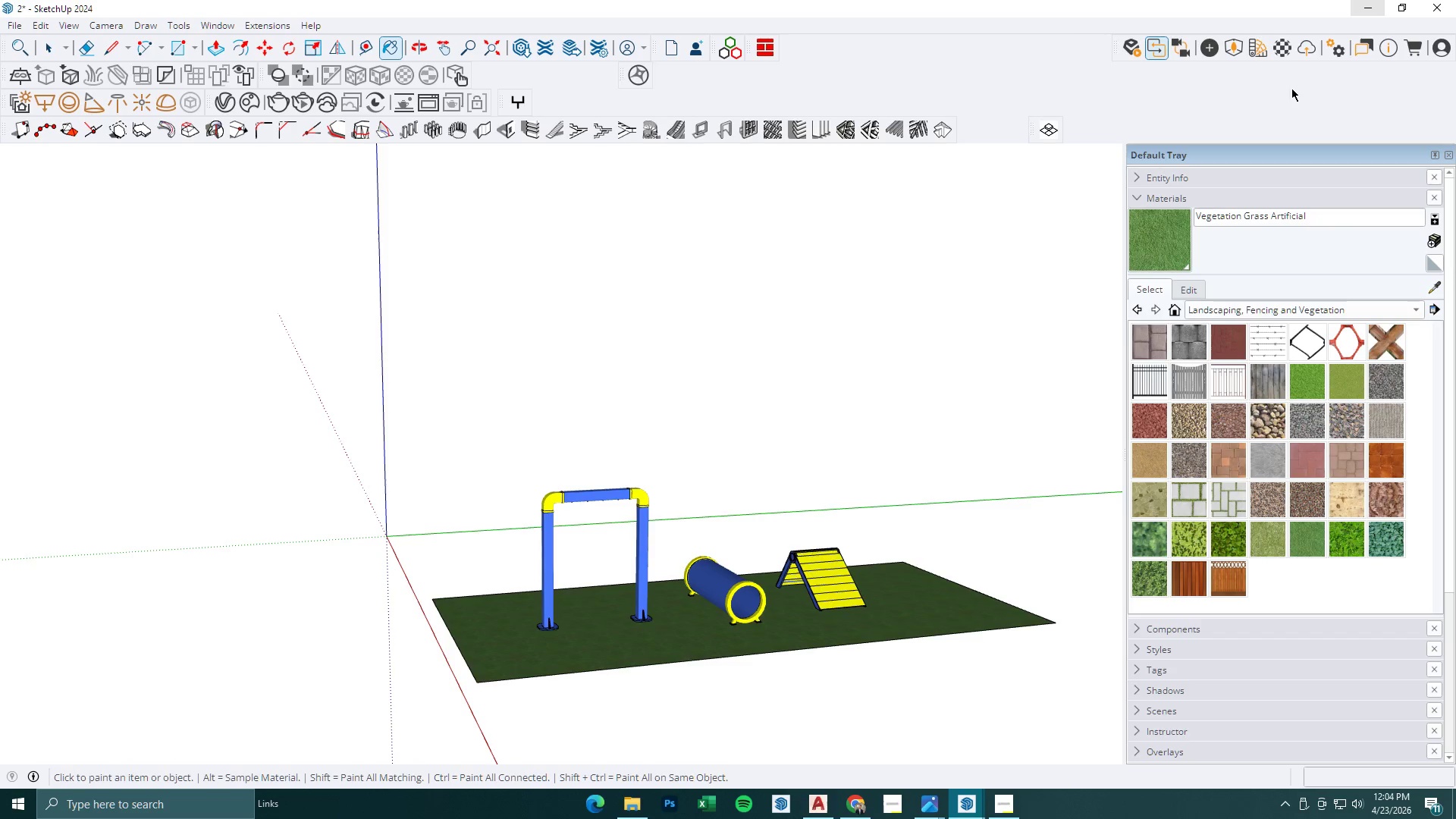 
left_click([1282, 53])
 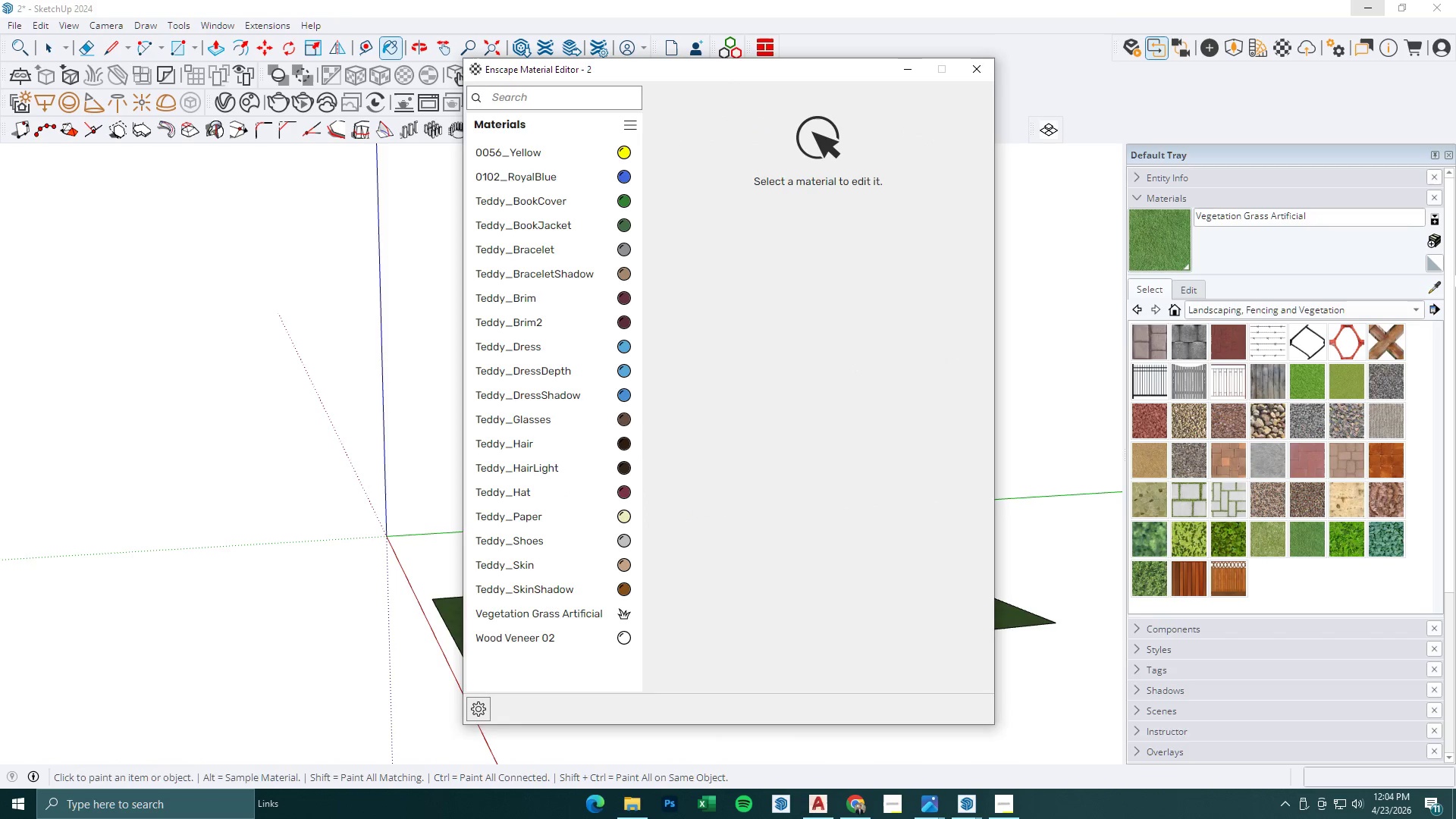 
left_click([1433, 284])
 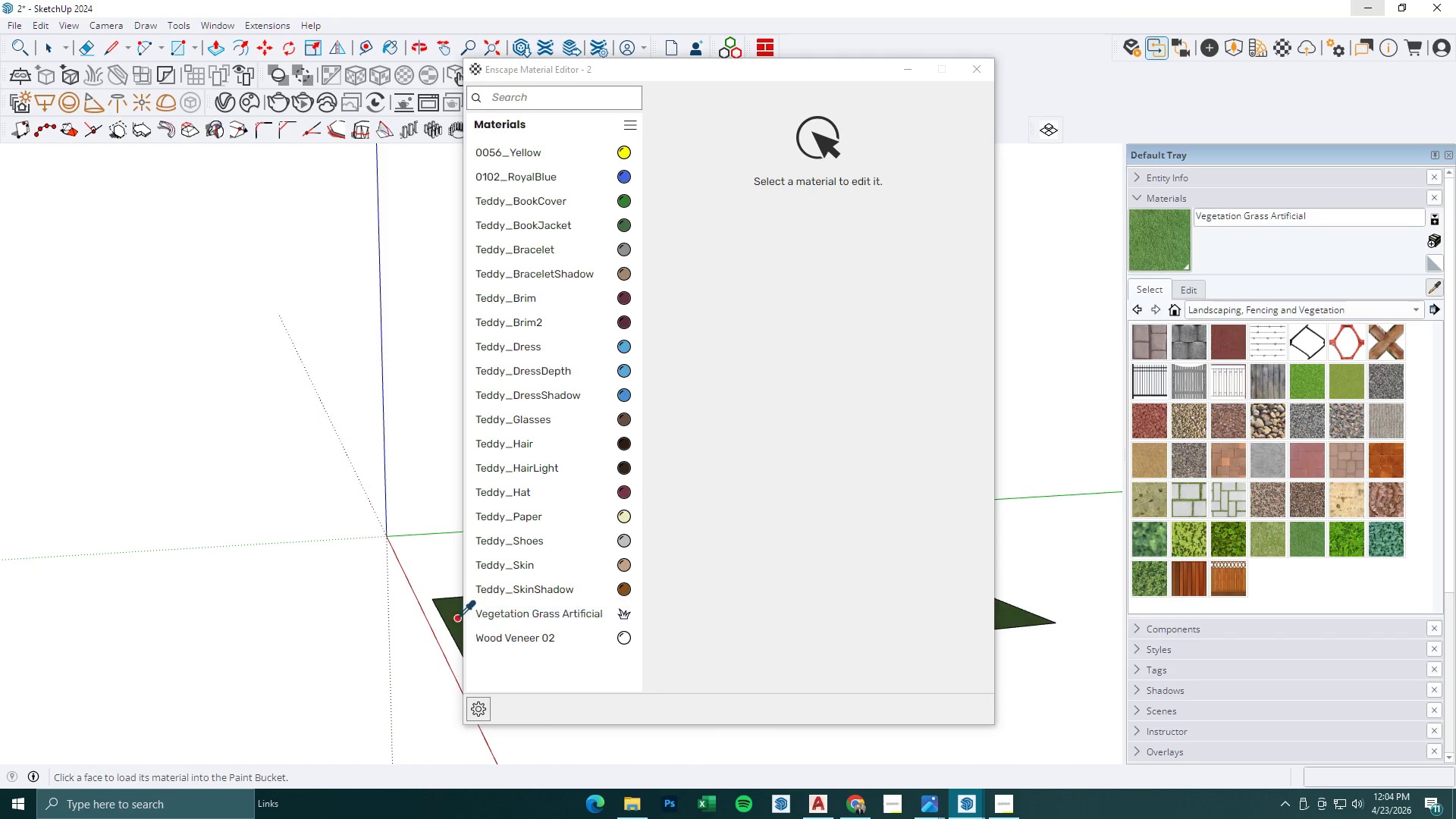 
left_click([453, 614])
 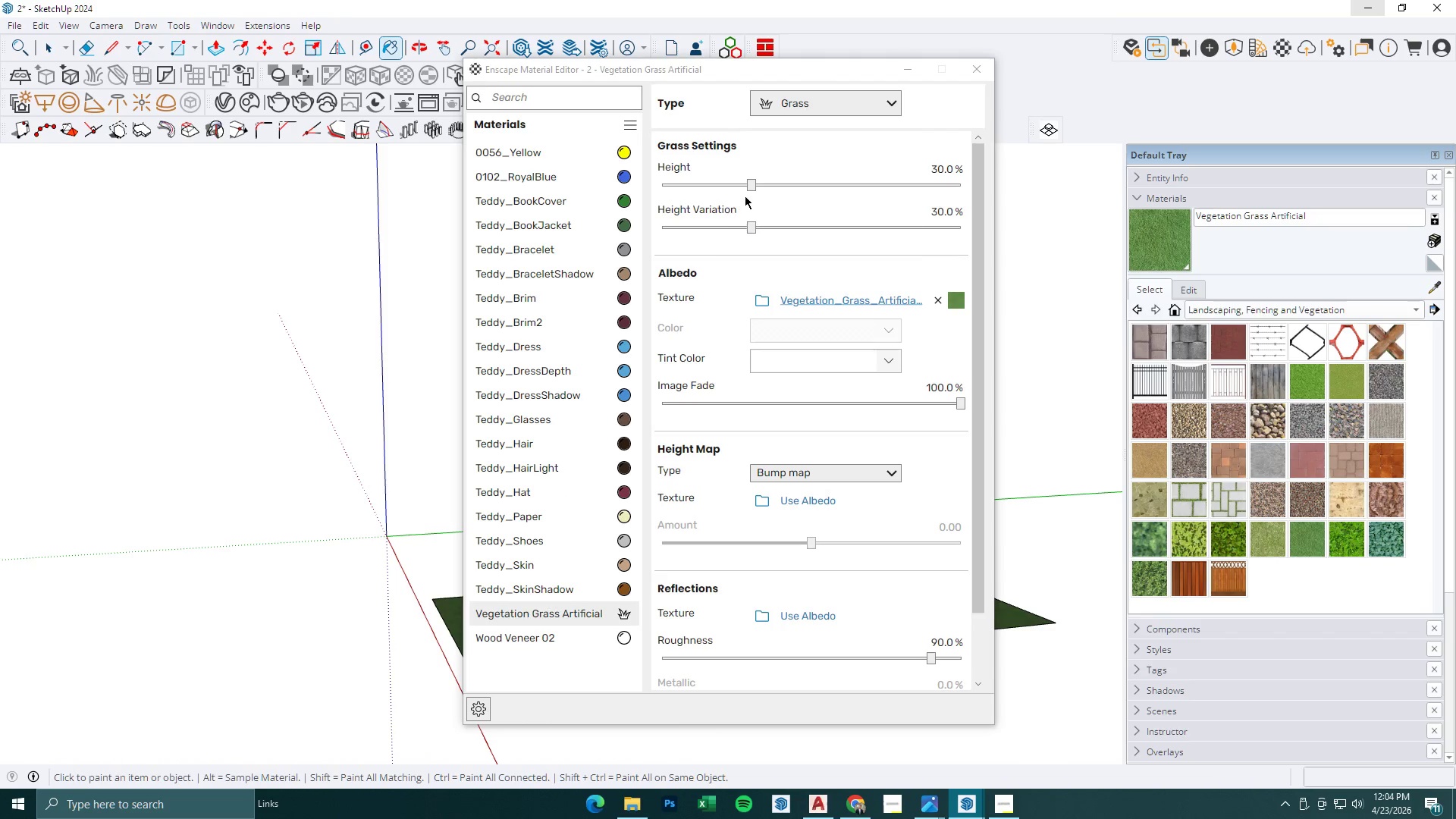 
left_click_drag(start_coordinate=[749, 187], to_coordinate=[679, 194])
 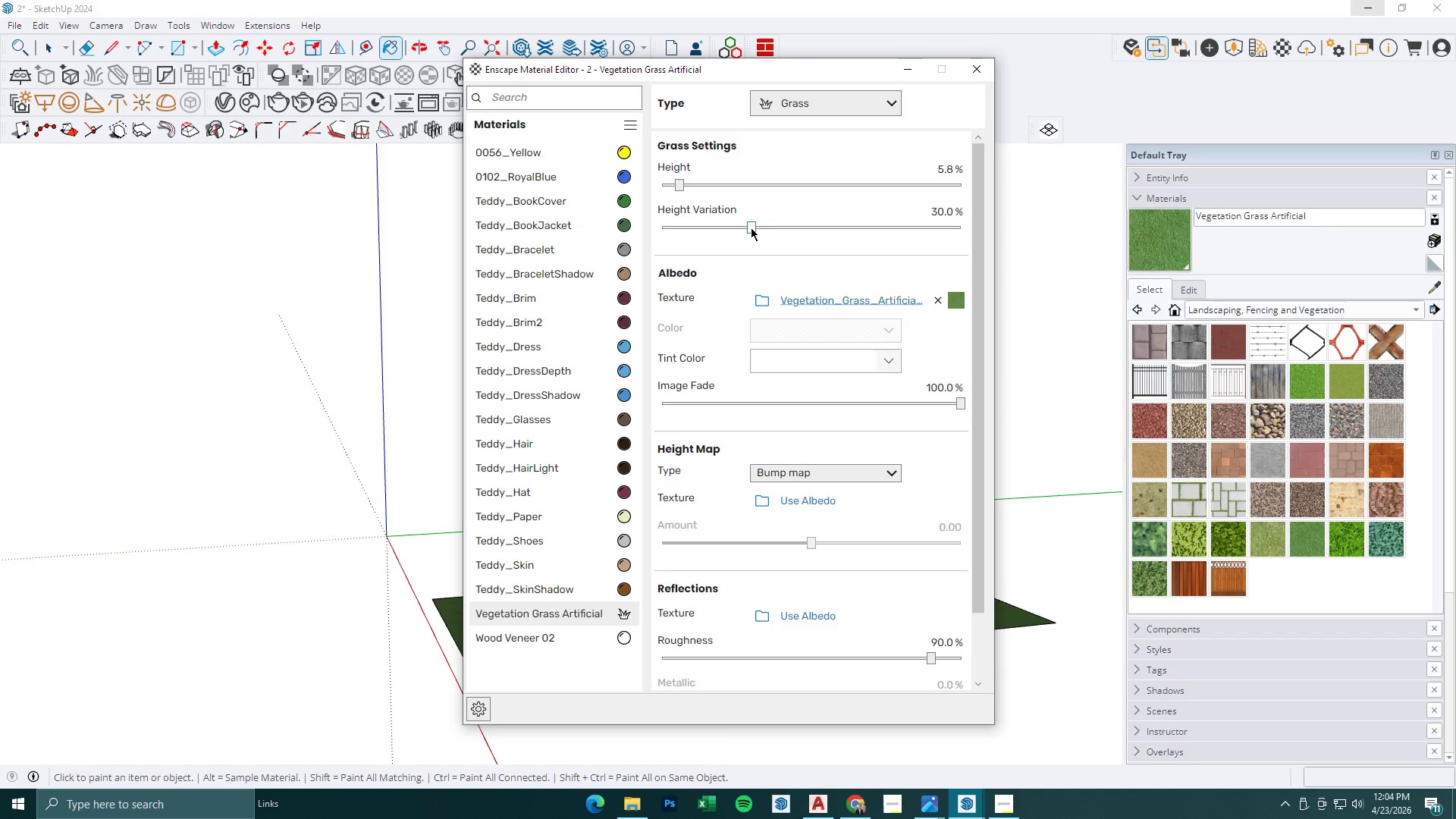 
left_click_drag(start_coordinate=[751, 228], to_coordinate=[692, 228])
 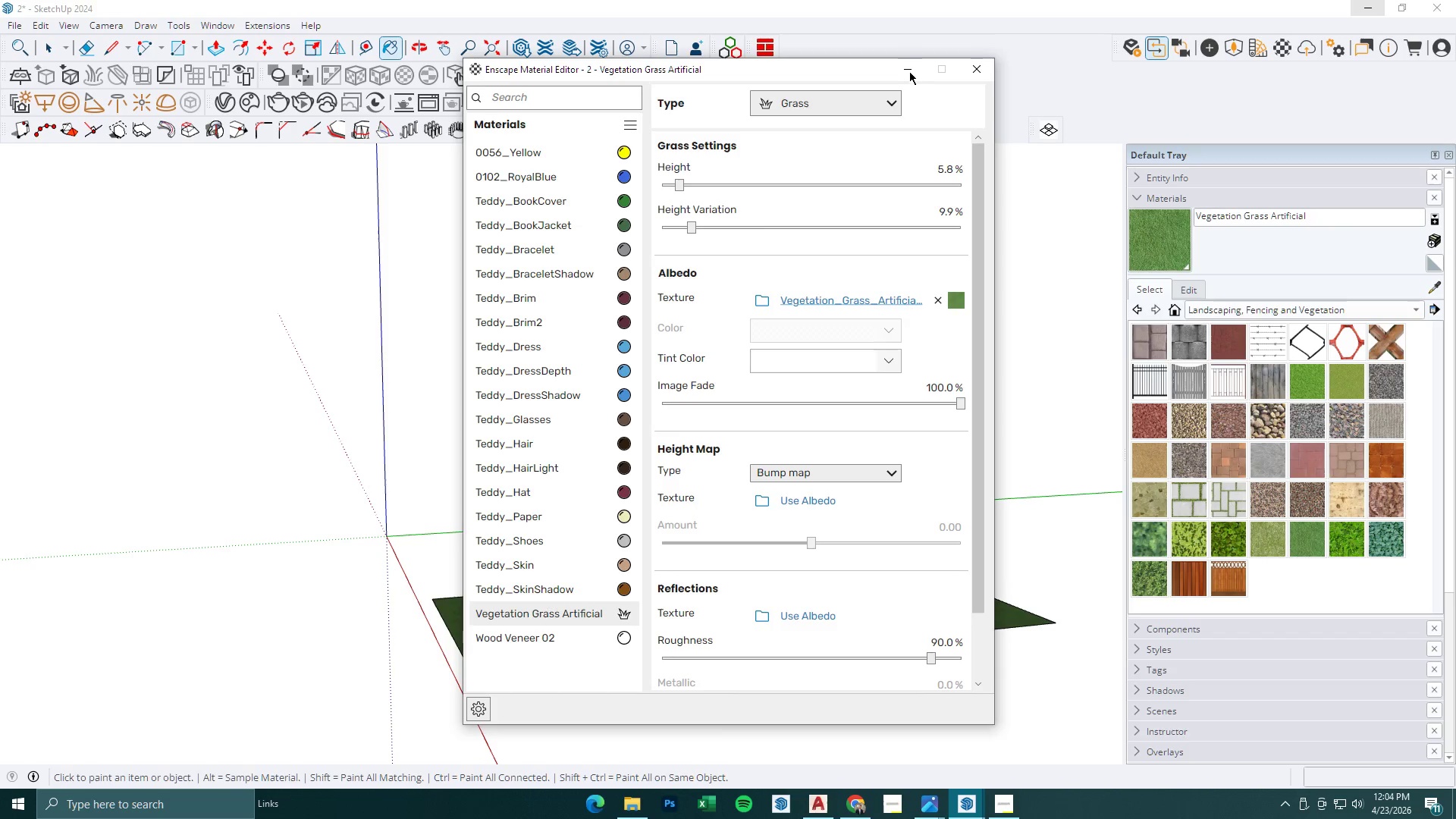 
left_click([906, 72])
 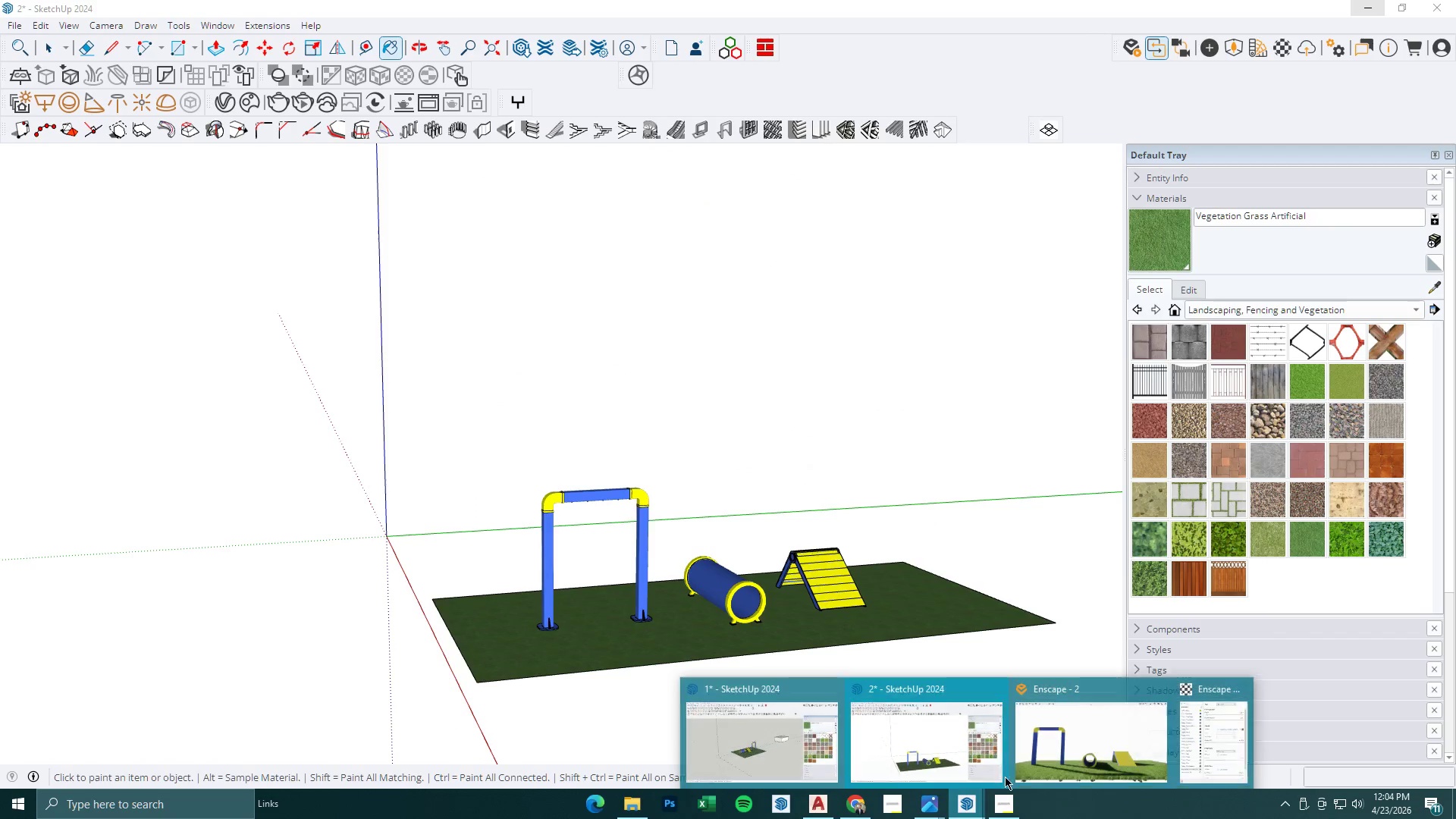 
left_click([1055, 763])
 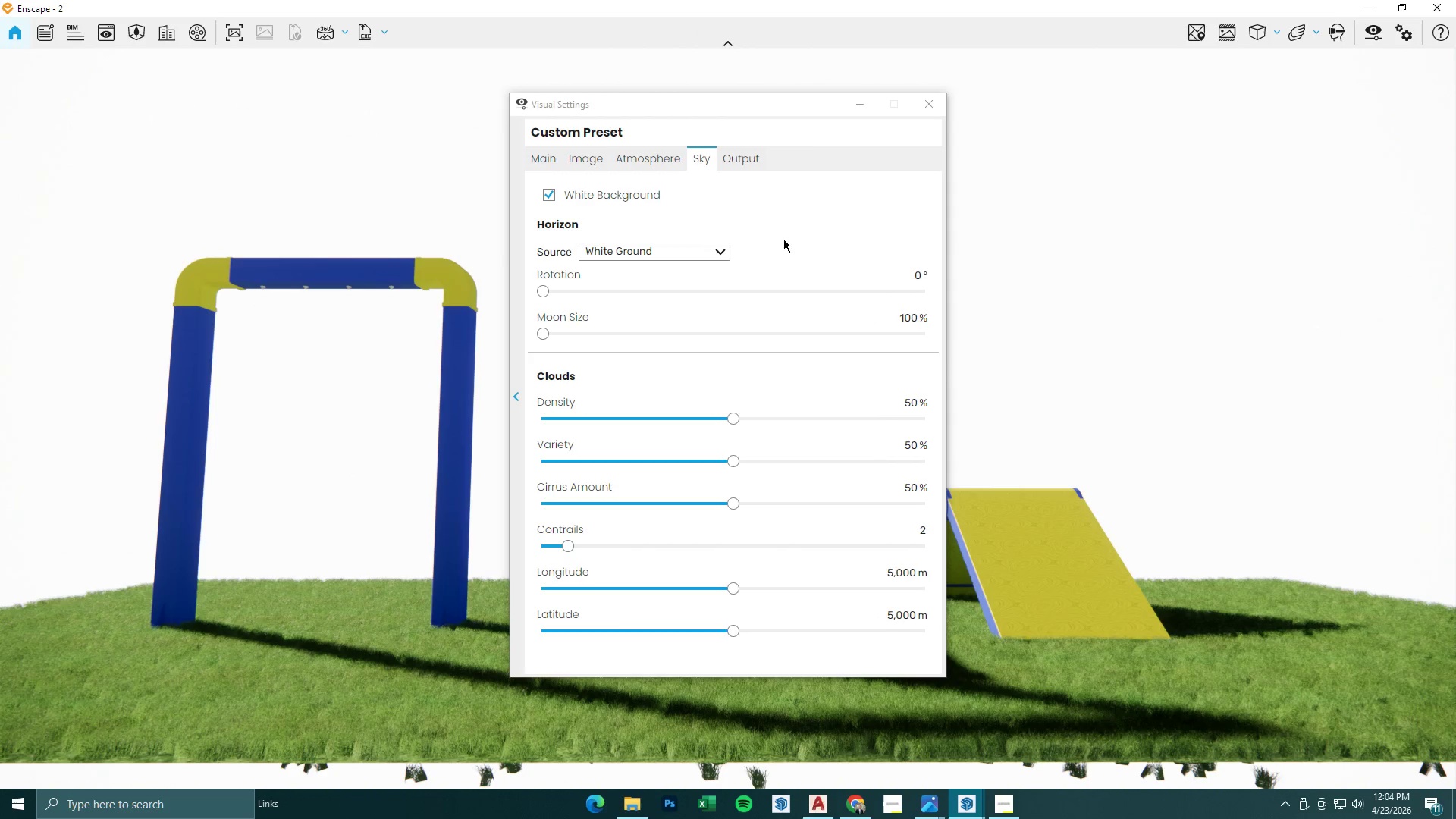 
left_click([856, 106])
 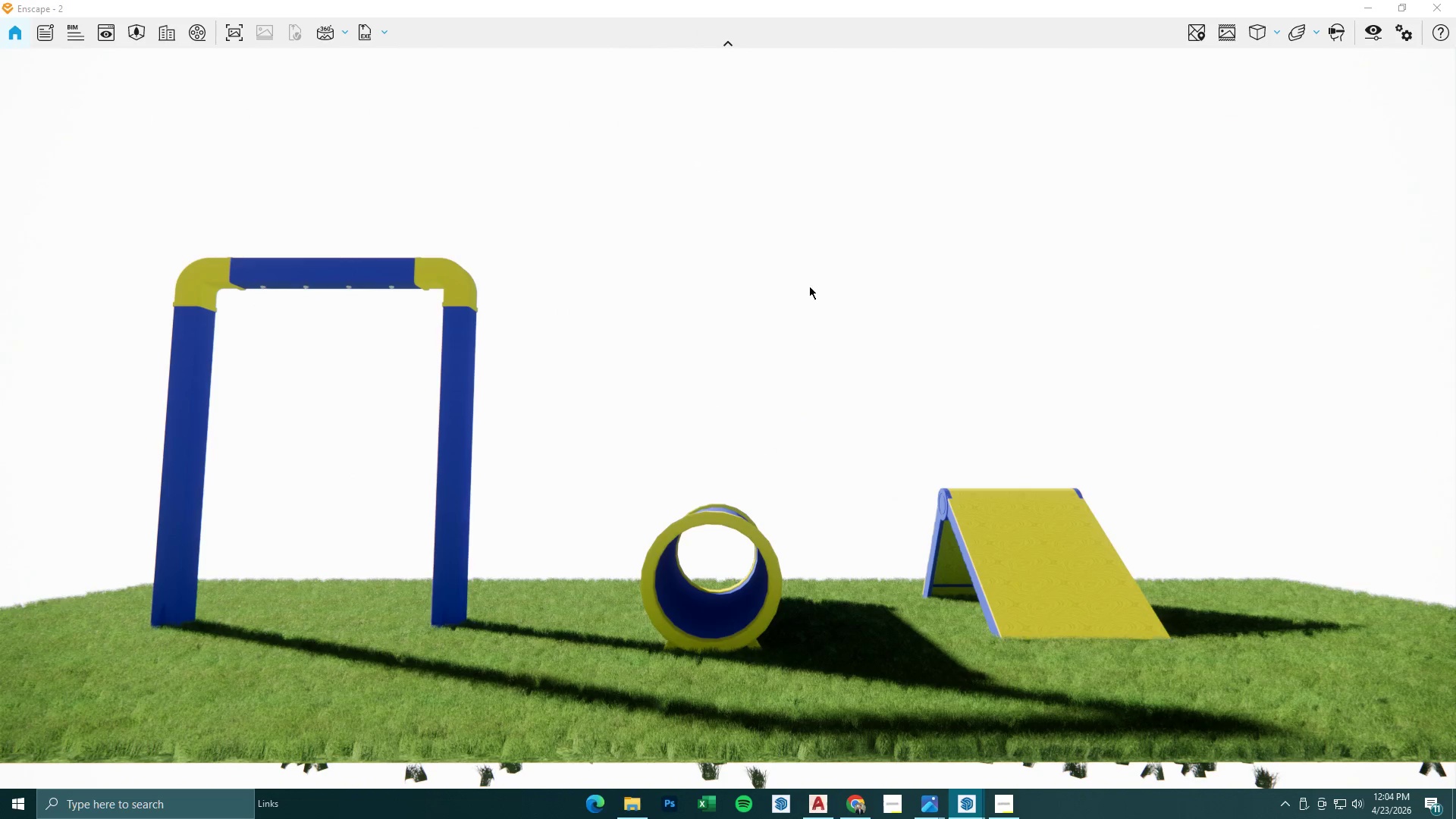 
scroll: coordinate [566, 406], scroll_direction: down, amount: 8.0
 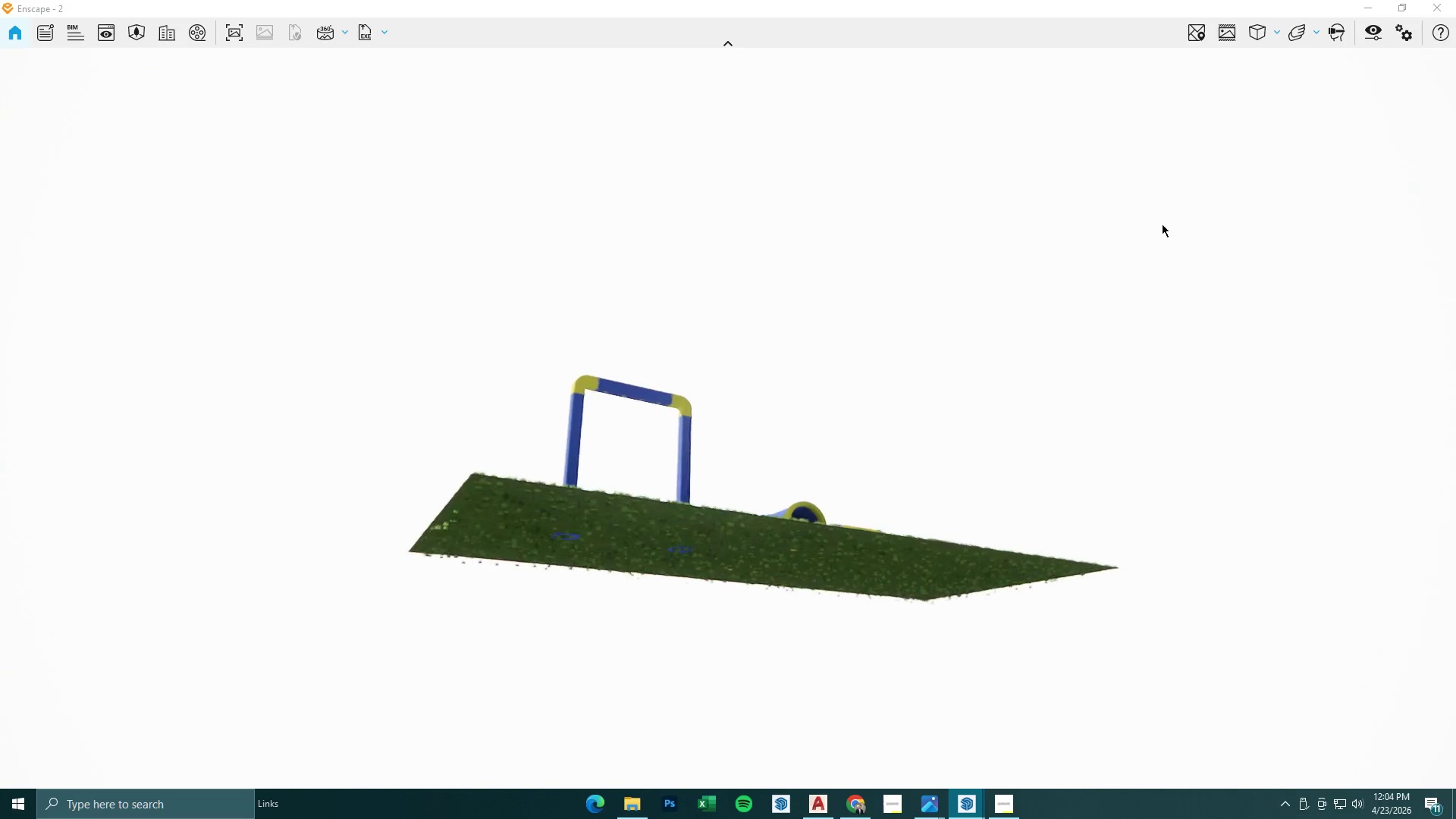 
hold_key(key=W, duration=0.59)
 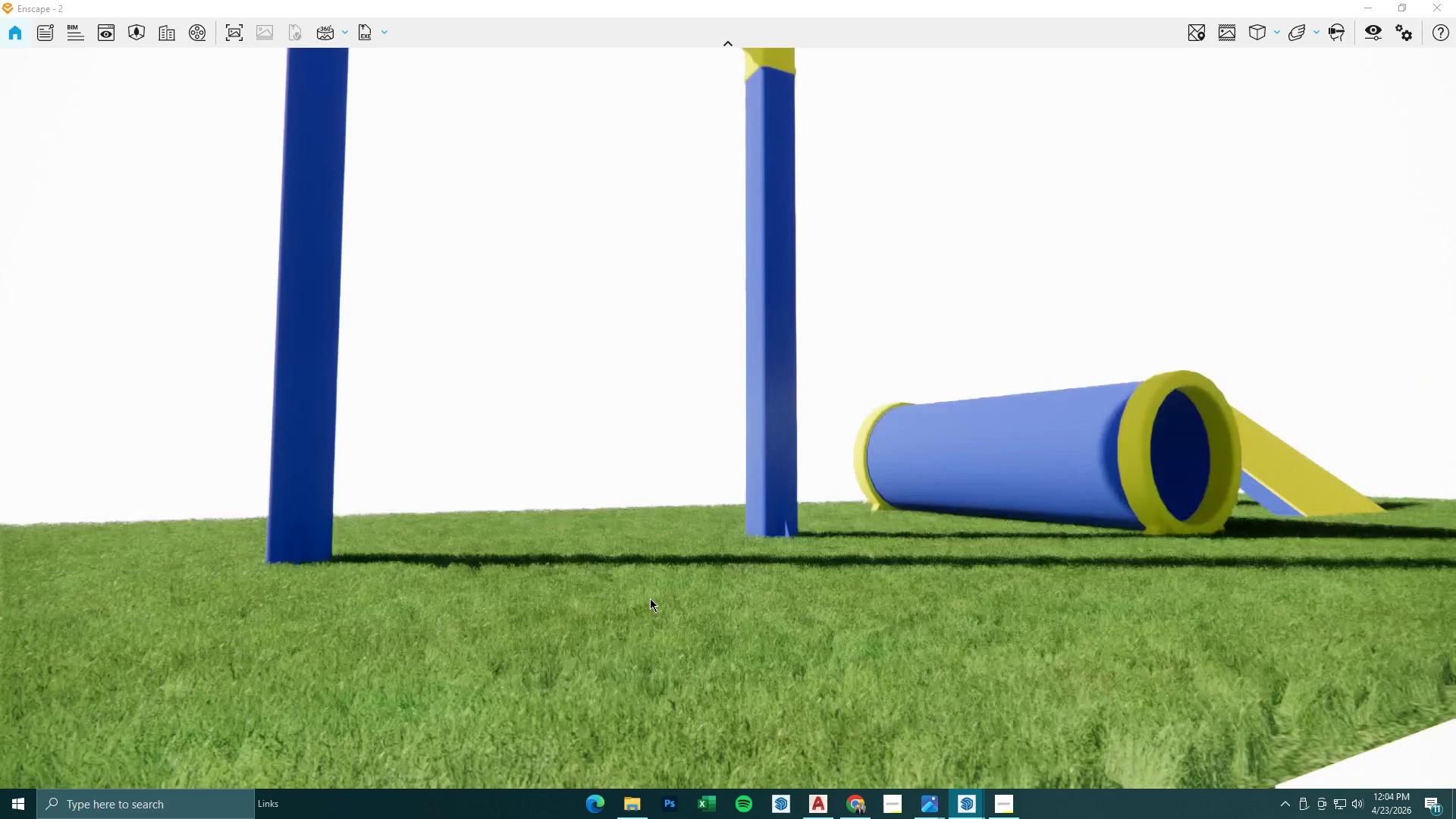 
type(ADQW)
 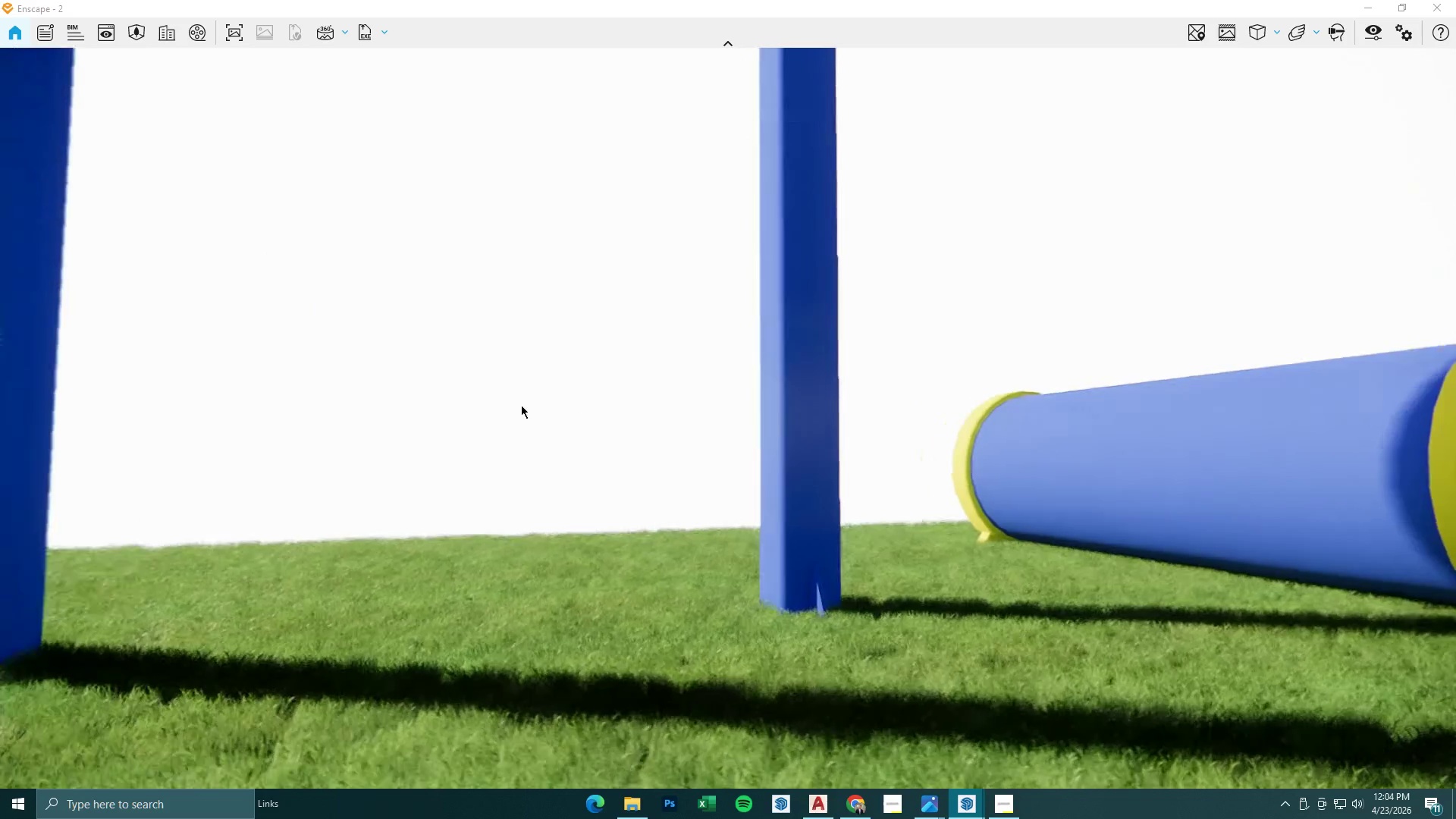 
hold_key(key=D, duration=0.91)
 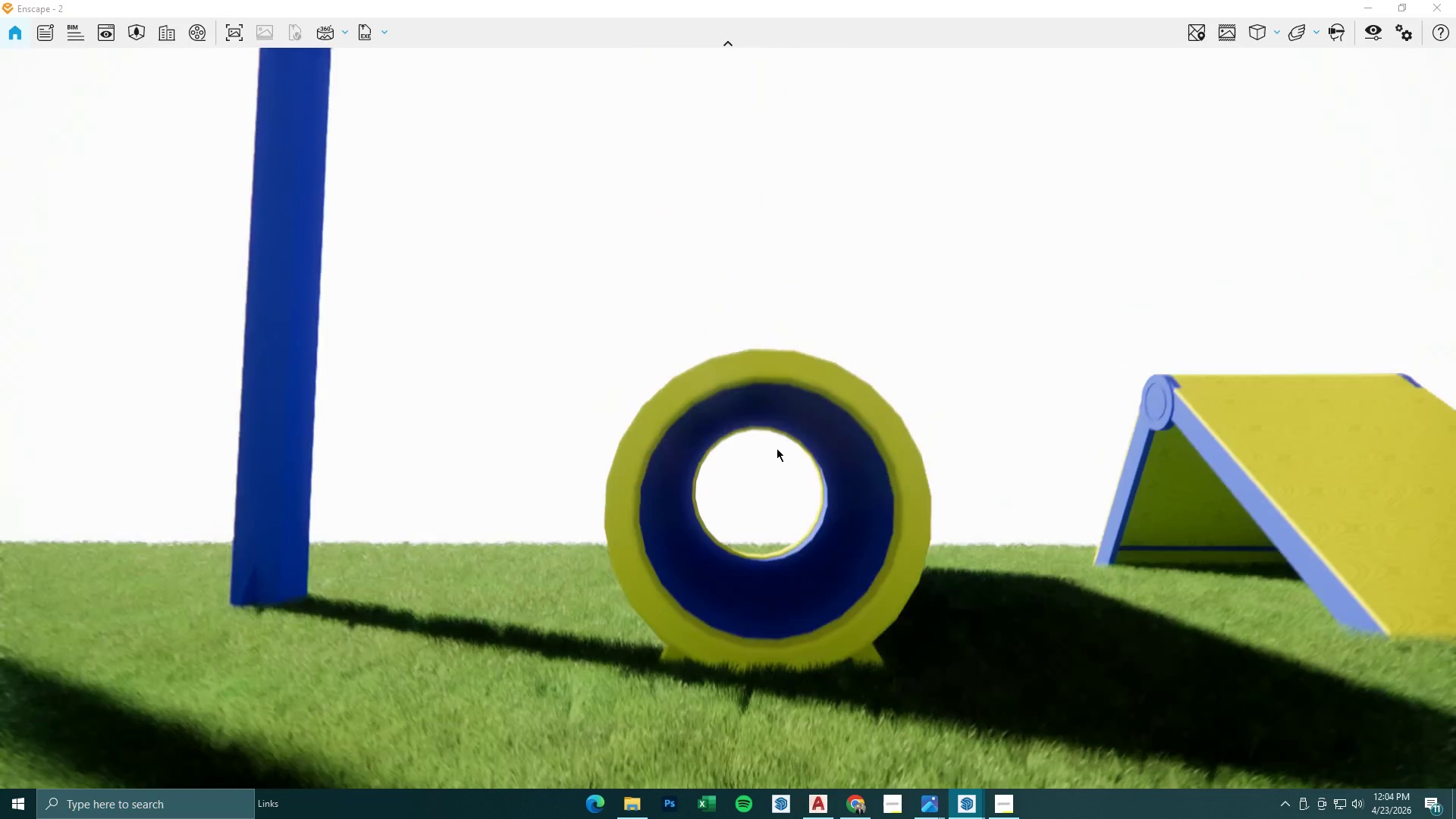 
hold_key(key=S, duration=0.34)
 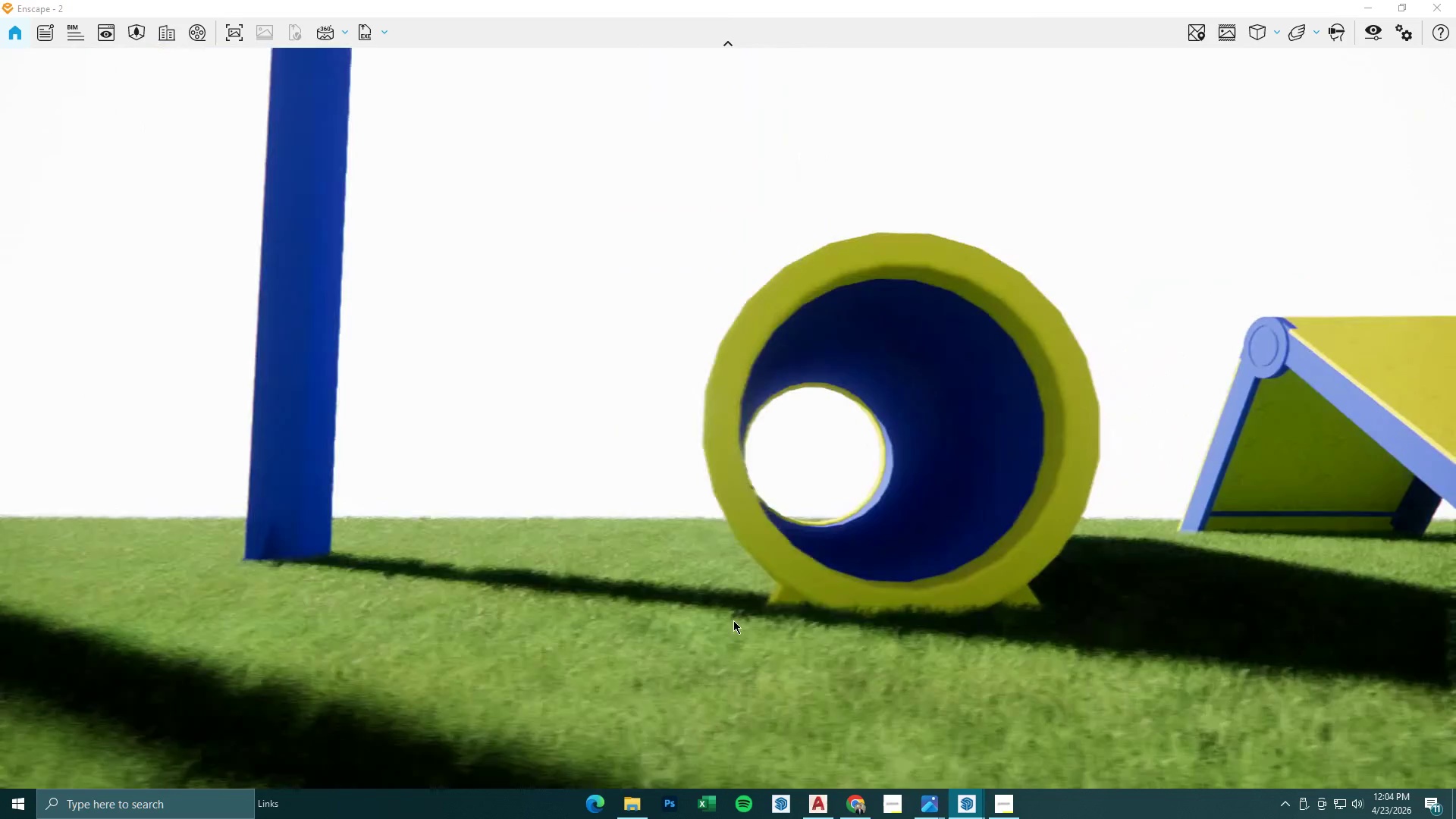 
type(aw)
 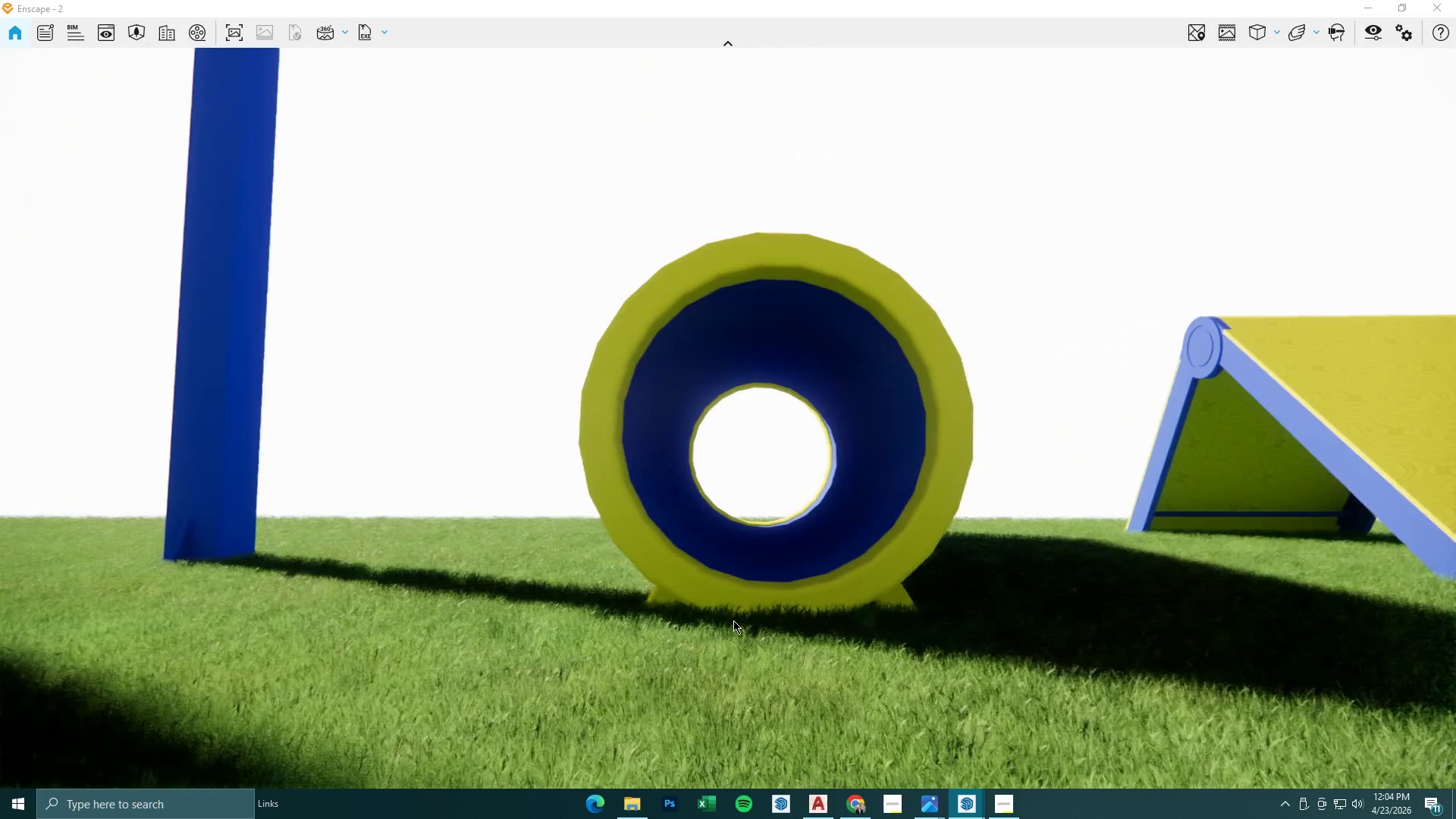 
hold_key(key=S, duration=0.31)
 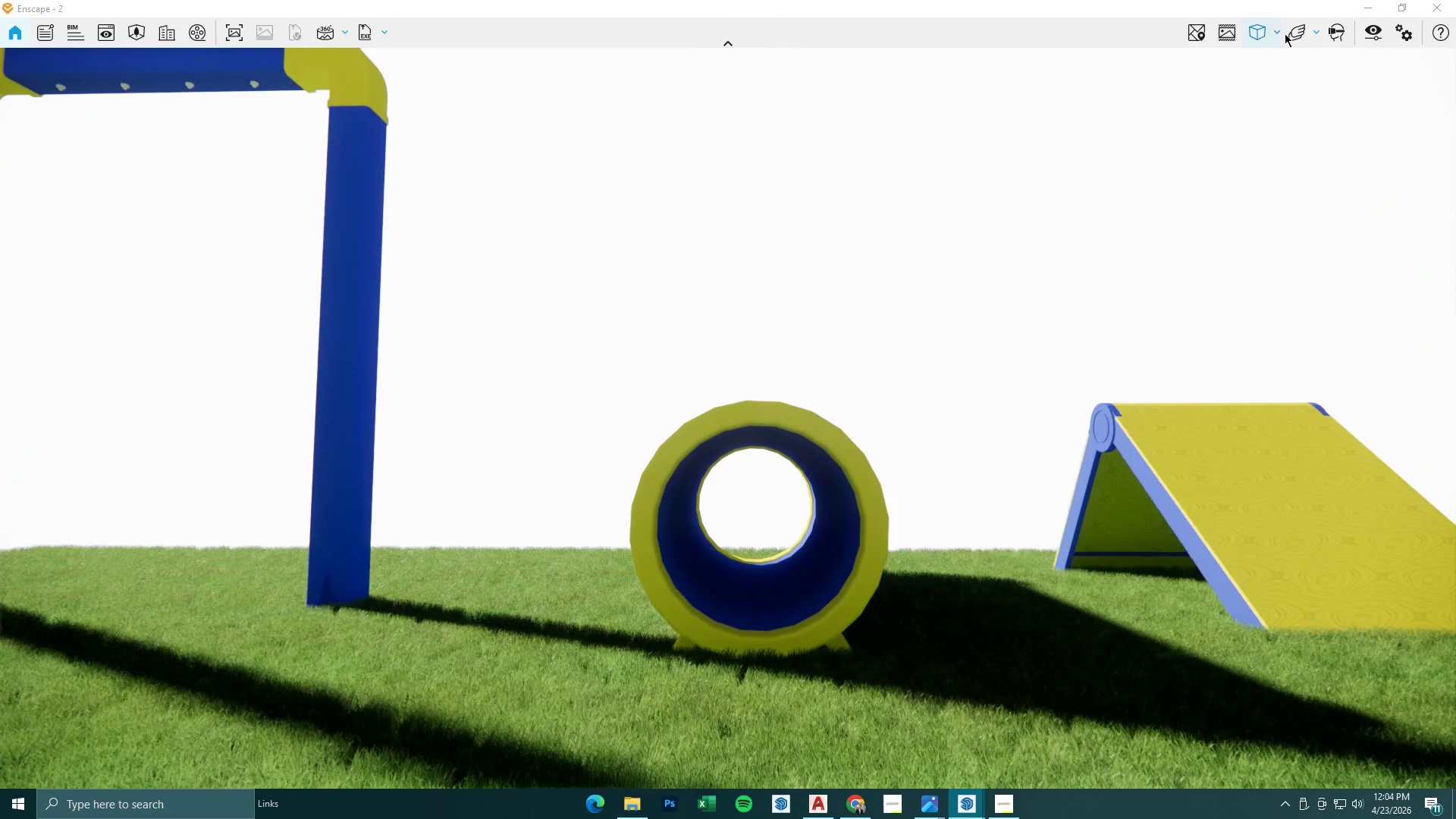 
key(E)
 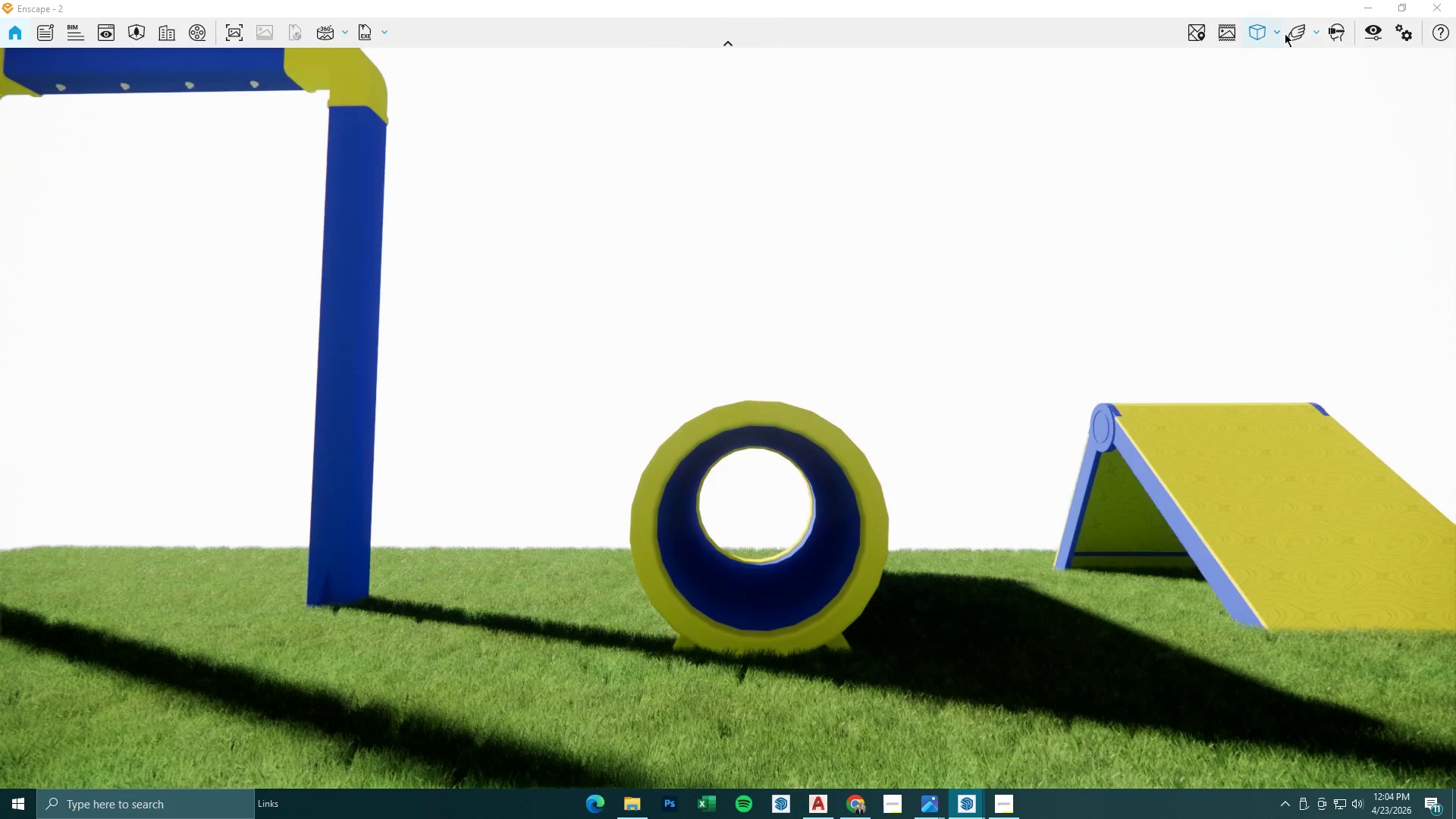 
left_click([1365, 8])
 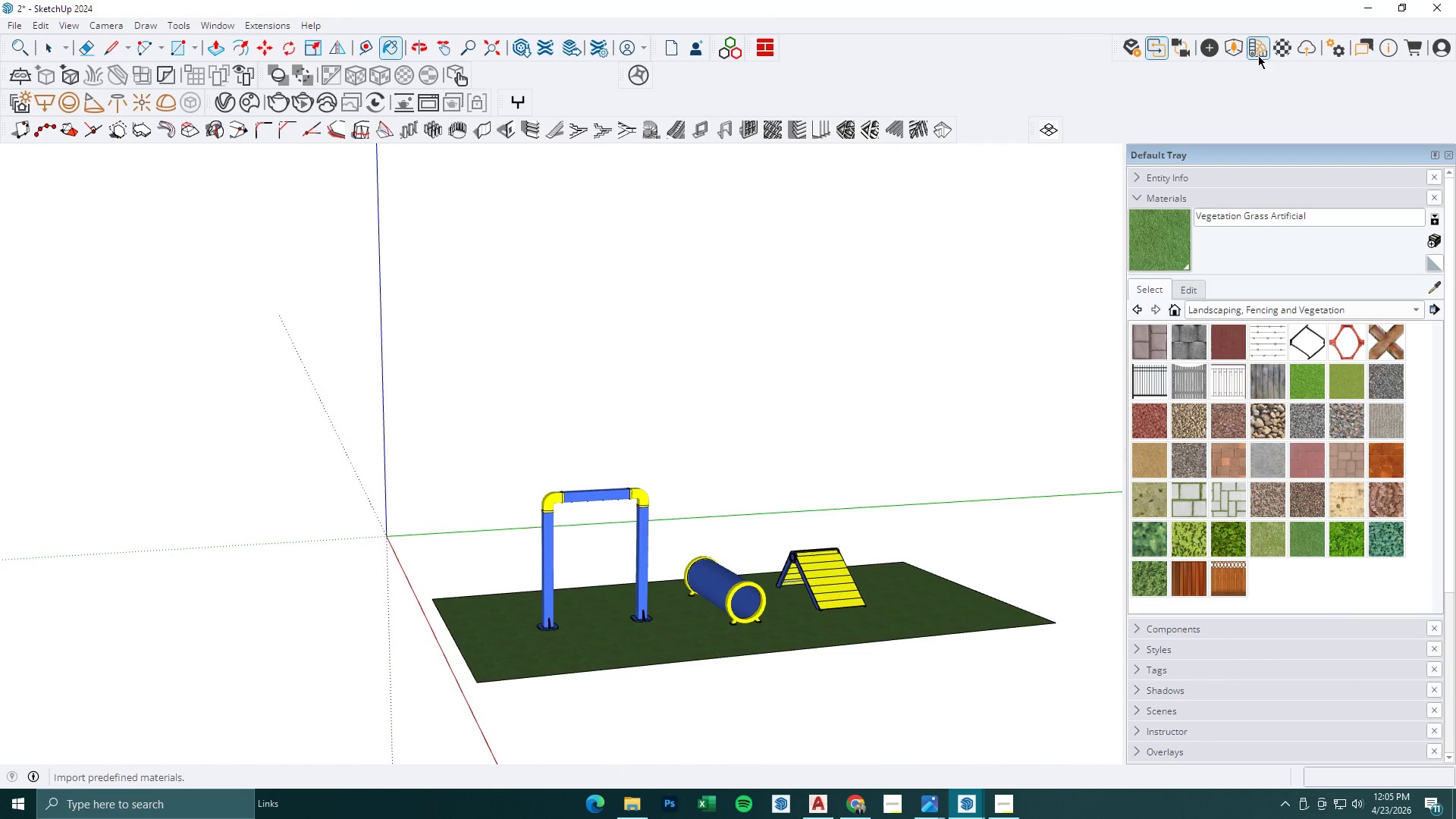 
left_click([1285, 49])
 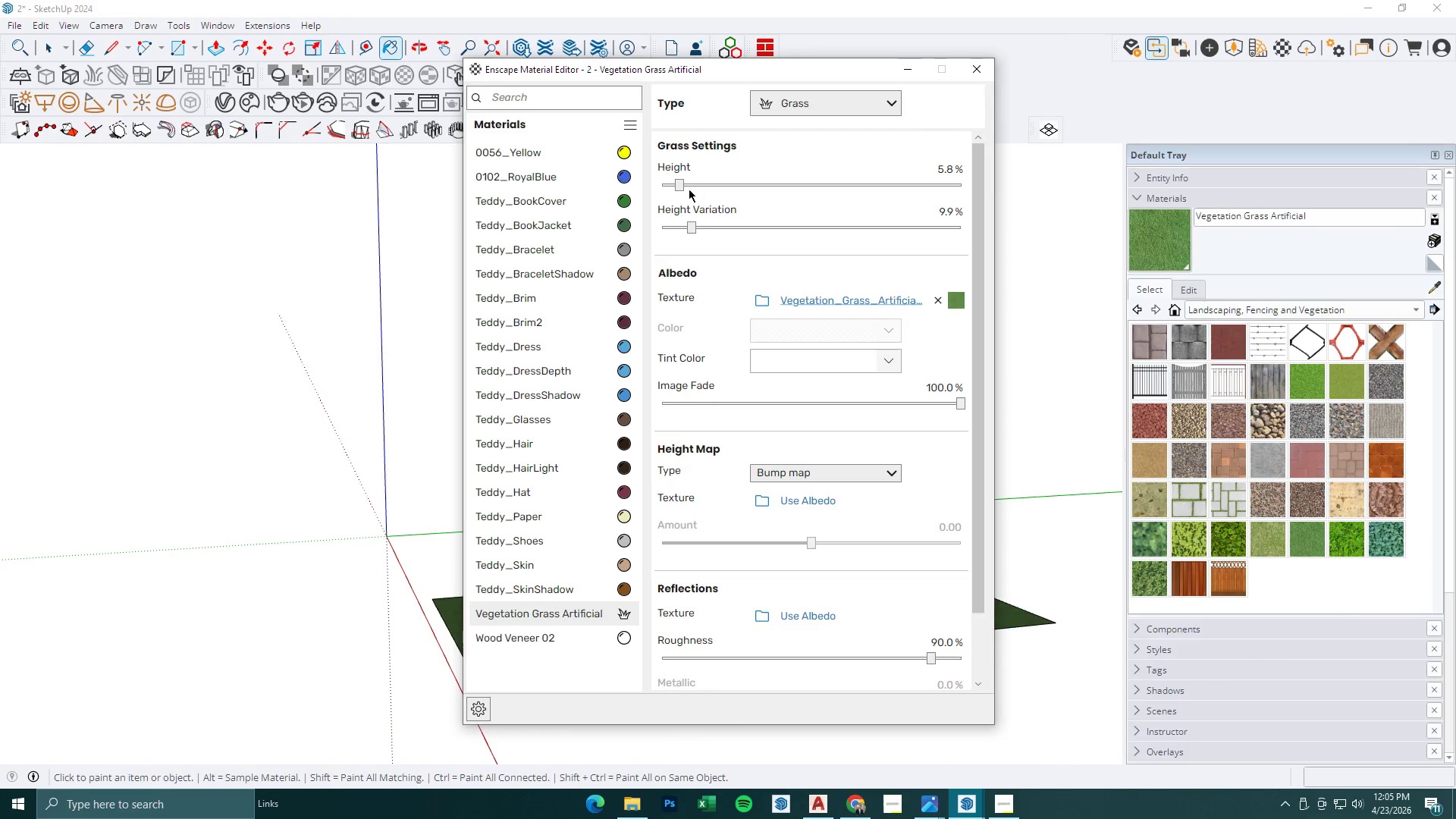 
left_click_drag(start_coordinate=[676, 184], to_coordinate=[670, 184])
 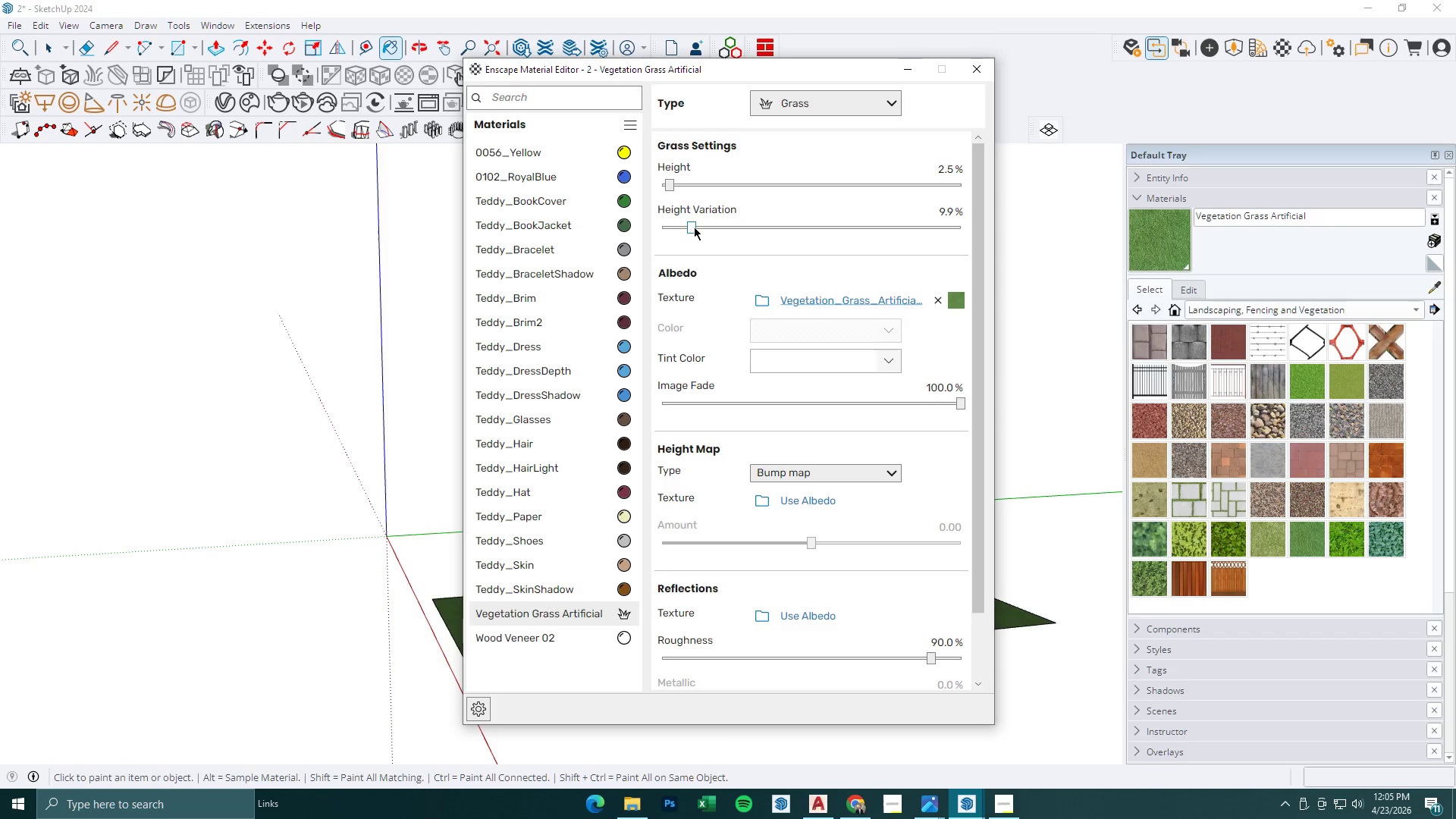 
left_click_drag(start_coordinate=[692, 227], to_coordinate=[671, 226])
 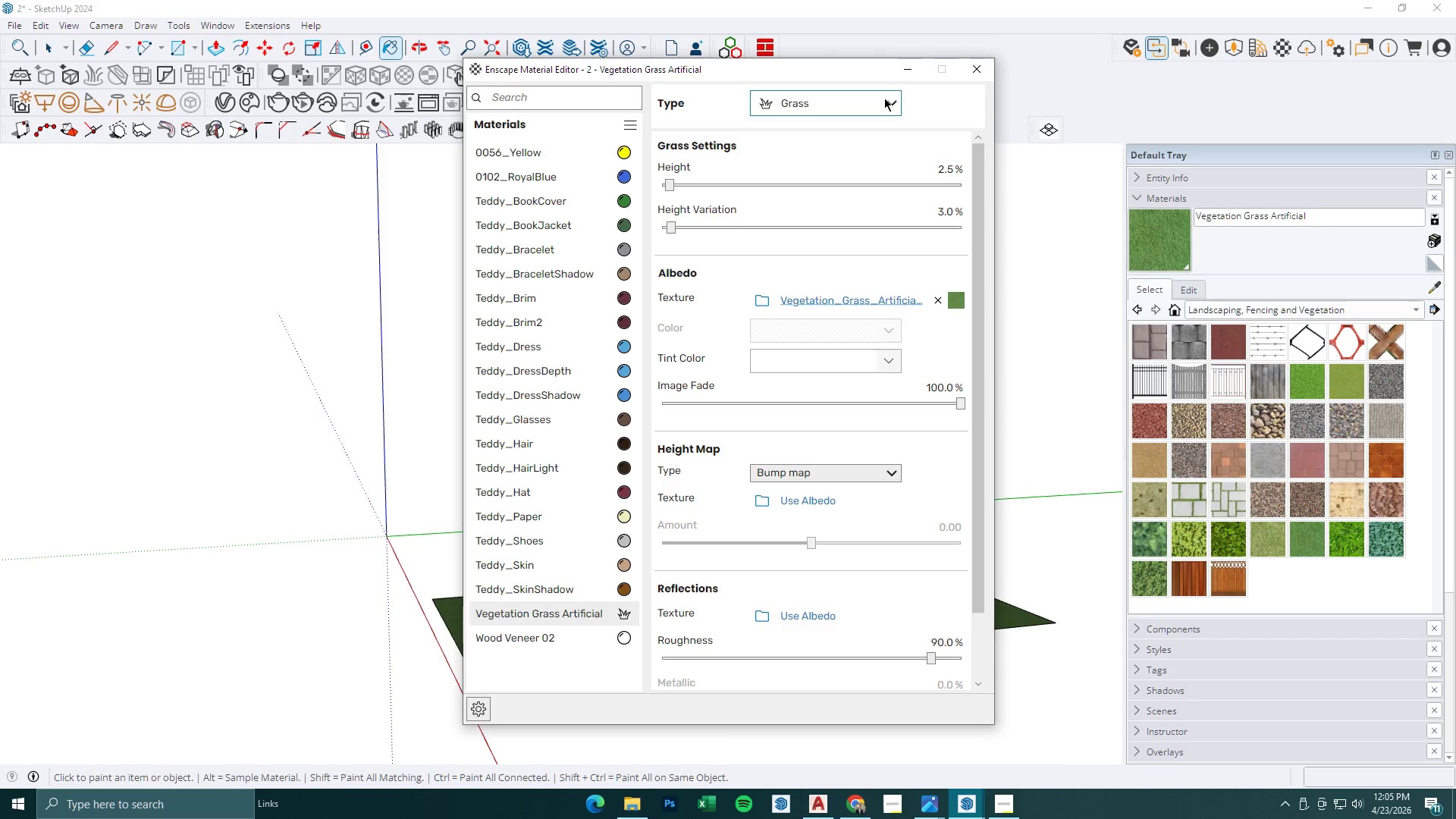 
left_click([905, 65])
 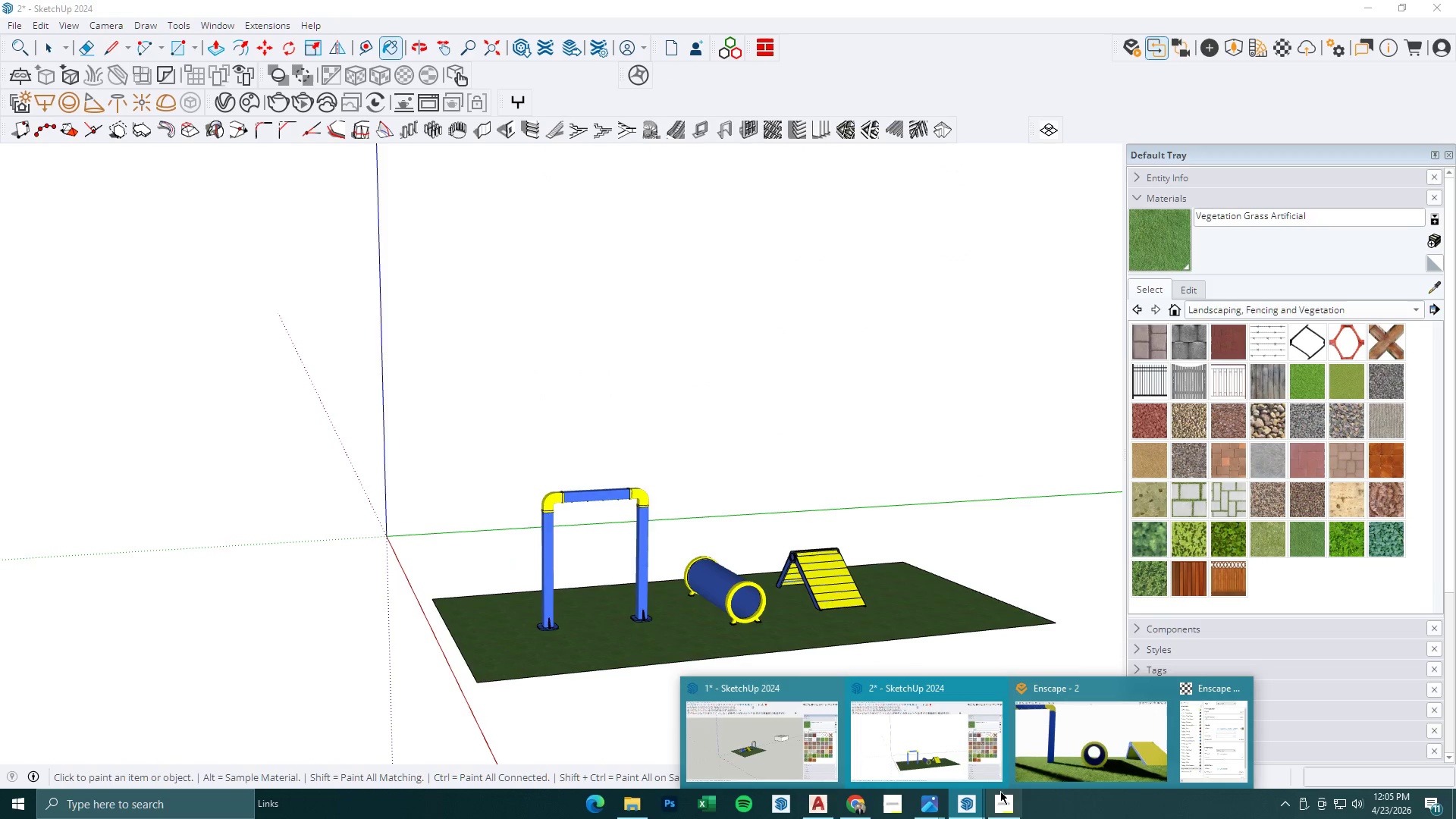 
left_click([1065, 748])
 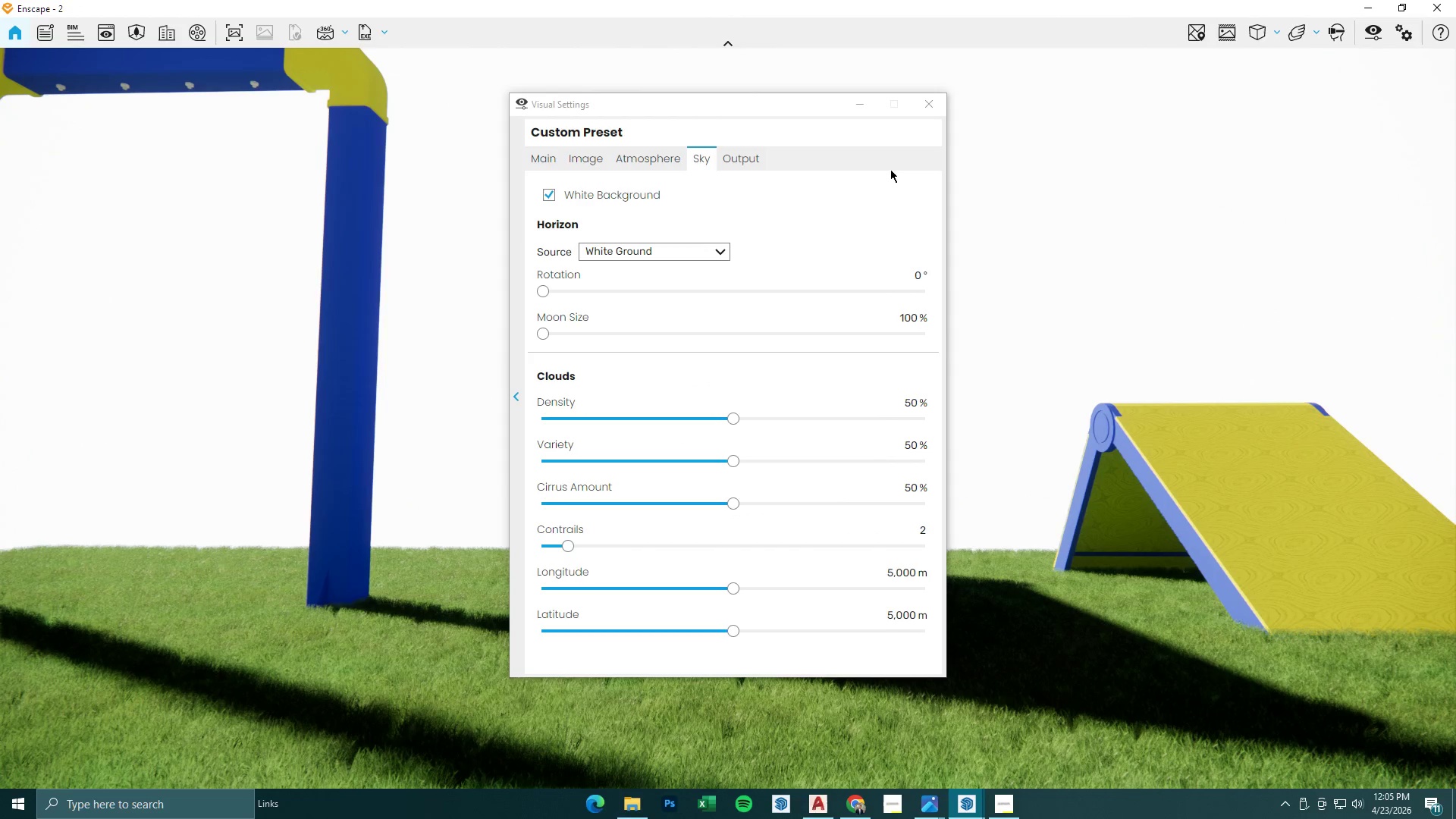 
left_click([849, 103])
 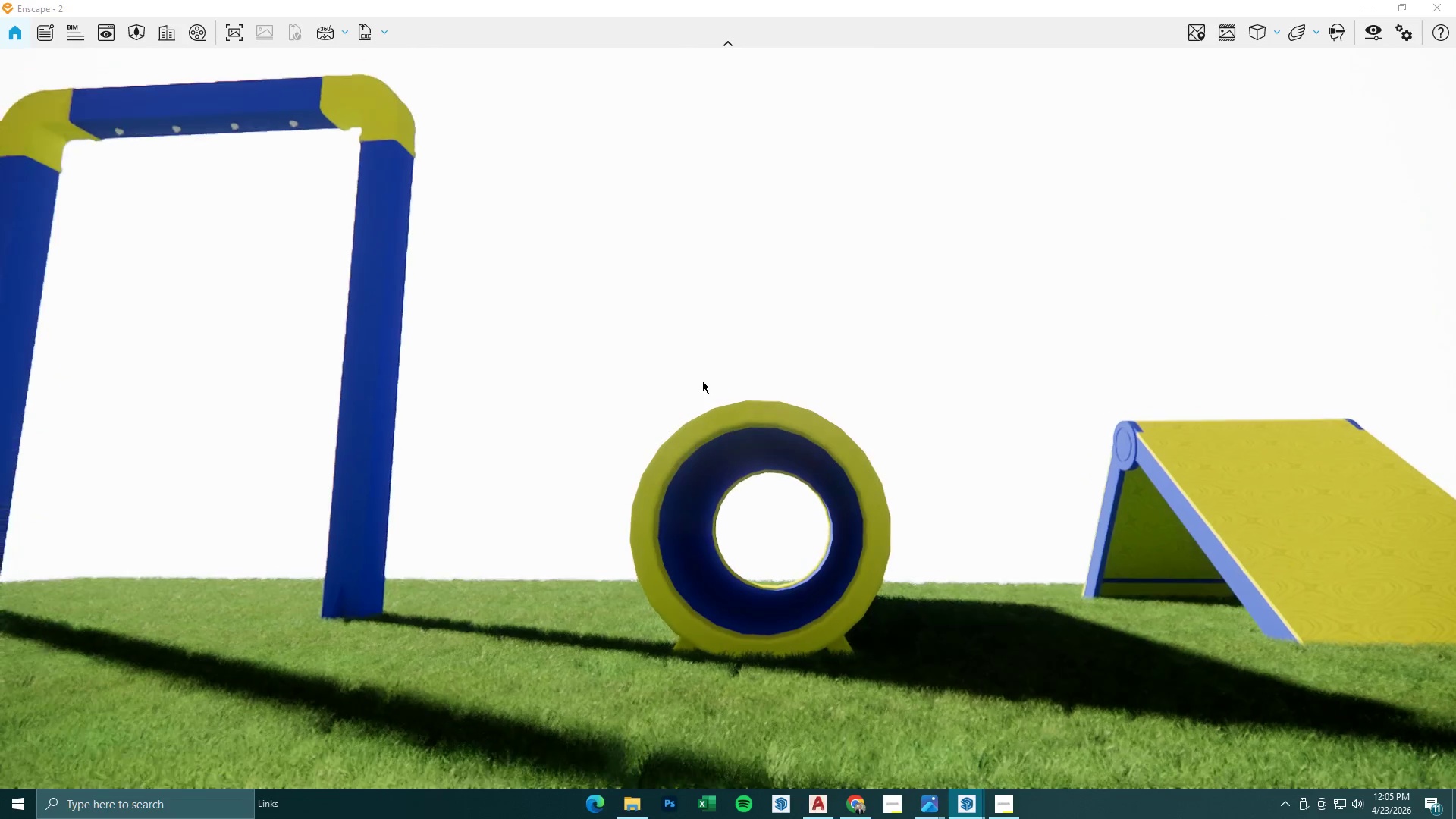 
hold_key(key=S, duration=0.98)
 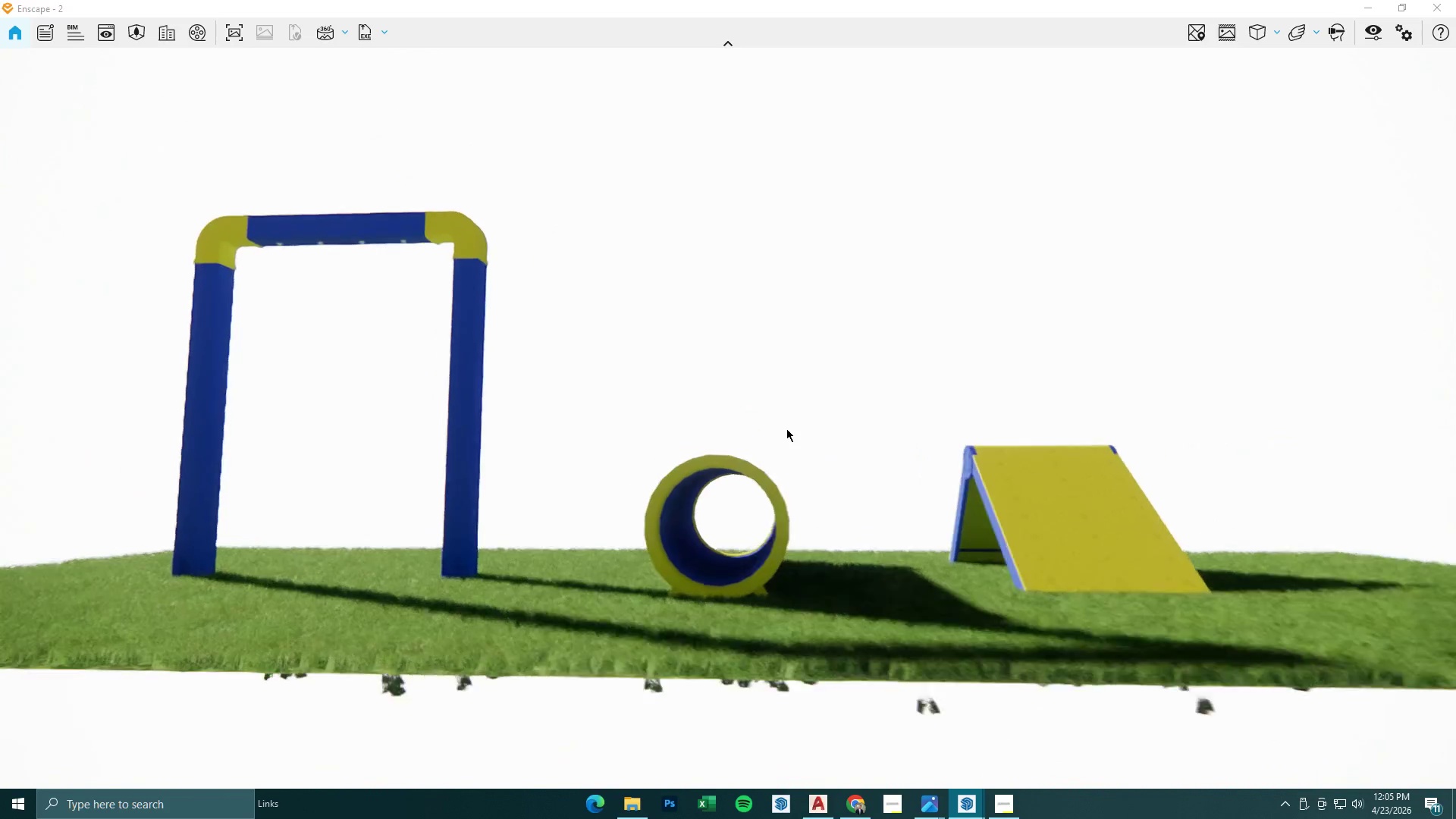 
type(aea)
 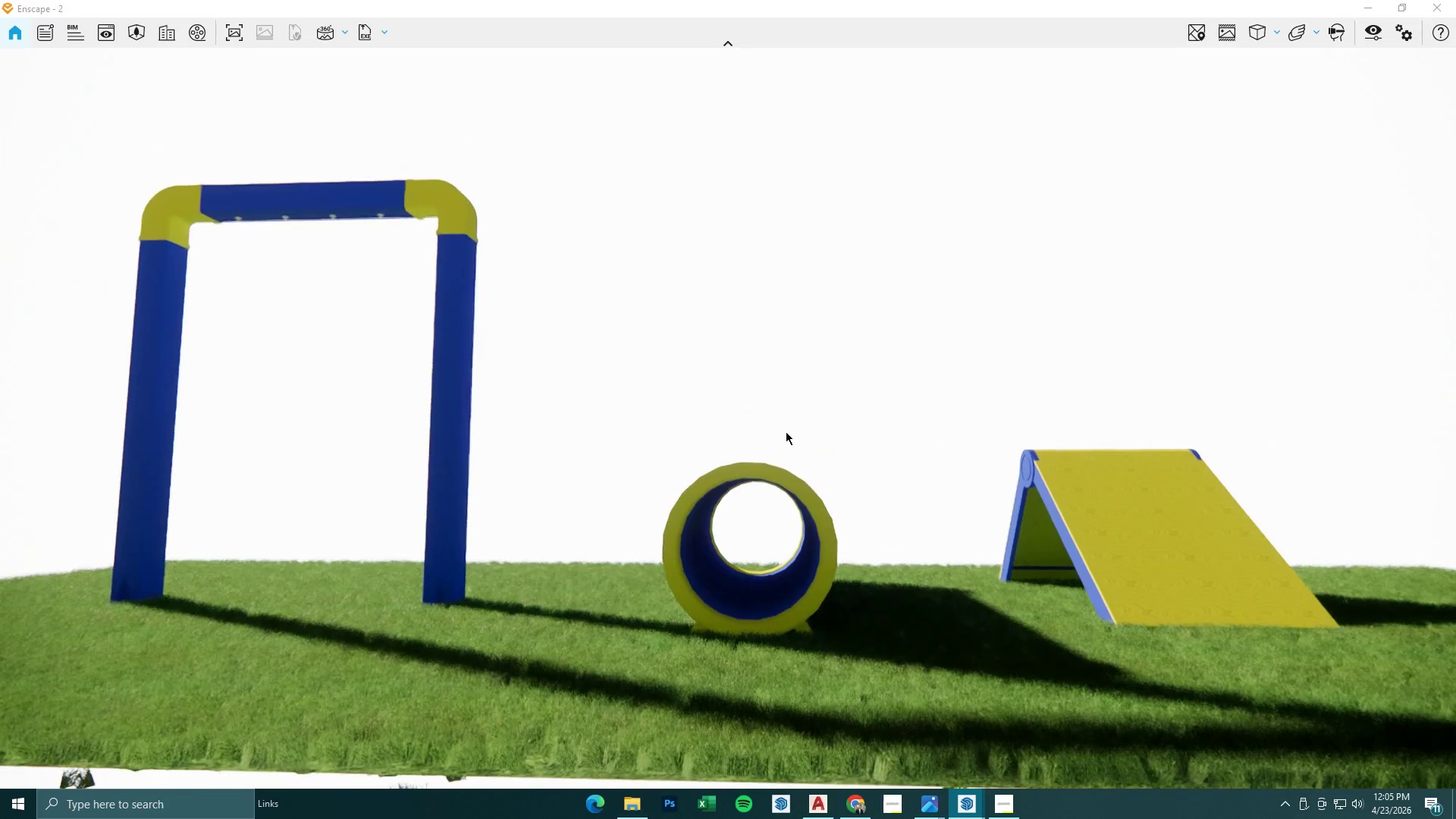 
hold_key(key=D, duration=0.34)
 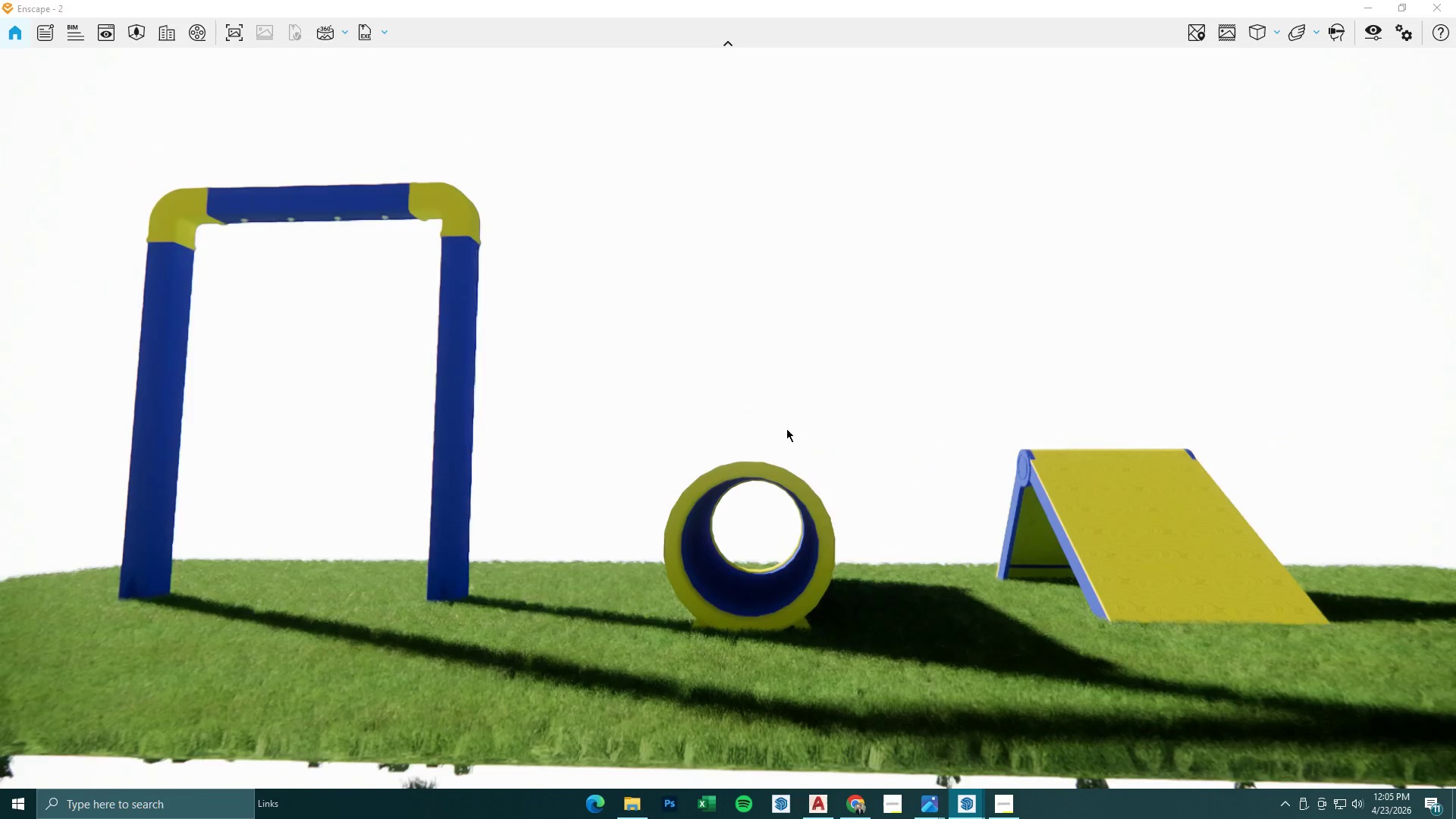 
hold_key(key=W, duration=0.55)
 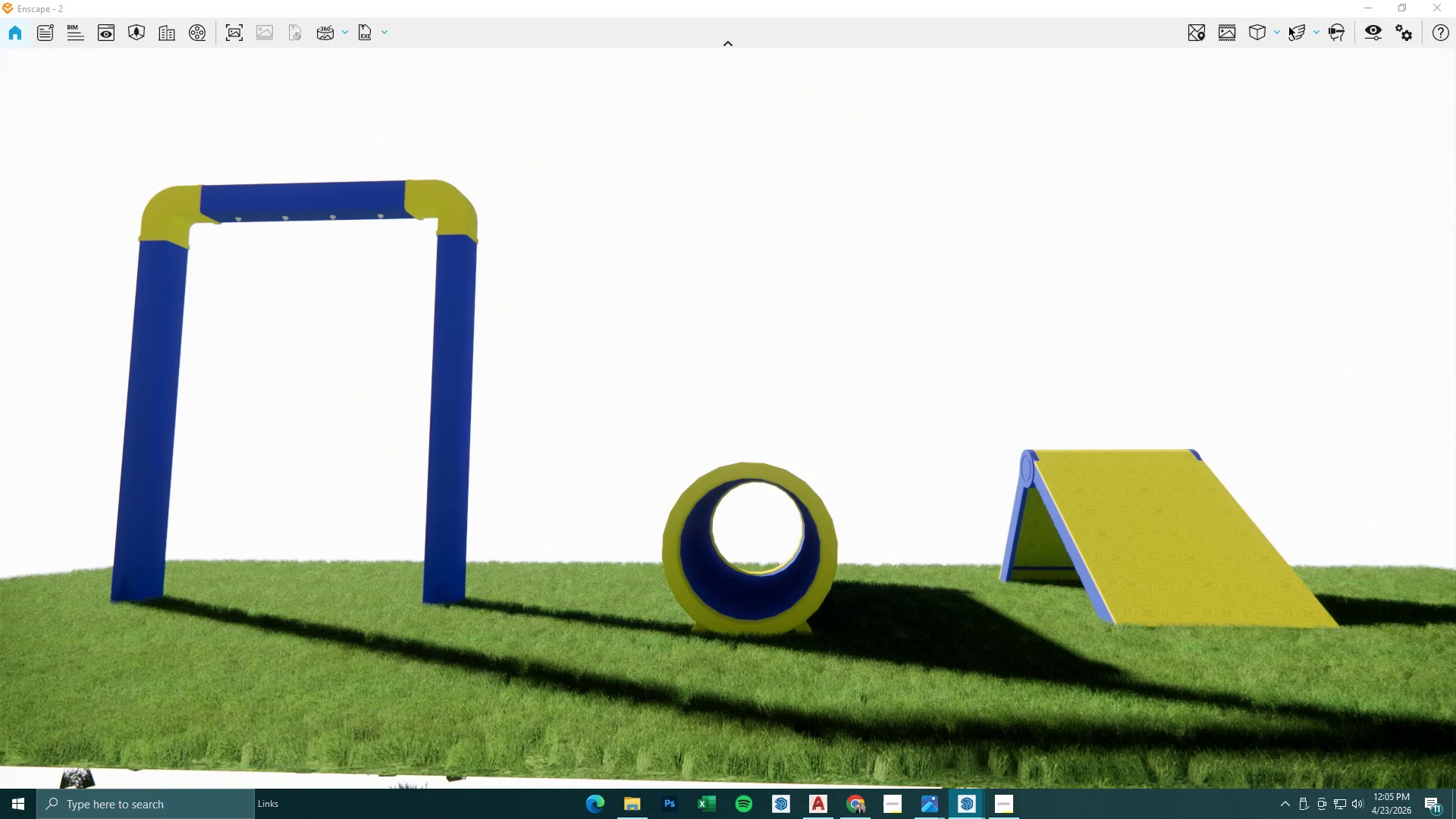 
left_click([1263, 32])
 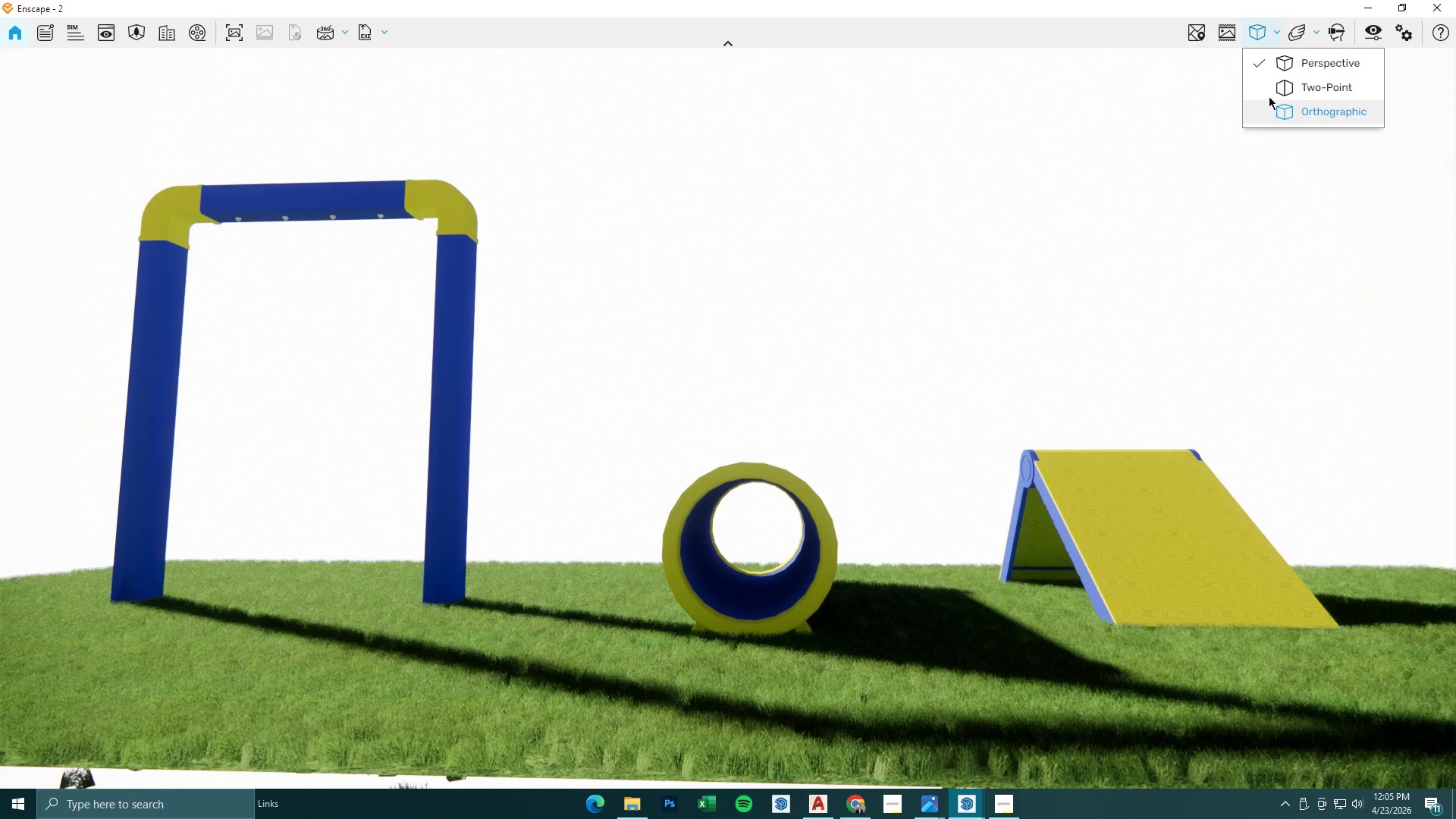 
left_click([1278, 95])
 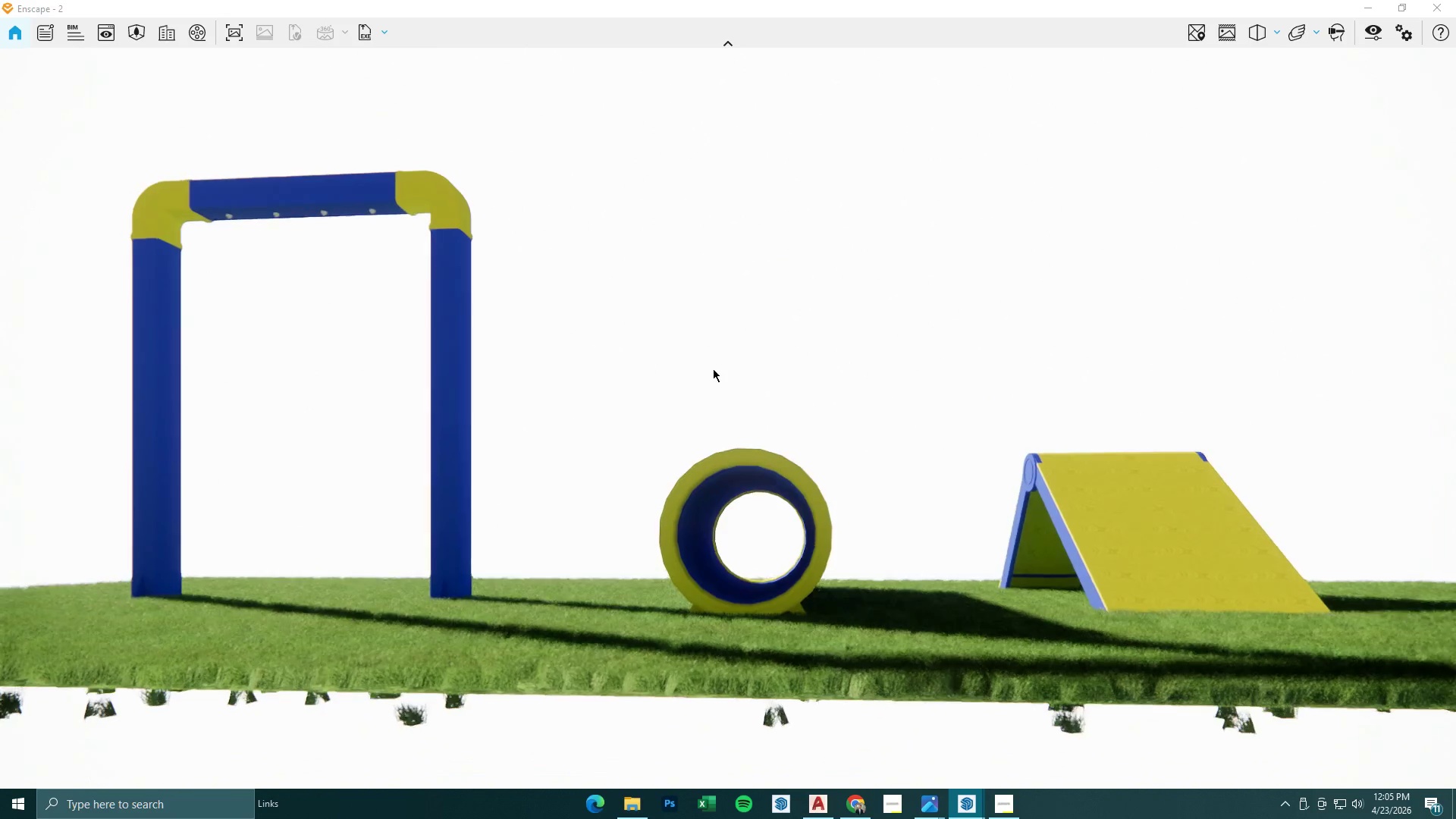 
hold_key(key=S, duration=0.39)
 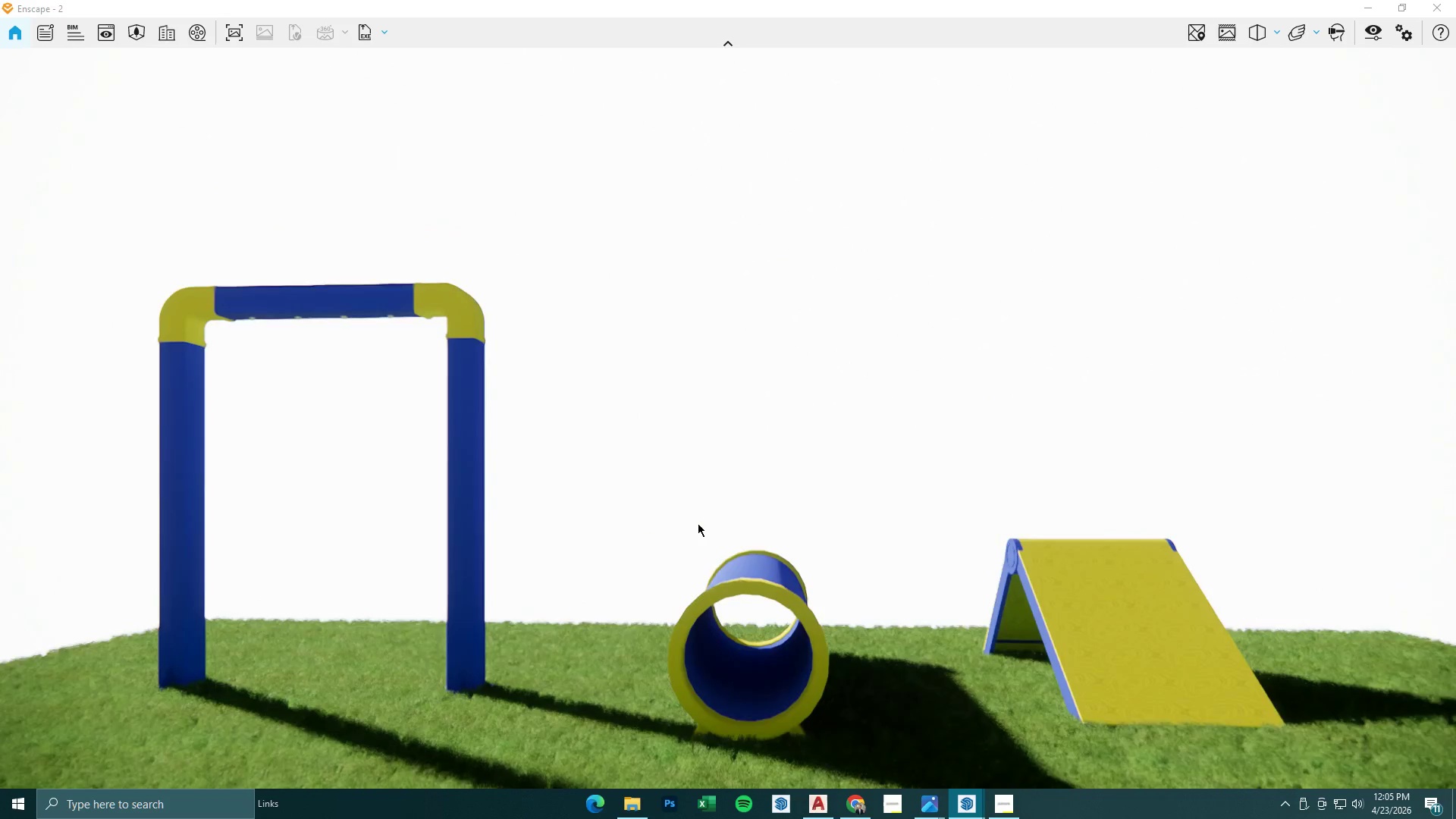 
type(eq)
 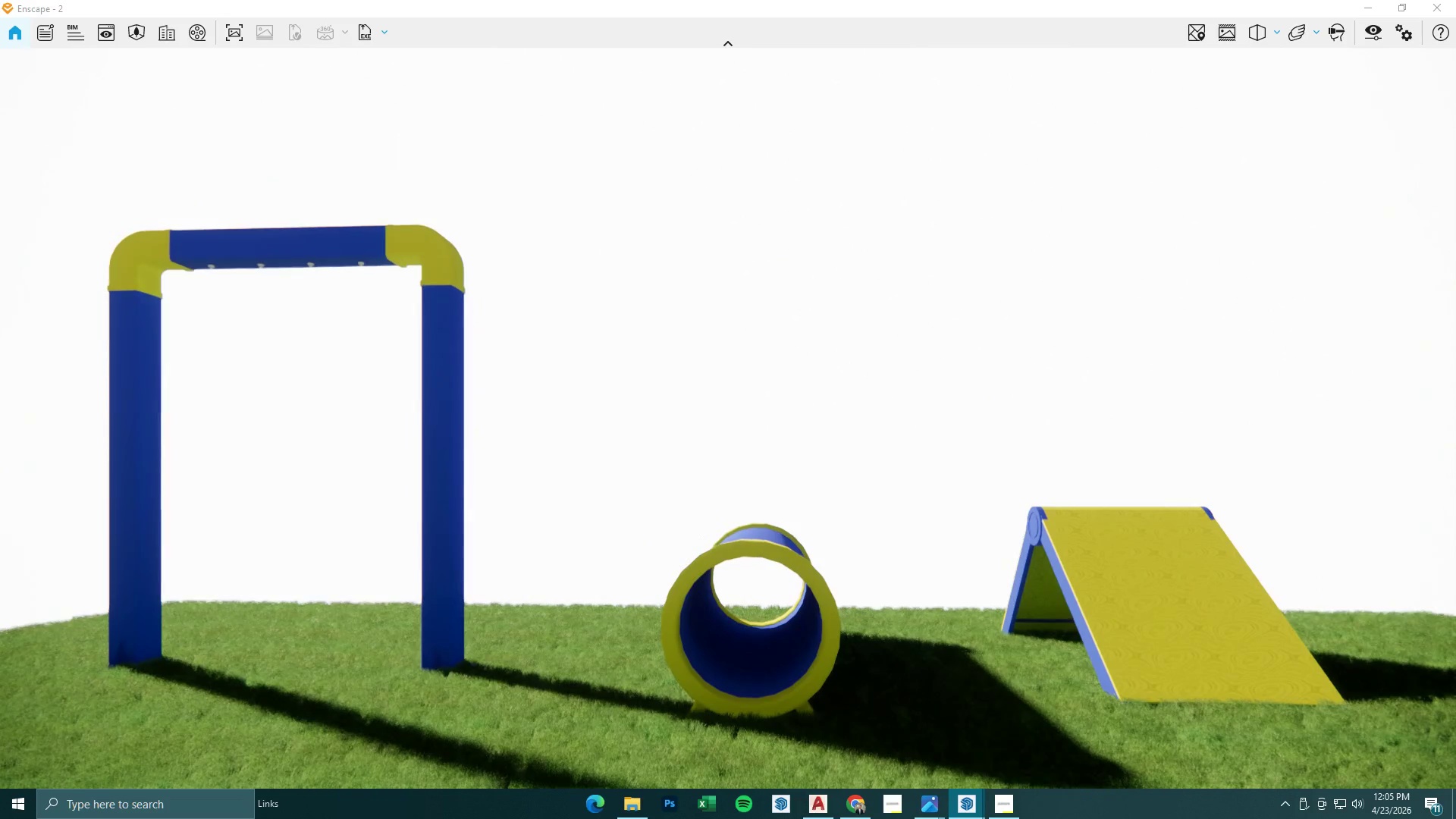 
hold_key(key=W, duration=0.44)
 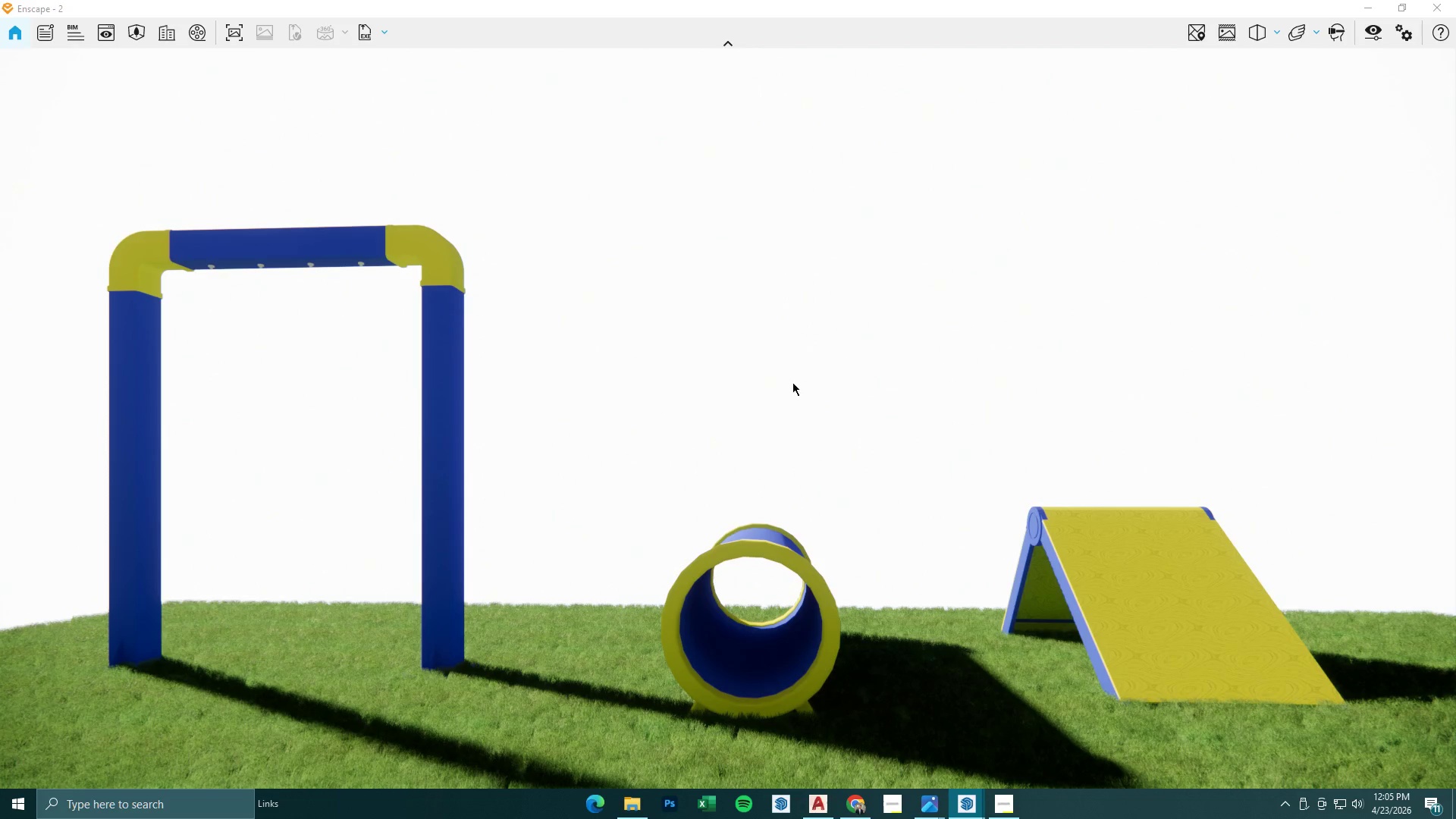 
wait(5.53)
 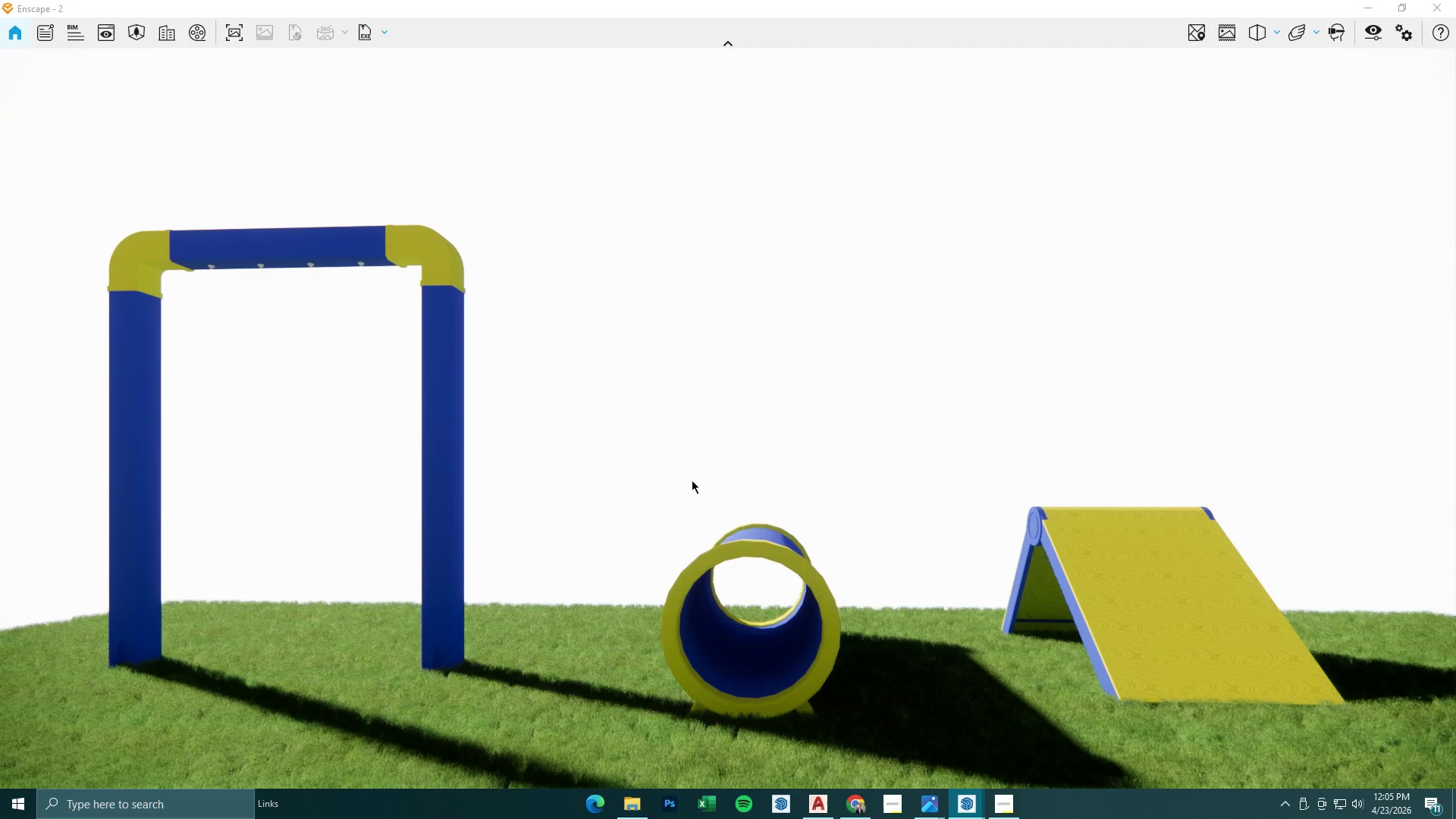 
scroll: coordinate [609, 470], scroll_direction: down, amount: 1.0
 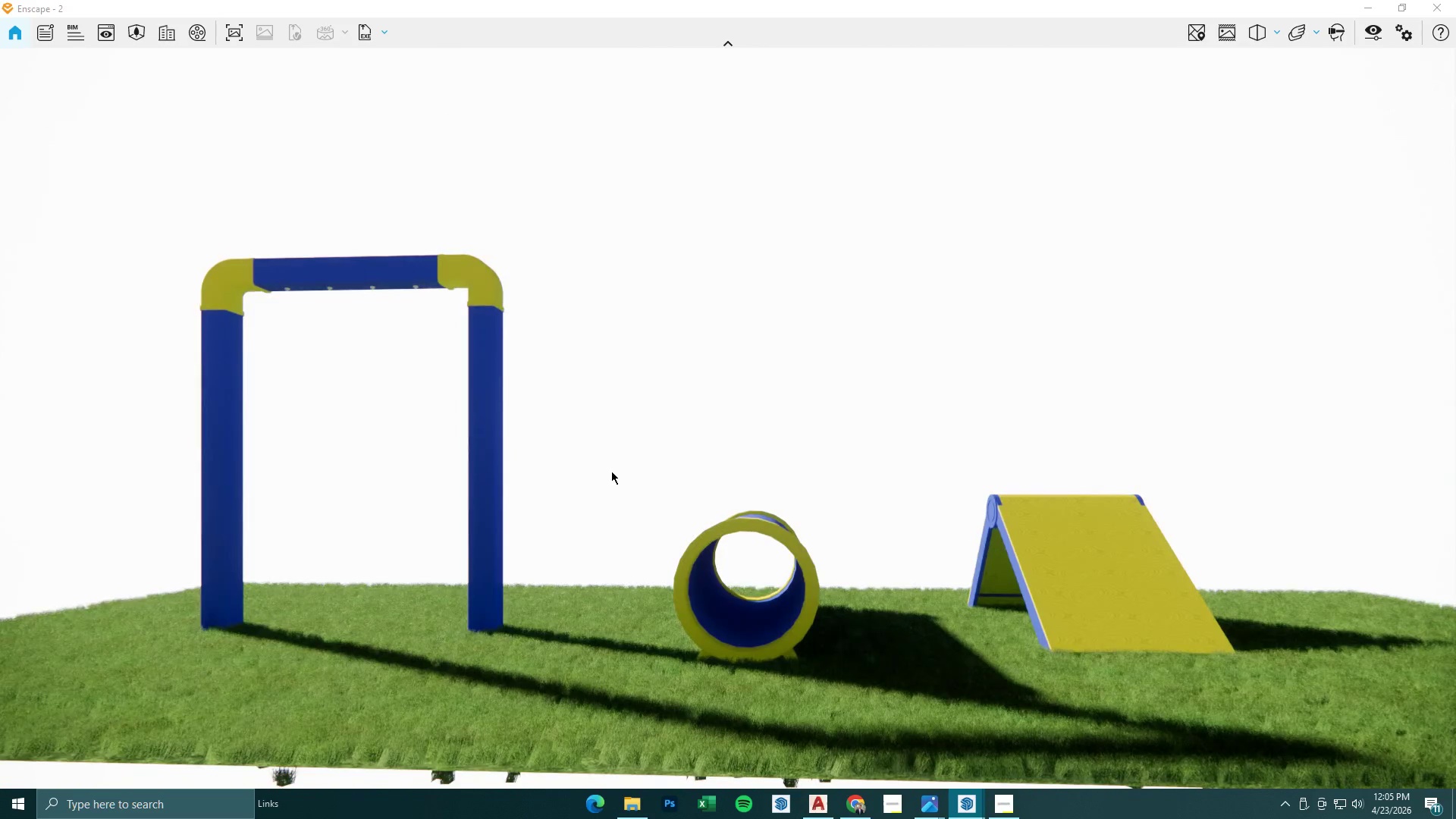 
type(ww)
 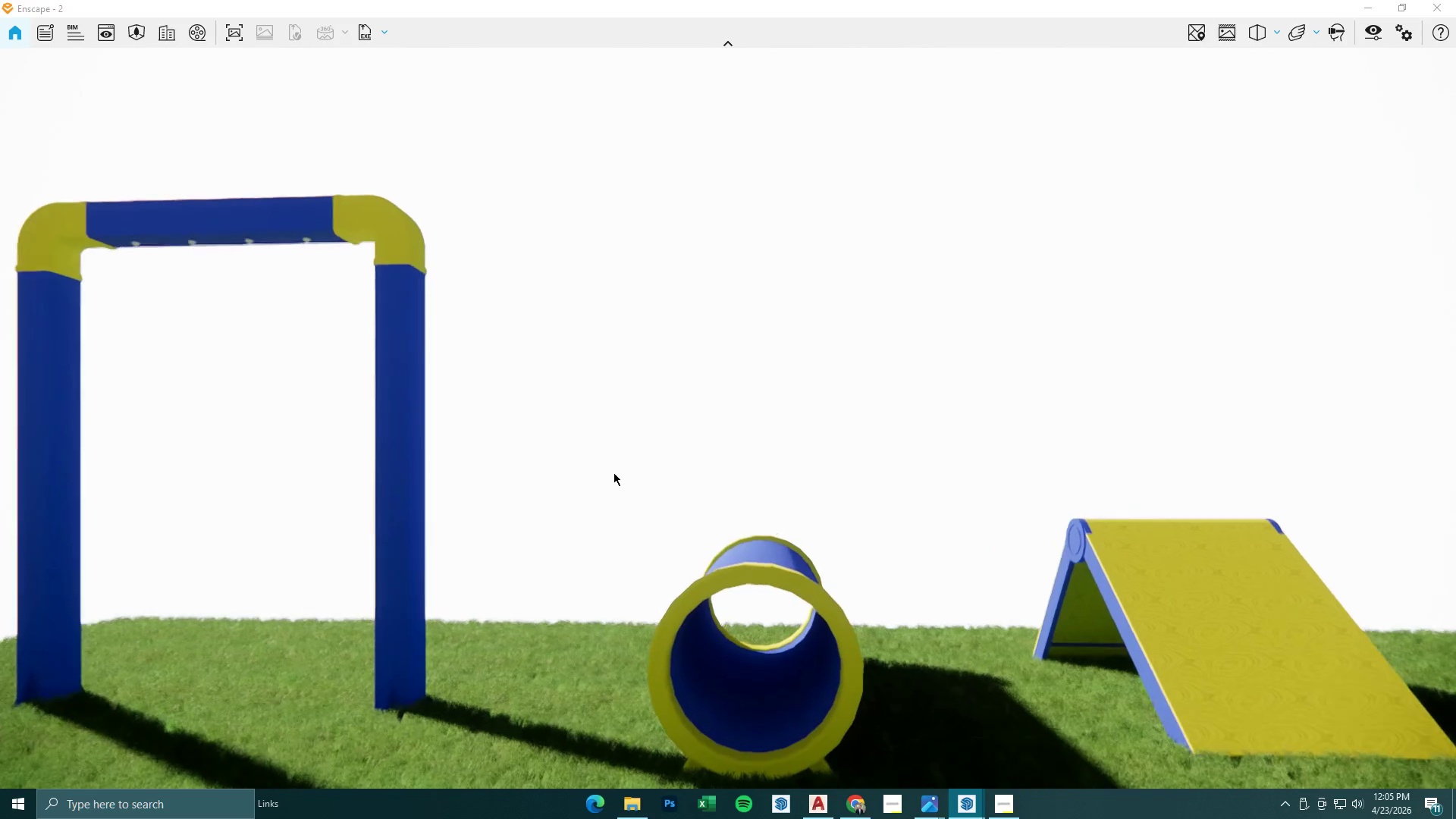 
scroll: coordinate [611, 472], scroll_direction: up, amount: 1.0
 